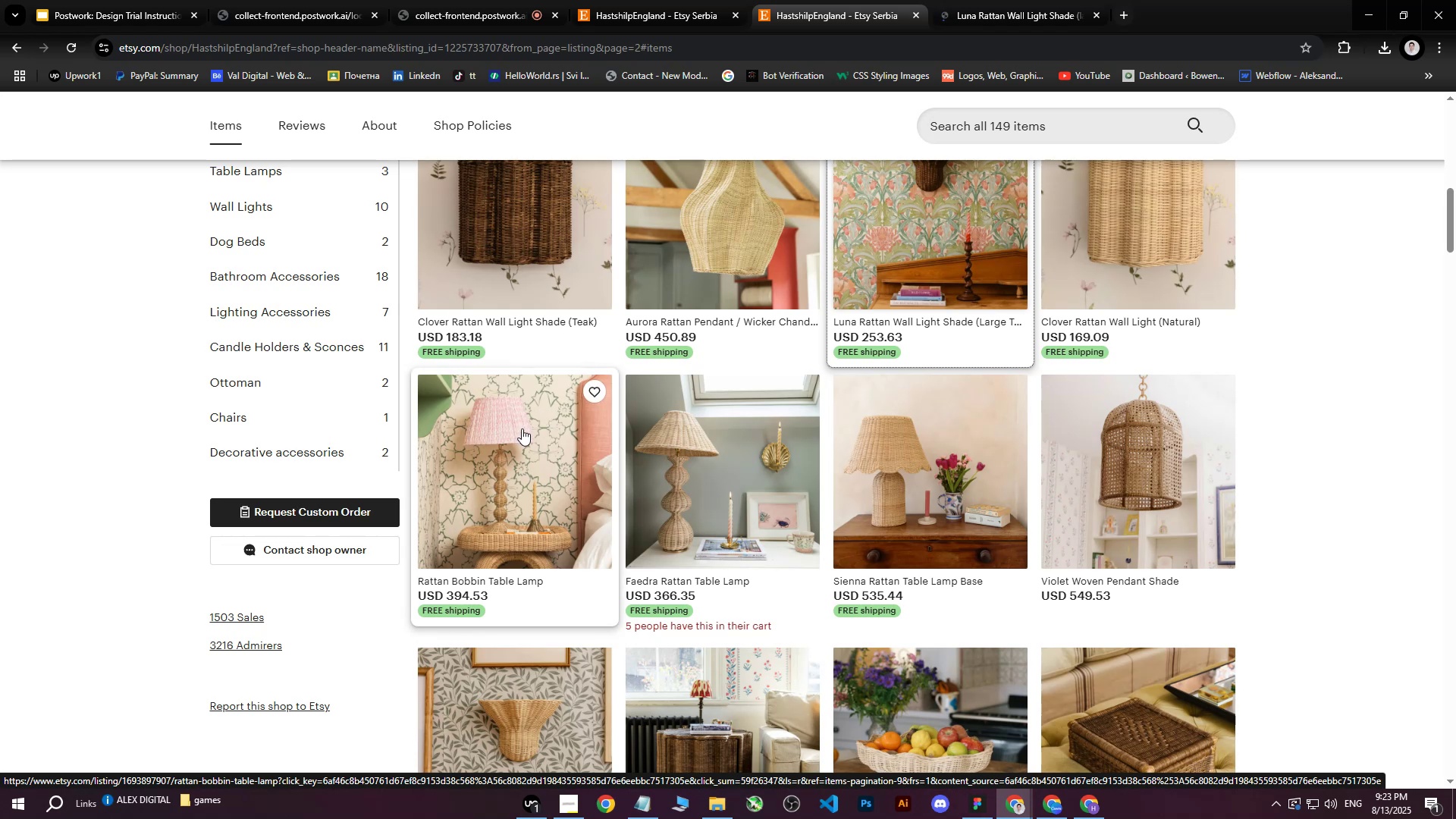 
middle_click([522, 428])
 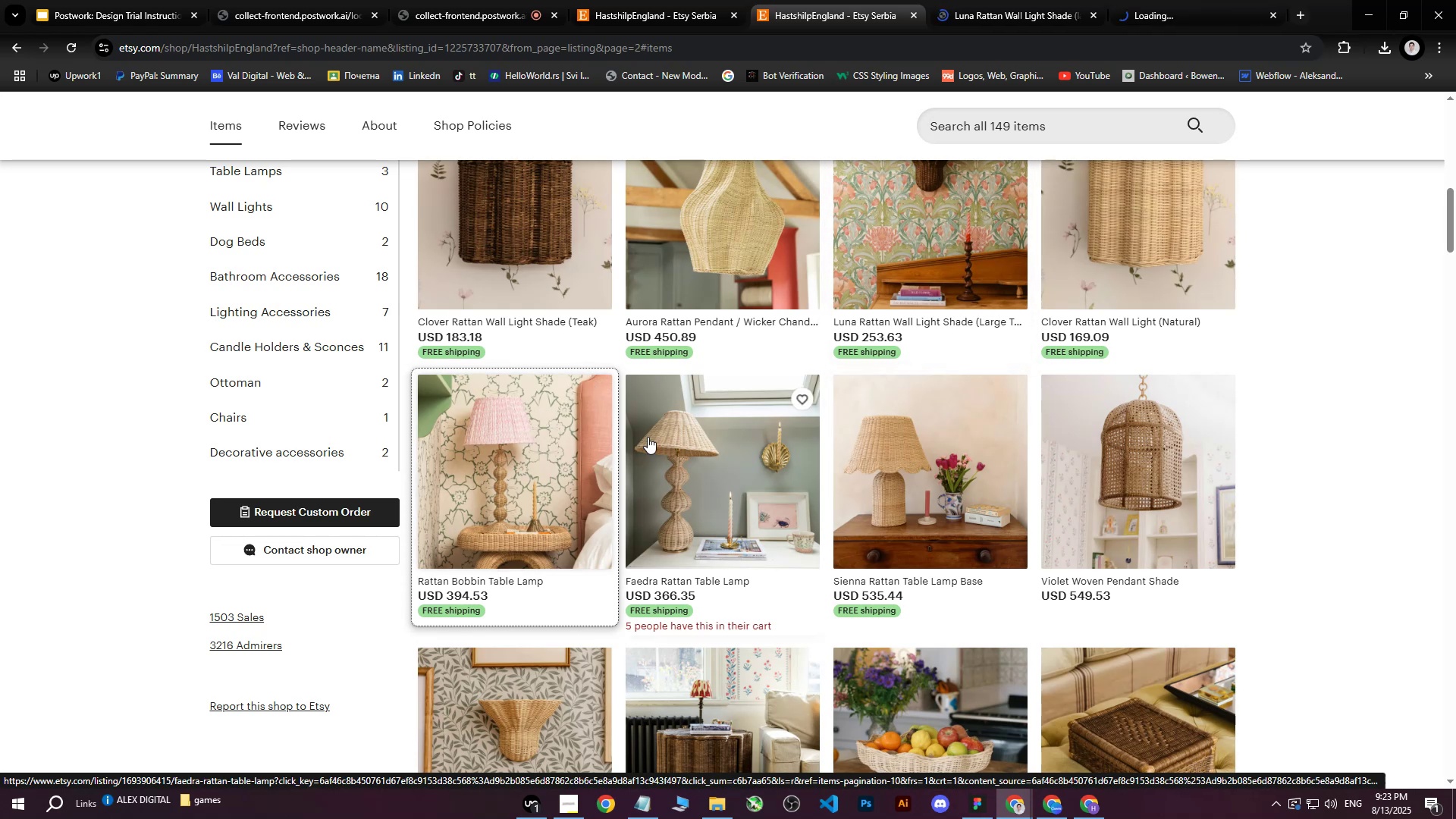 
scroll: coordinate [733, 457], scroll_direction: down, amount: 7.0
 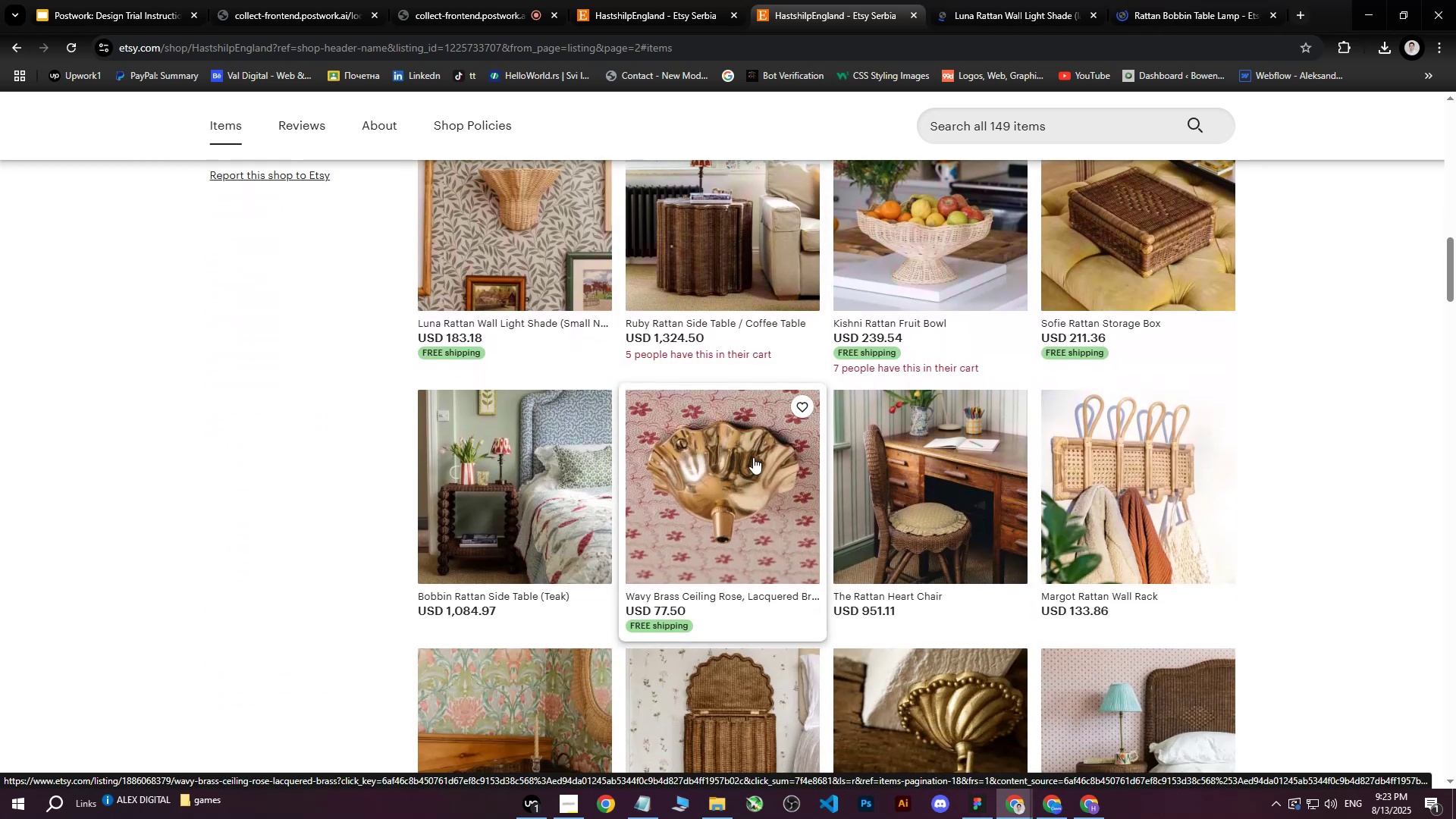 
scroll: coordinate [860, 384], scroll_direction: up, amount: 2.0
 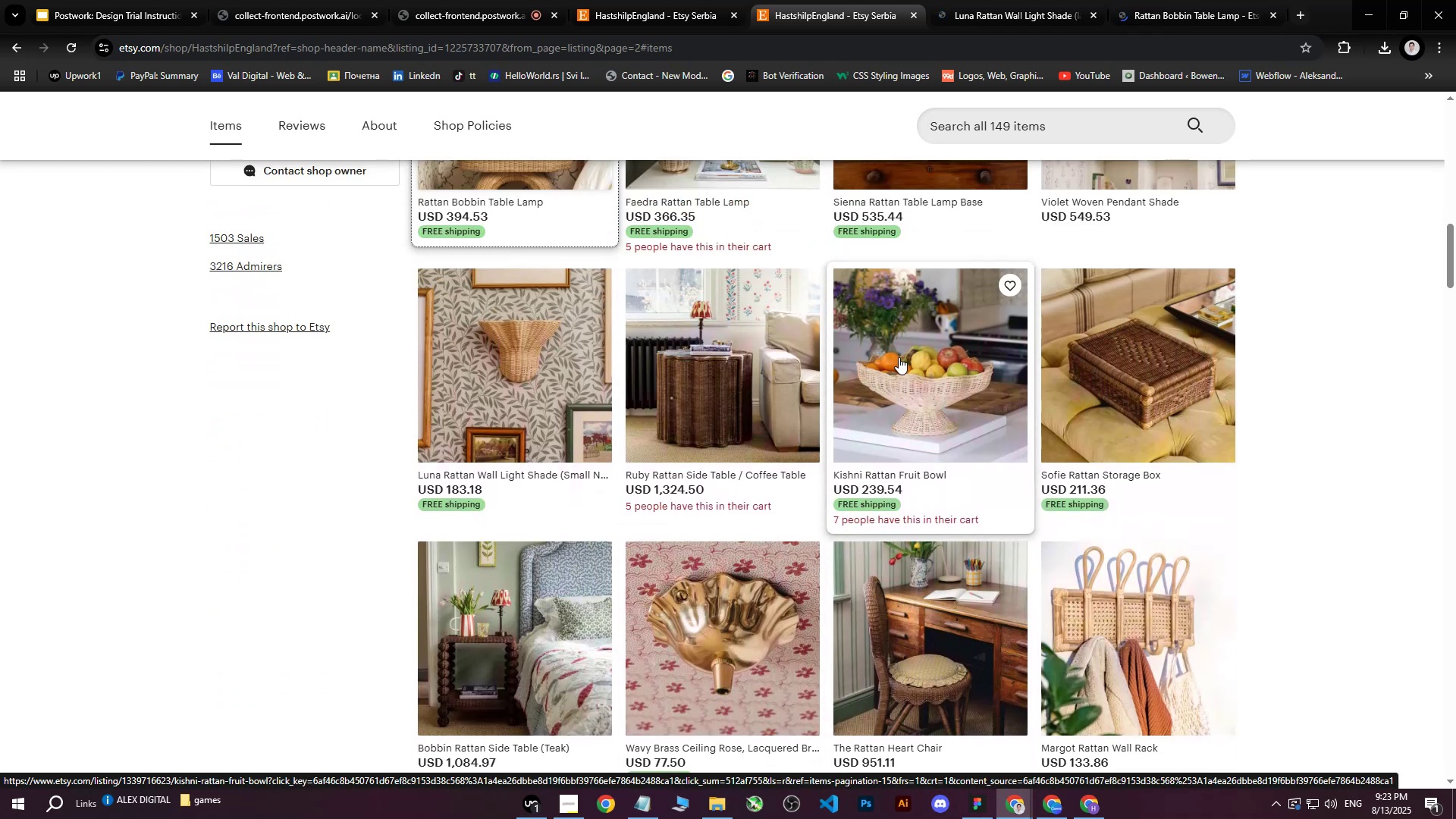 
middle_click([899, 357])
 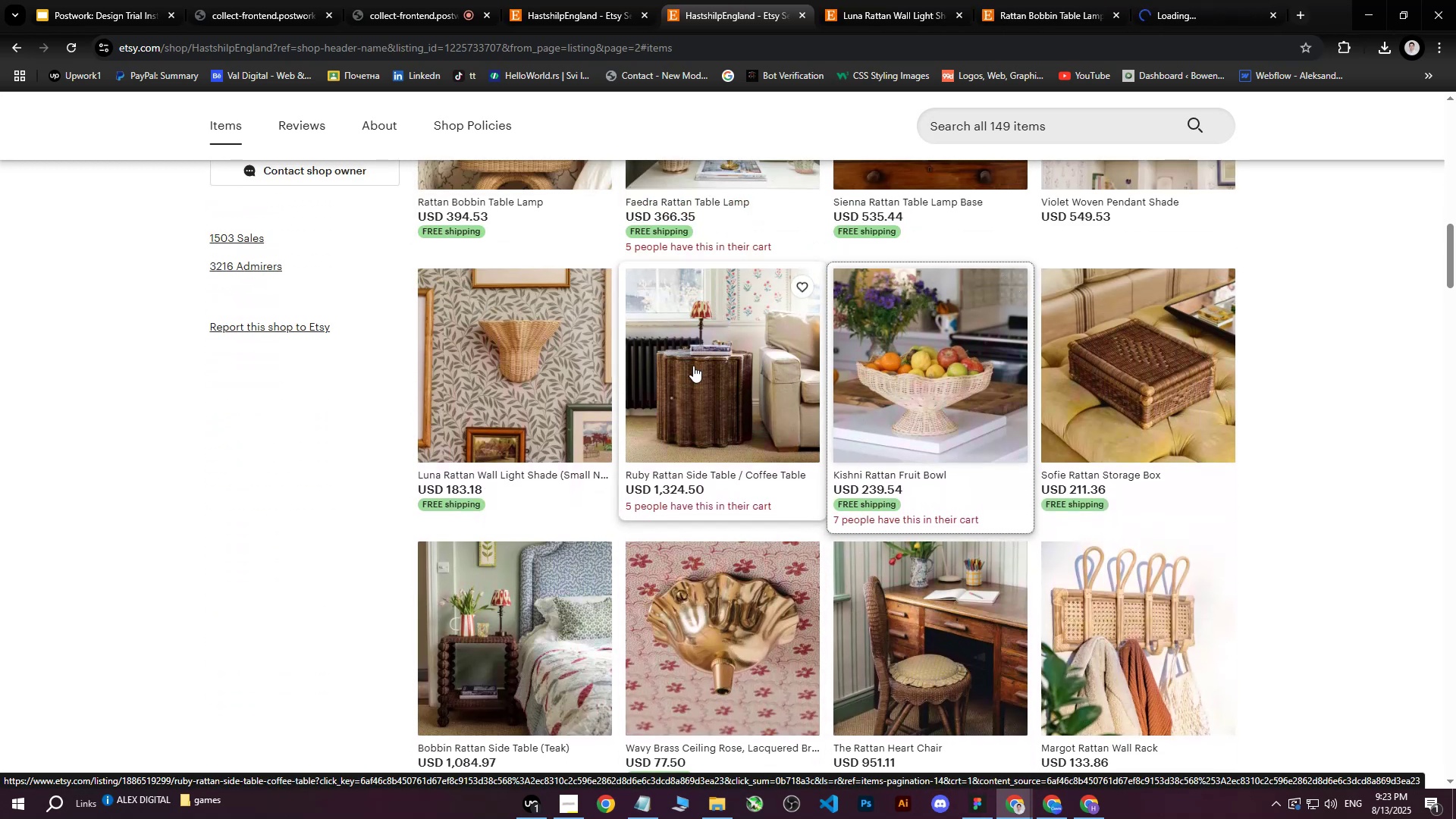 
middle_click([693, 366])
 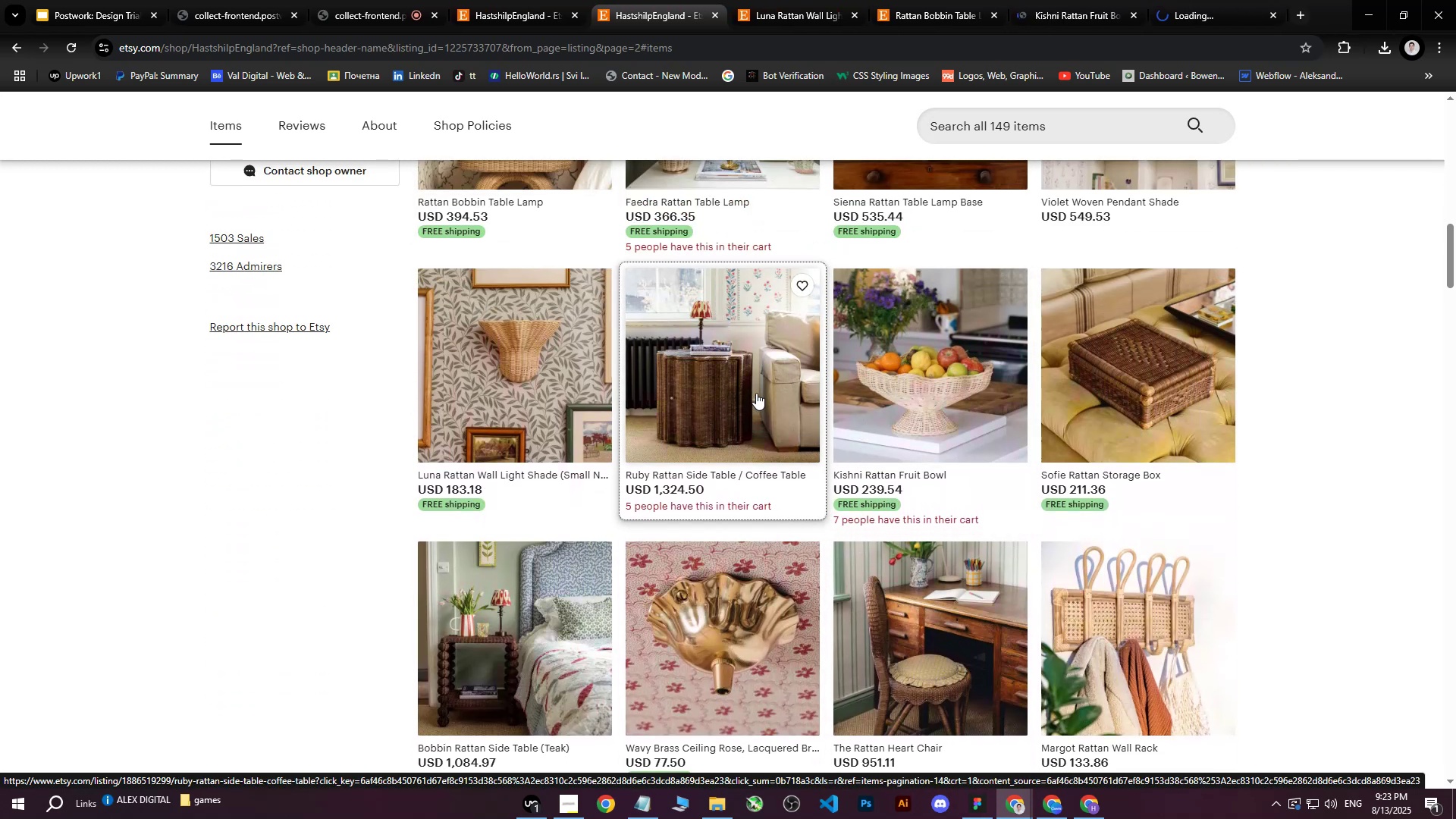 
scroll: coordinate [747, 378], scroll_direction: up, amount: 1.0
 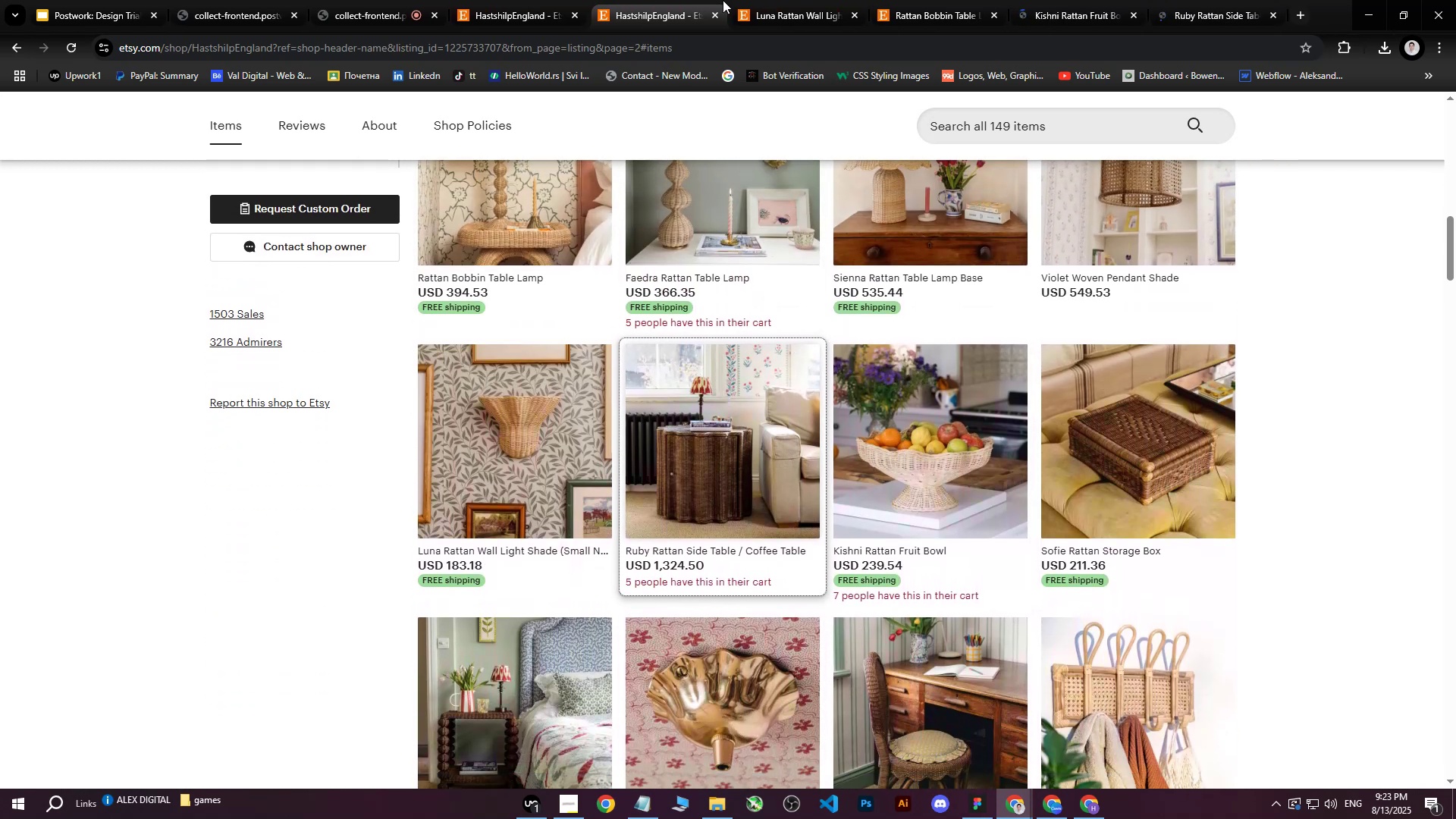 
left_click([788, 0])
 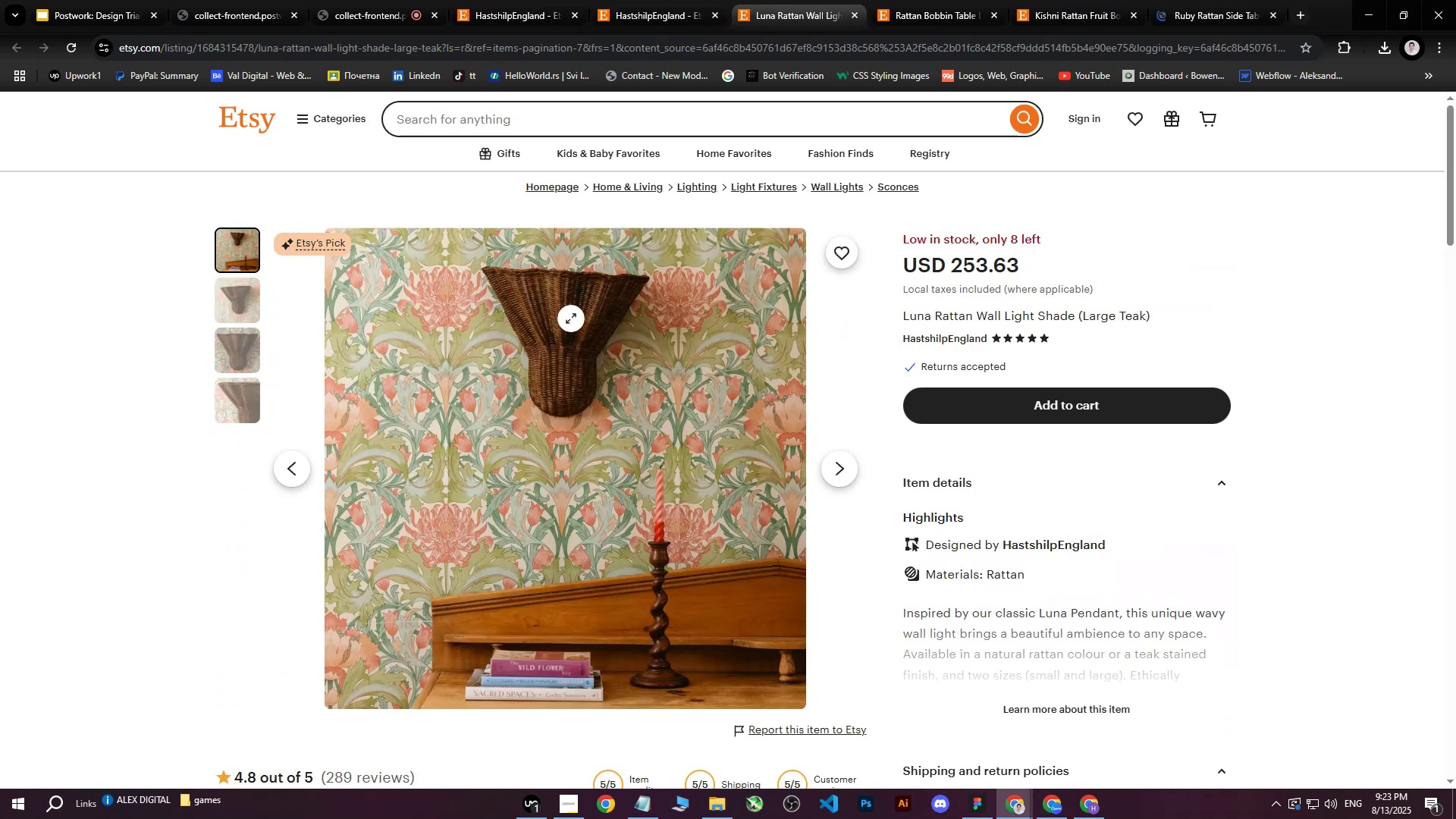 
right_click([534, 355])
 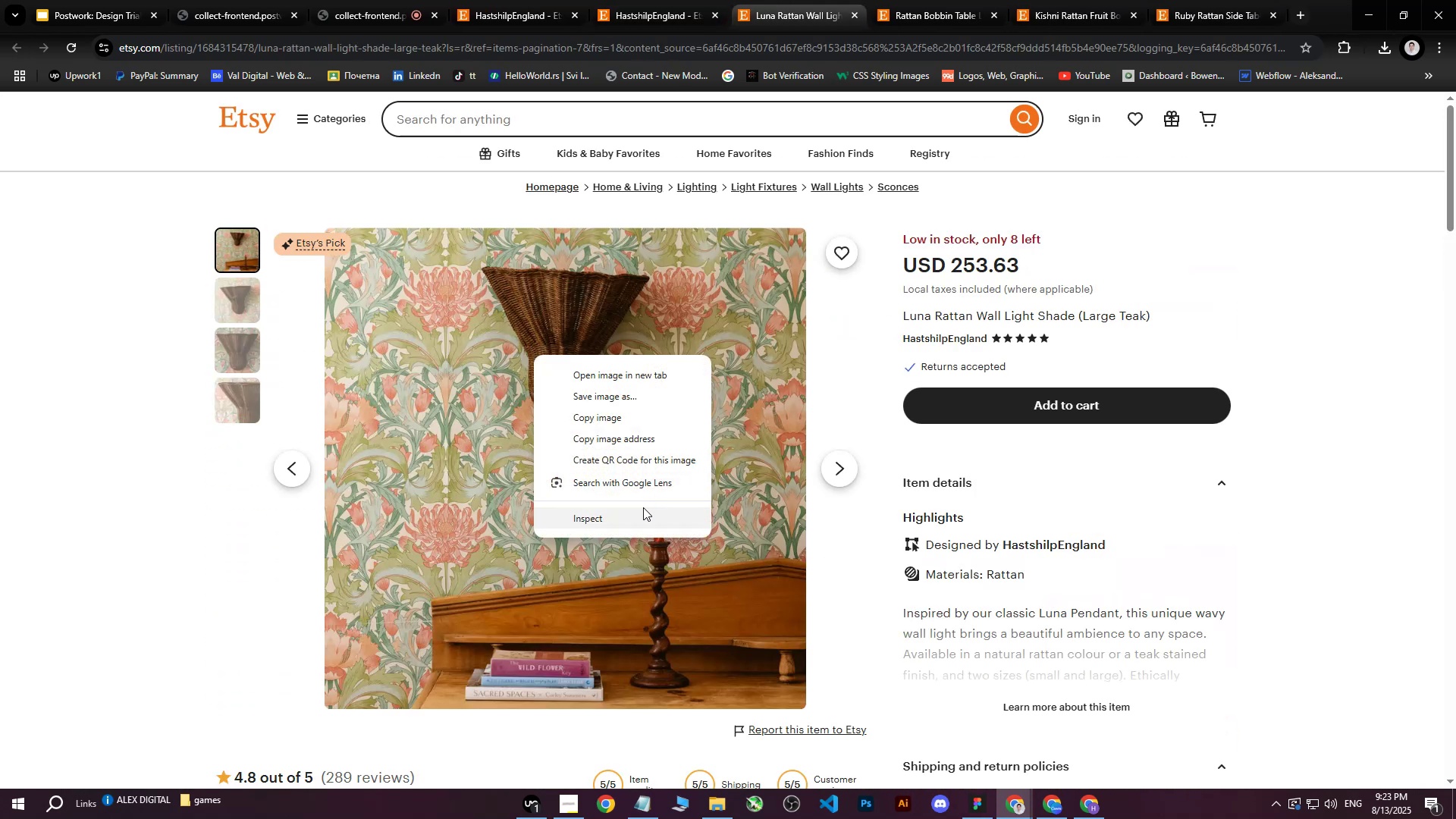 
left_click([632, 518])
 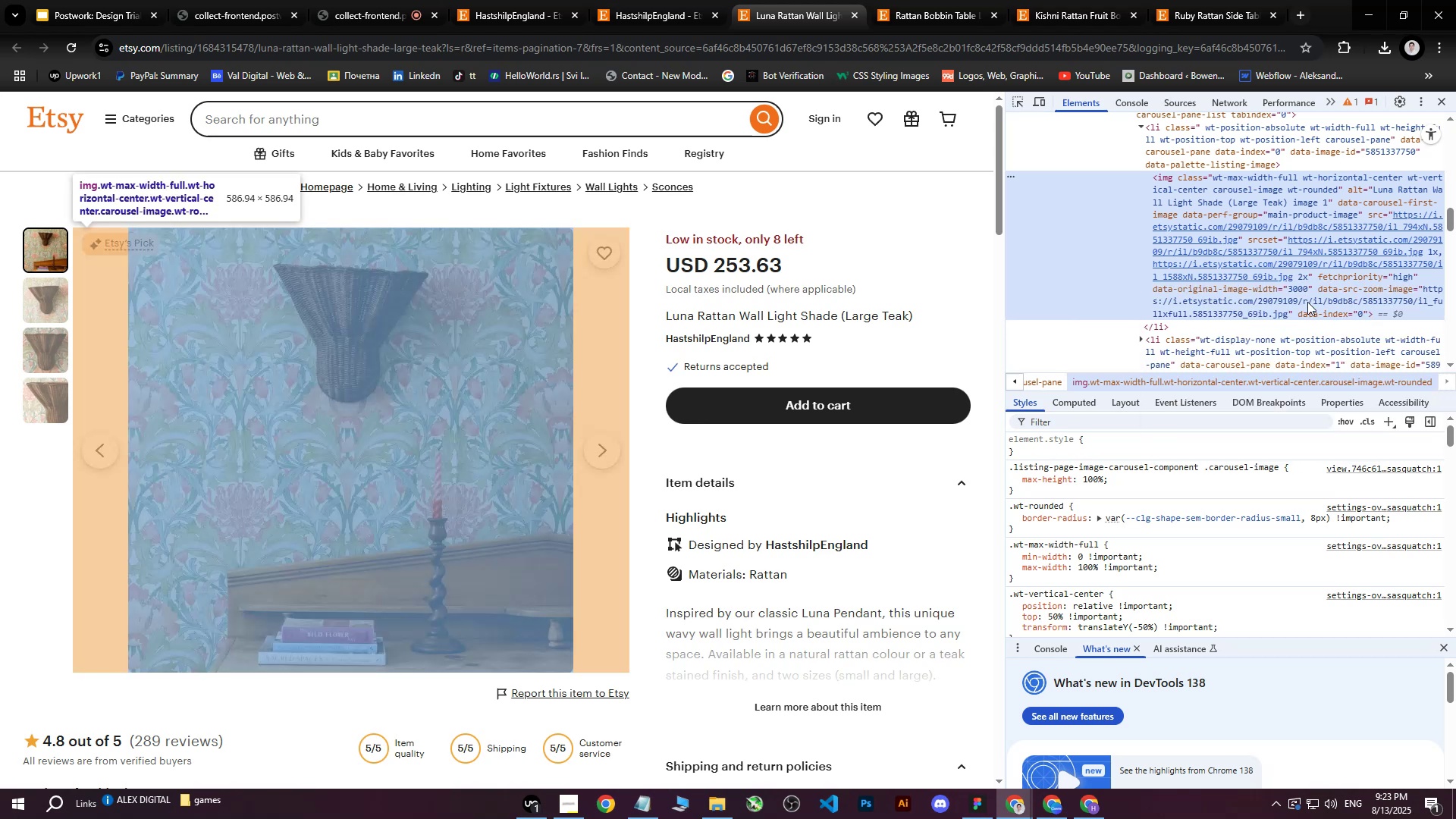 
double_click([1267, 265])
 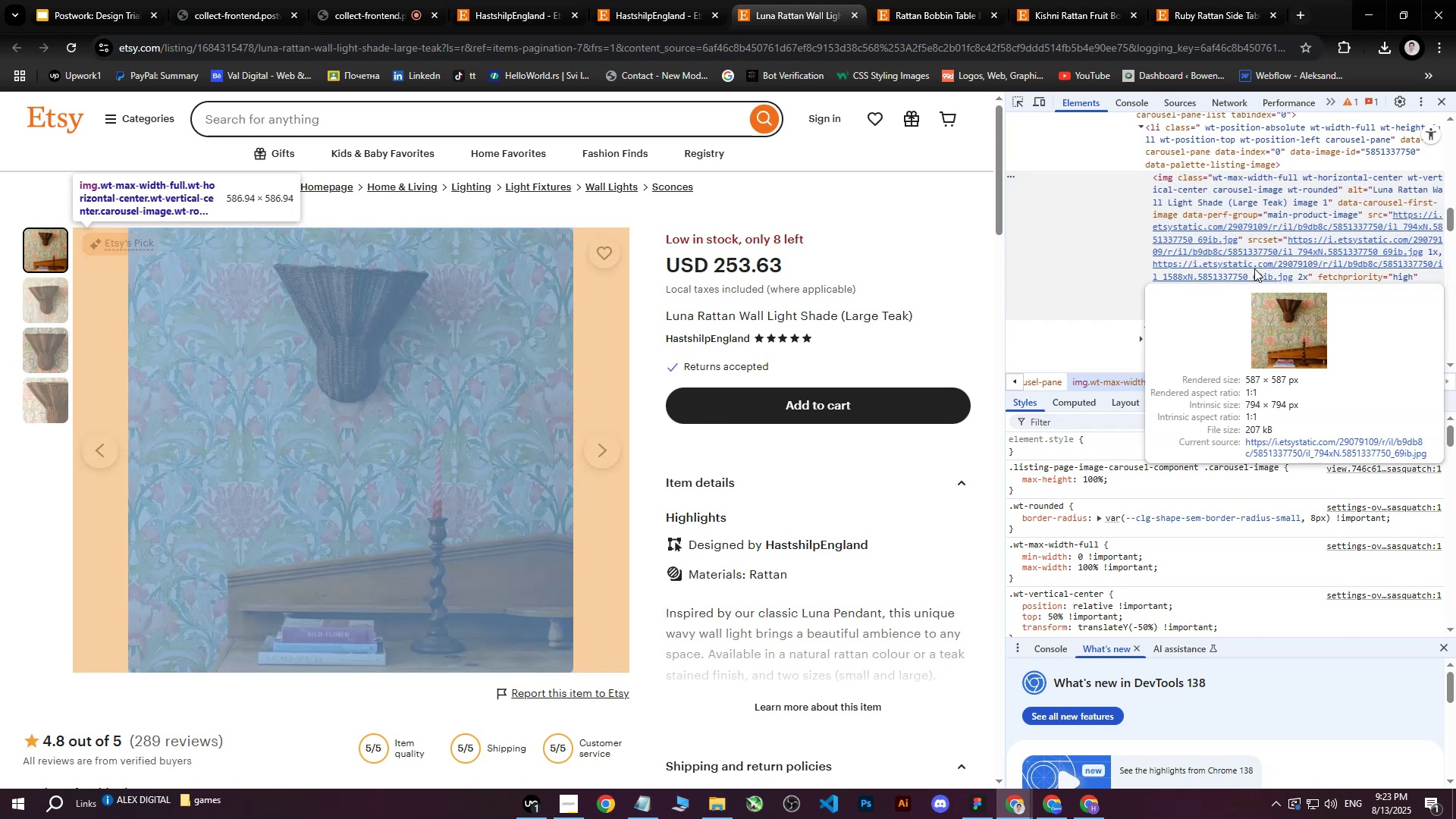 
left_click([1252, 269])
 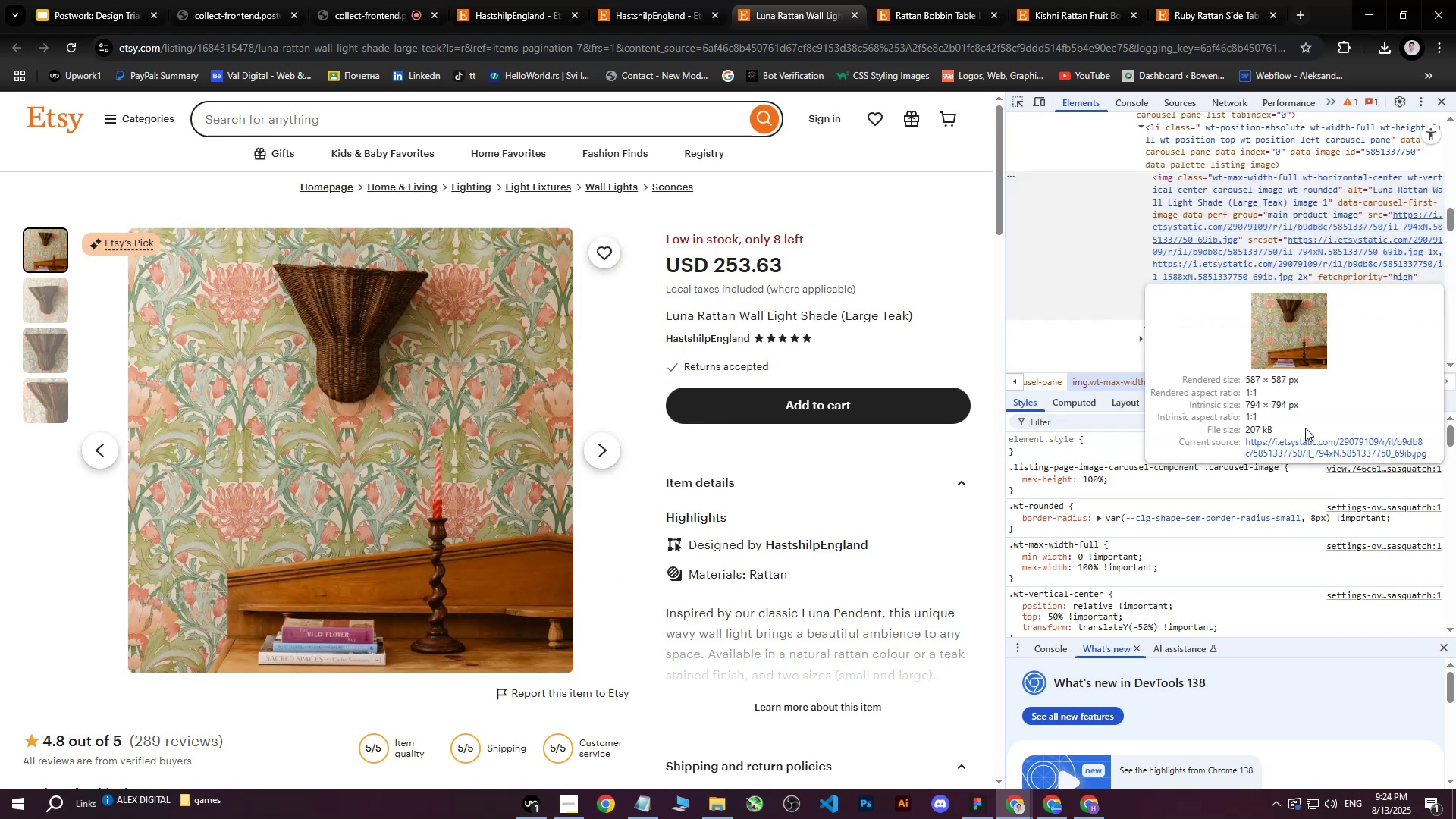 
left_click([1310, 449])
 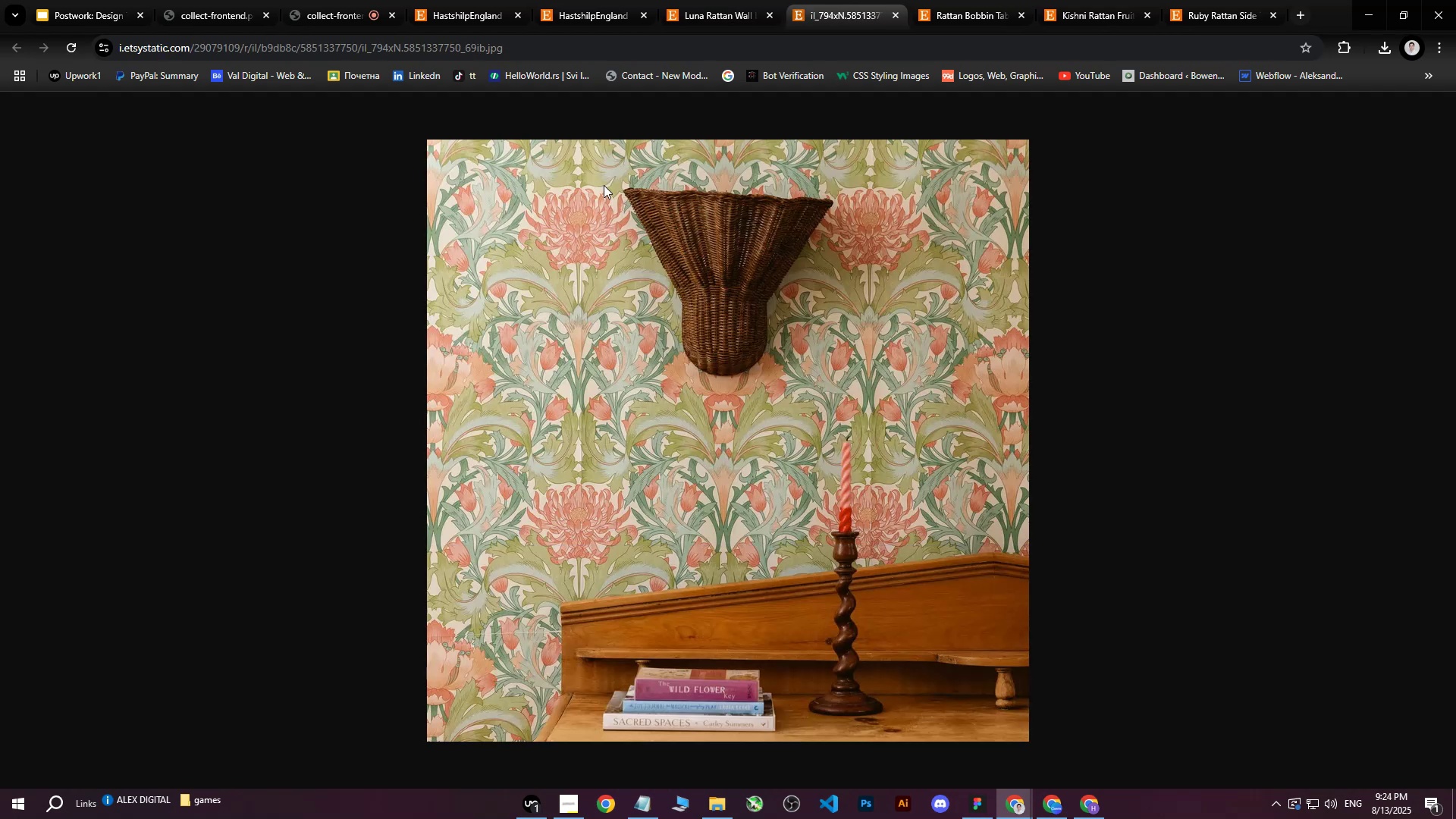 
right_click([661, 337])
 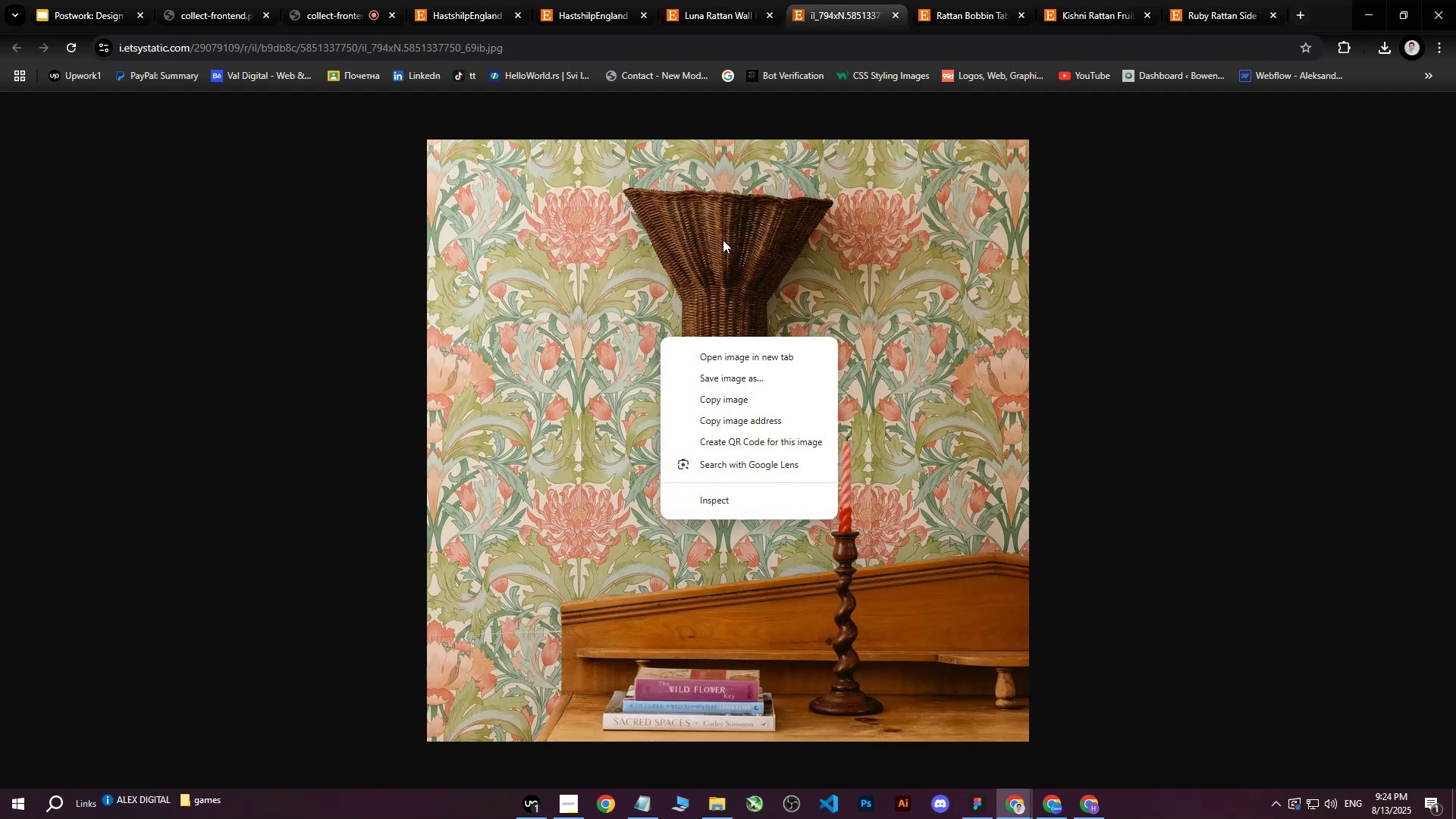 
left_click([723, 240])
 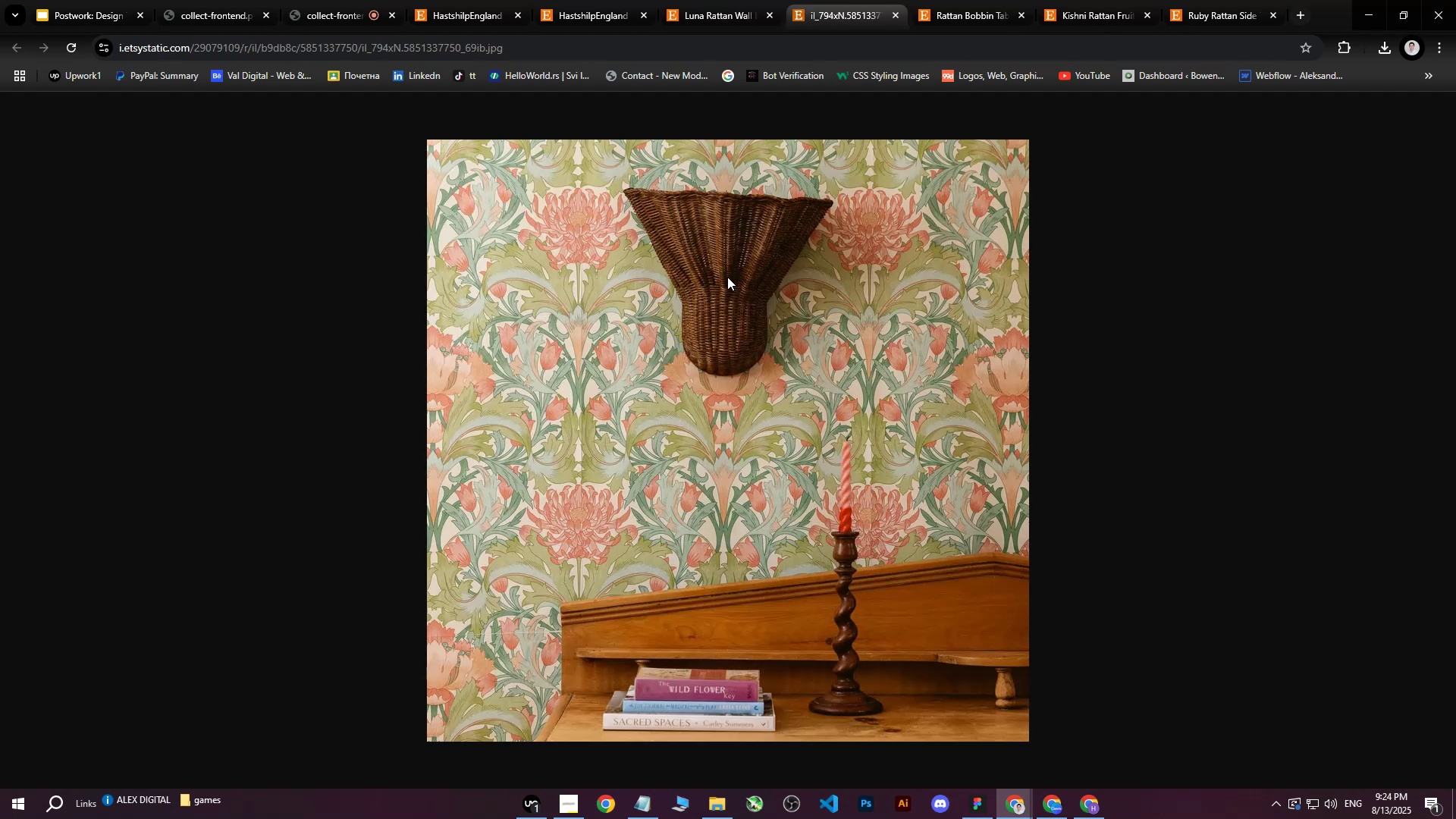 
right_click([729, 332])
 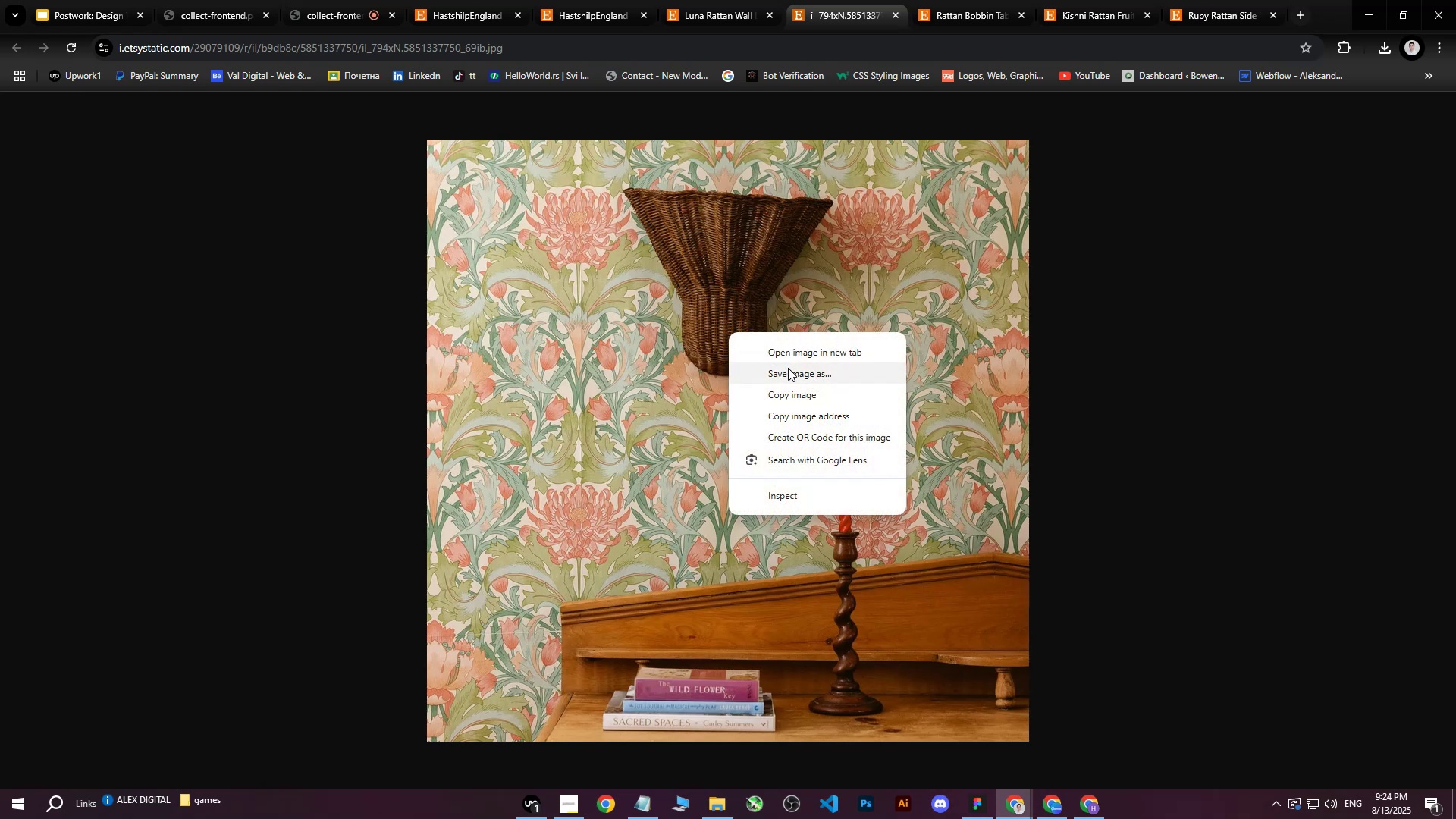 
left_click([788, 368])
 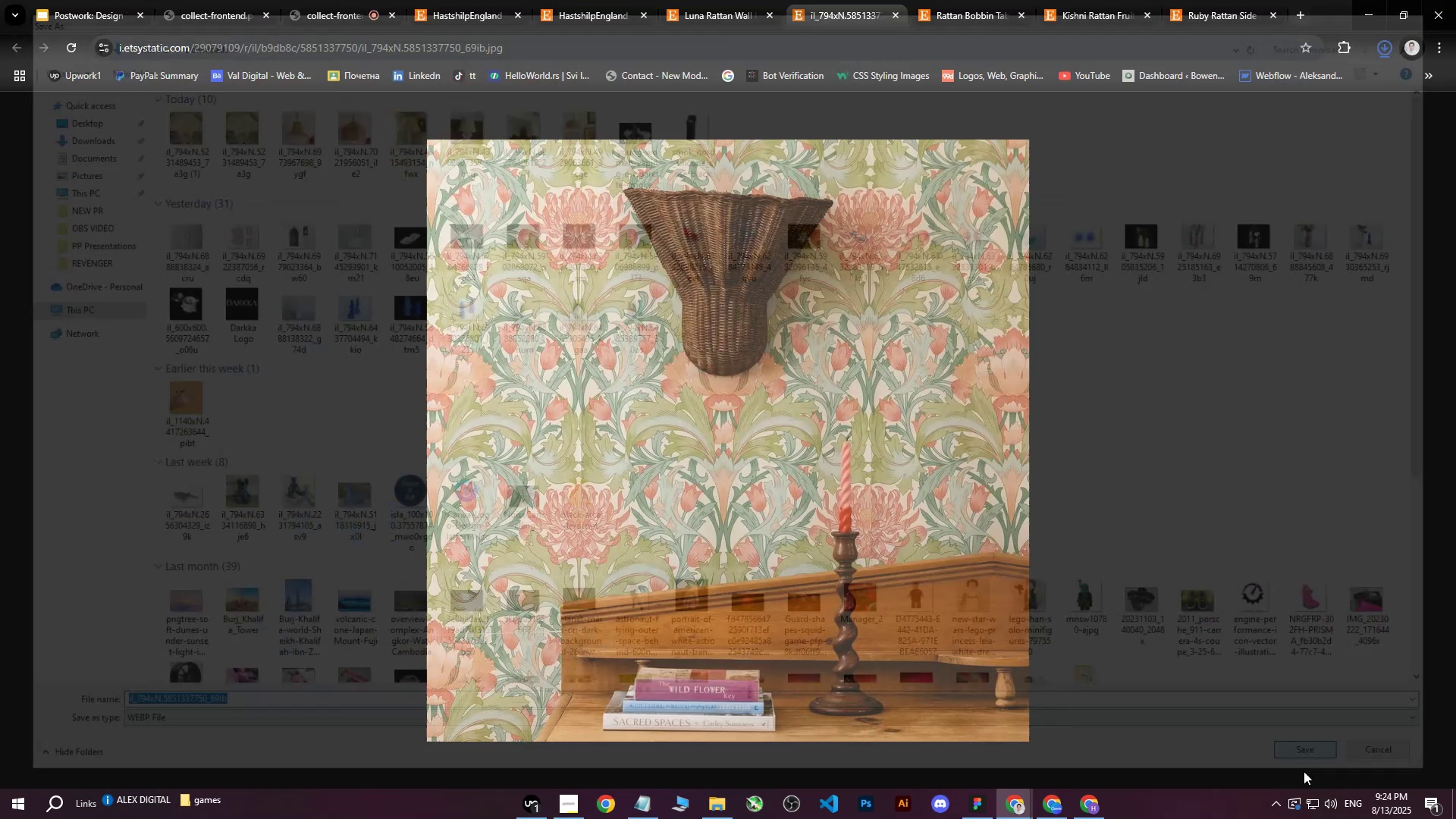 
left_click([1088, 806])
 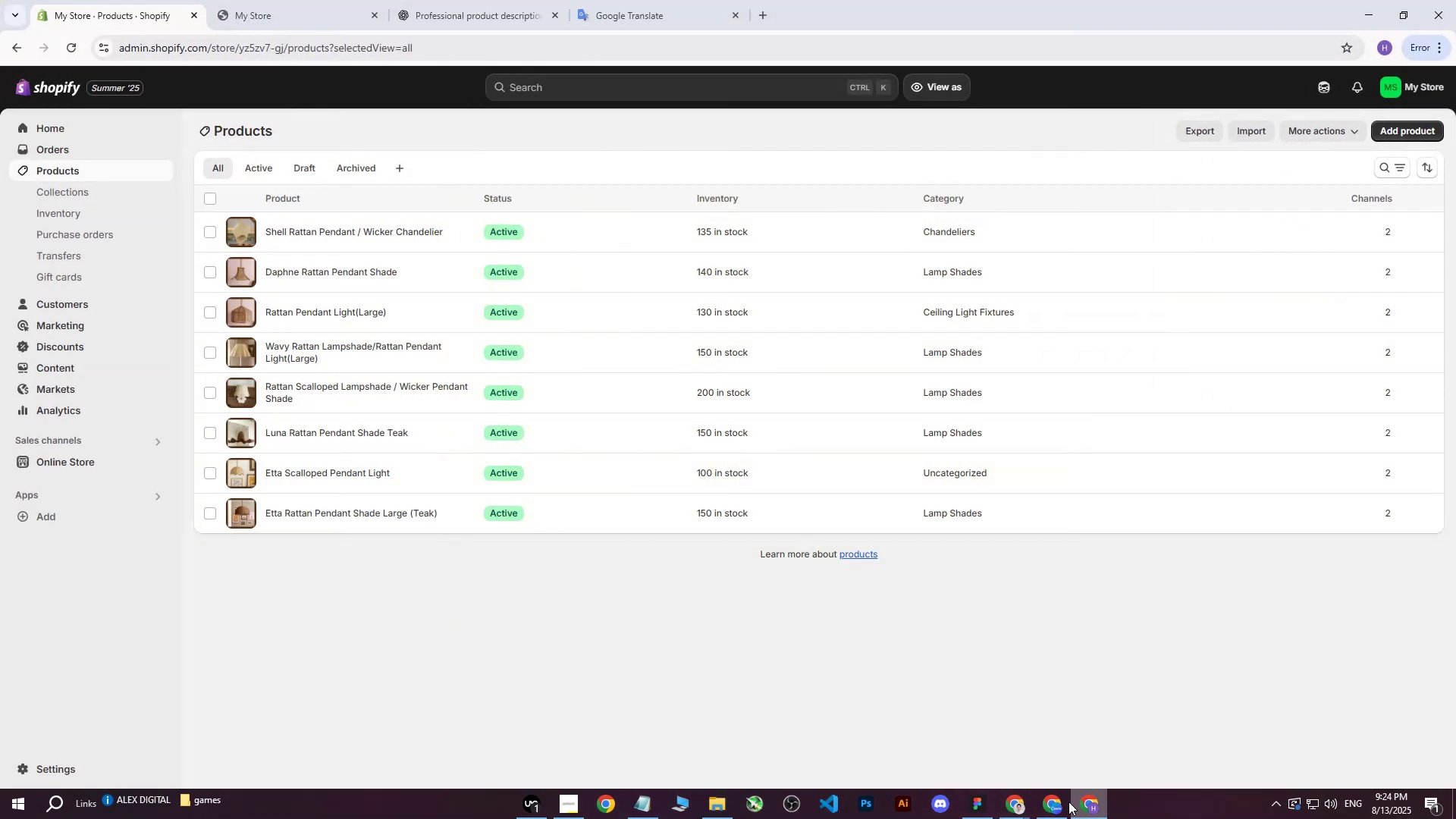 
left_click([1061, 804])
 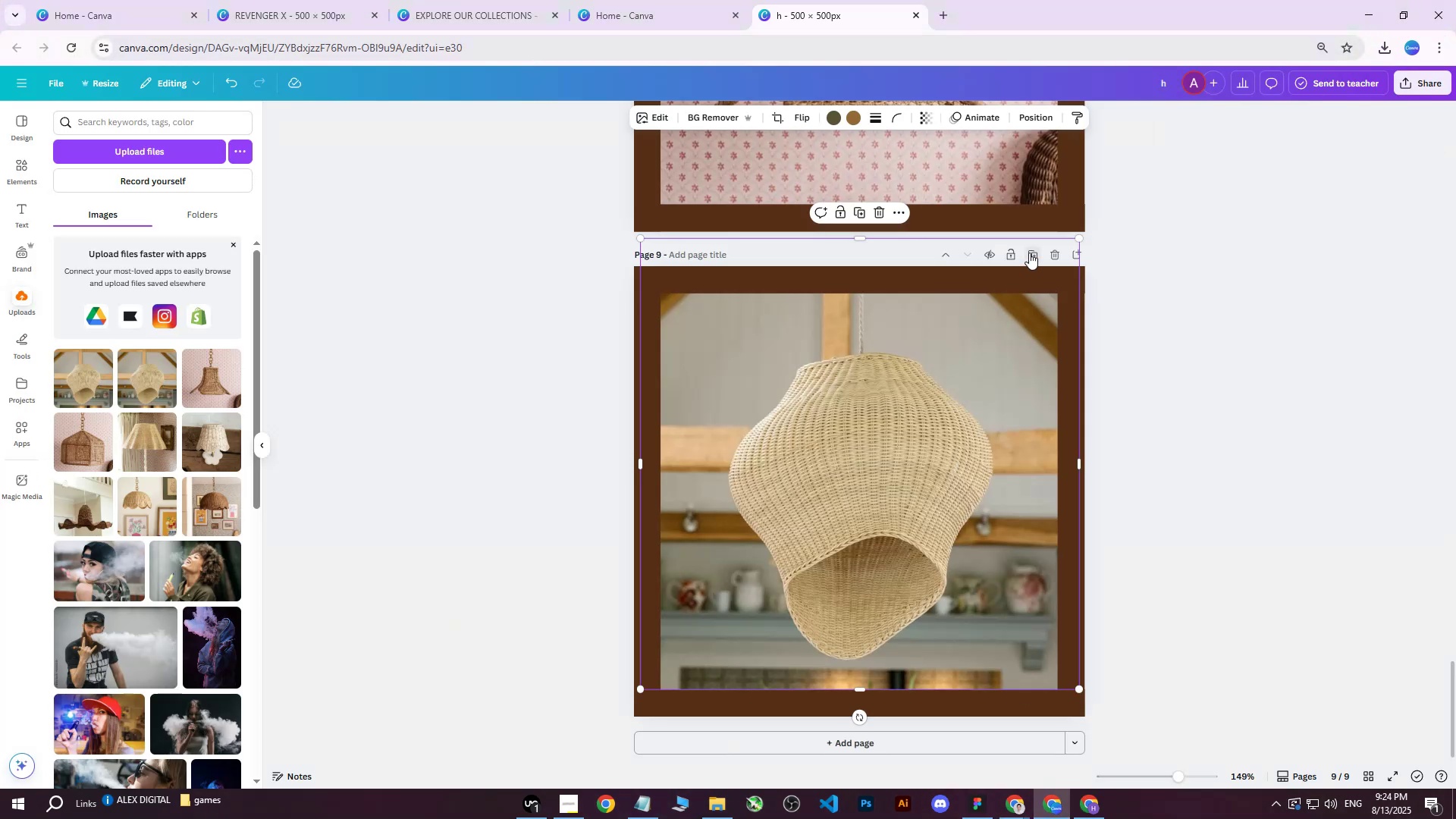 
left_click([1029, 253])
 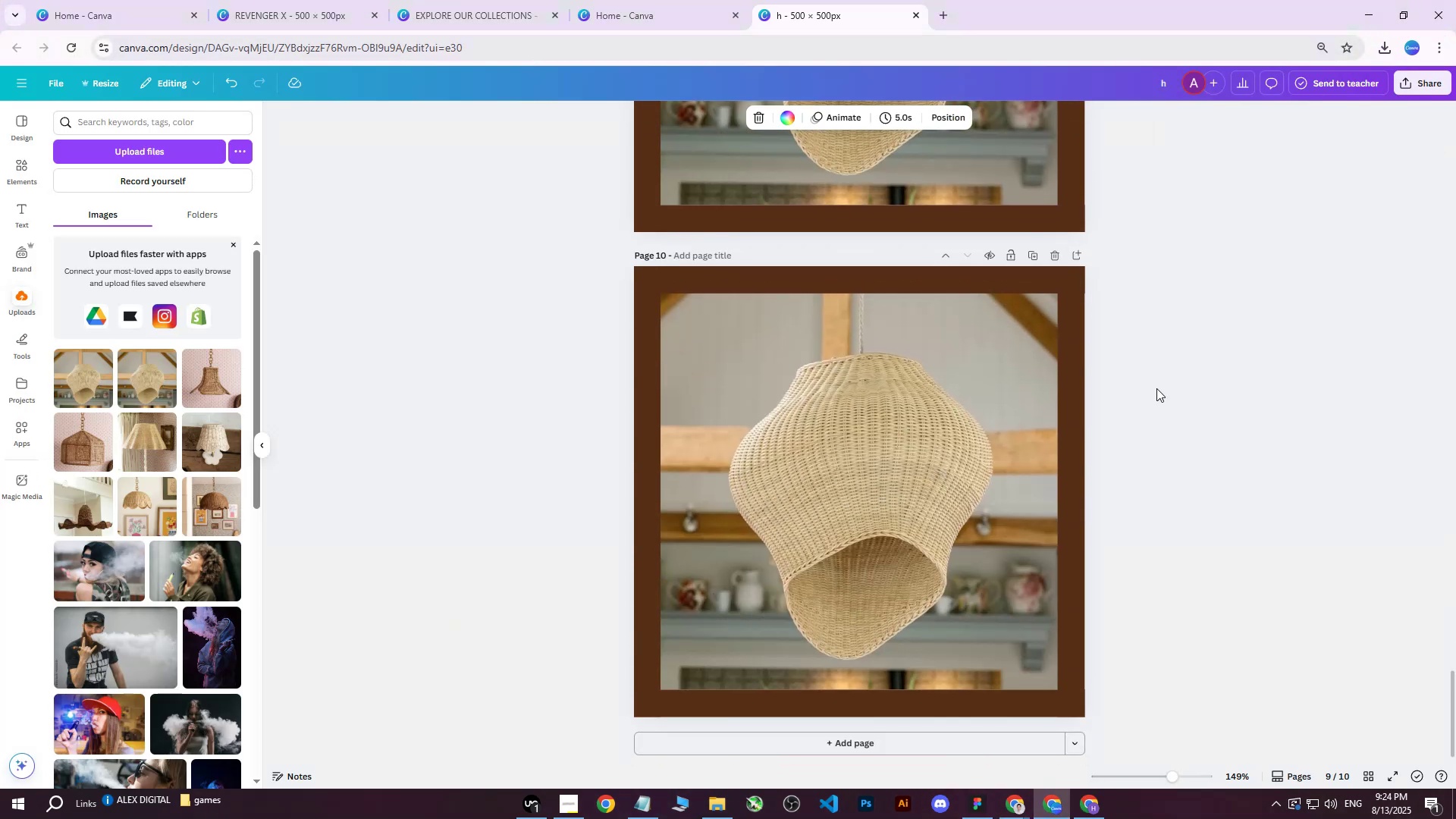 
left_click([880, 428])
 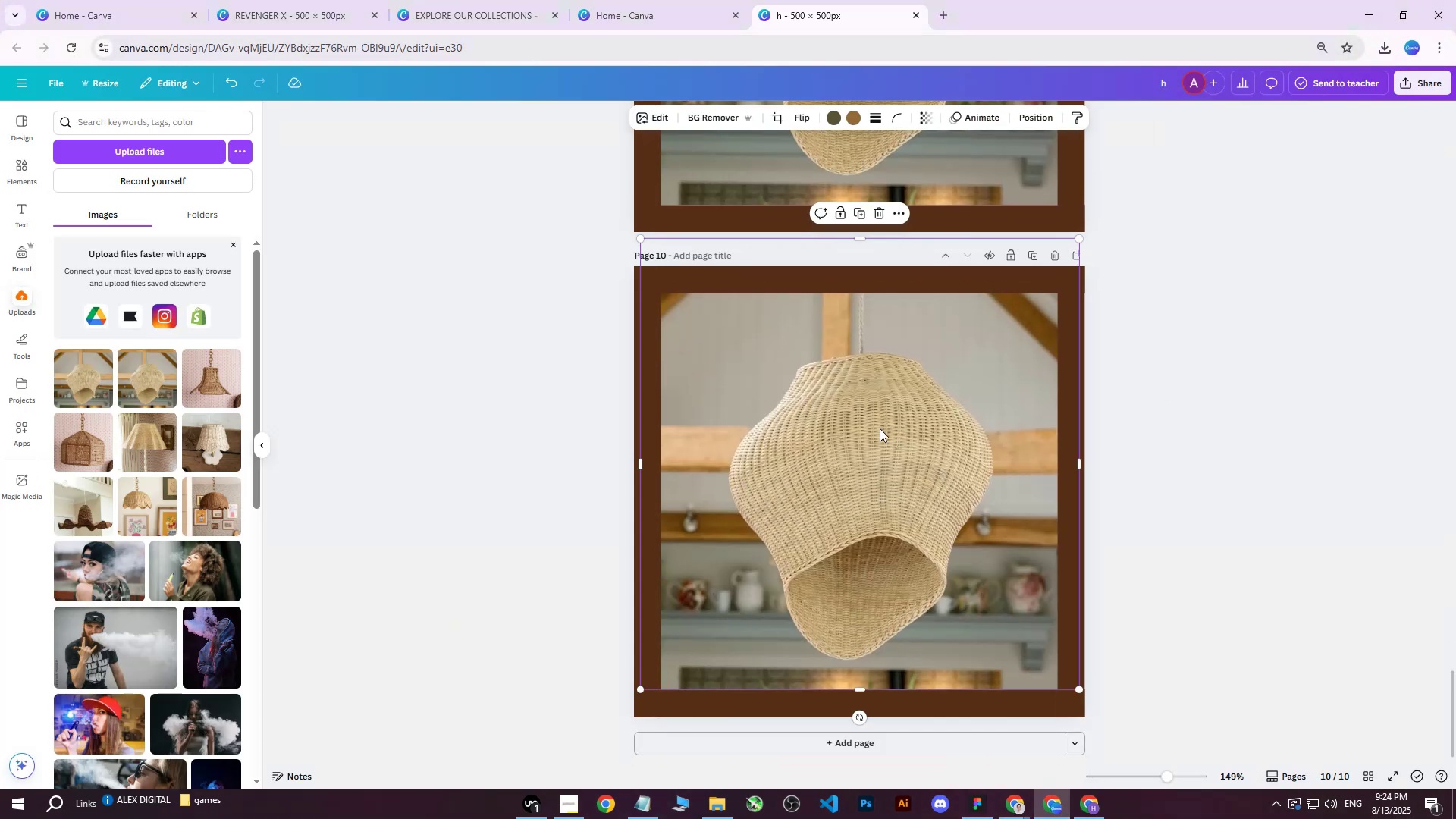 
left_click_drag(start_coordinate=[876, 444], to_coordinate=[871, 449])
 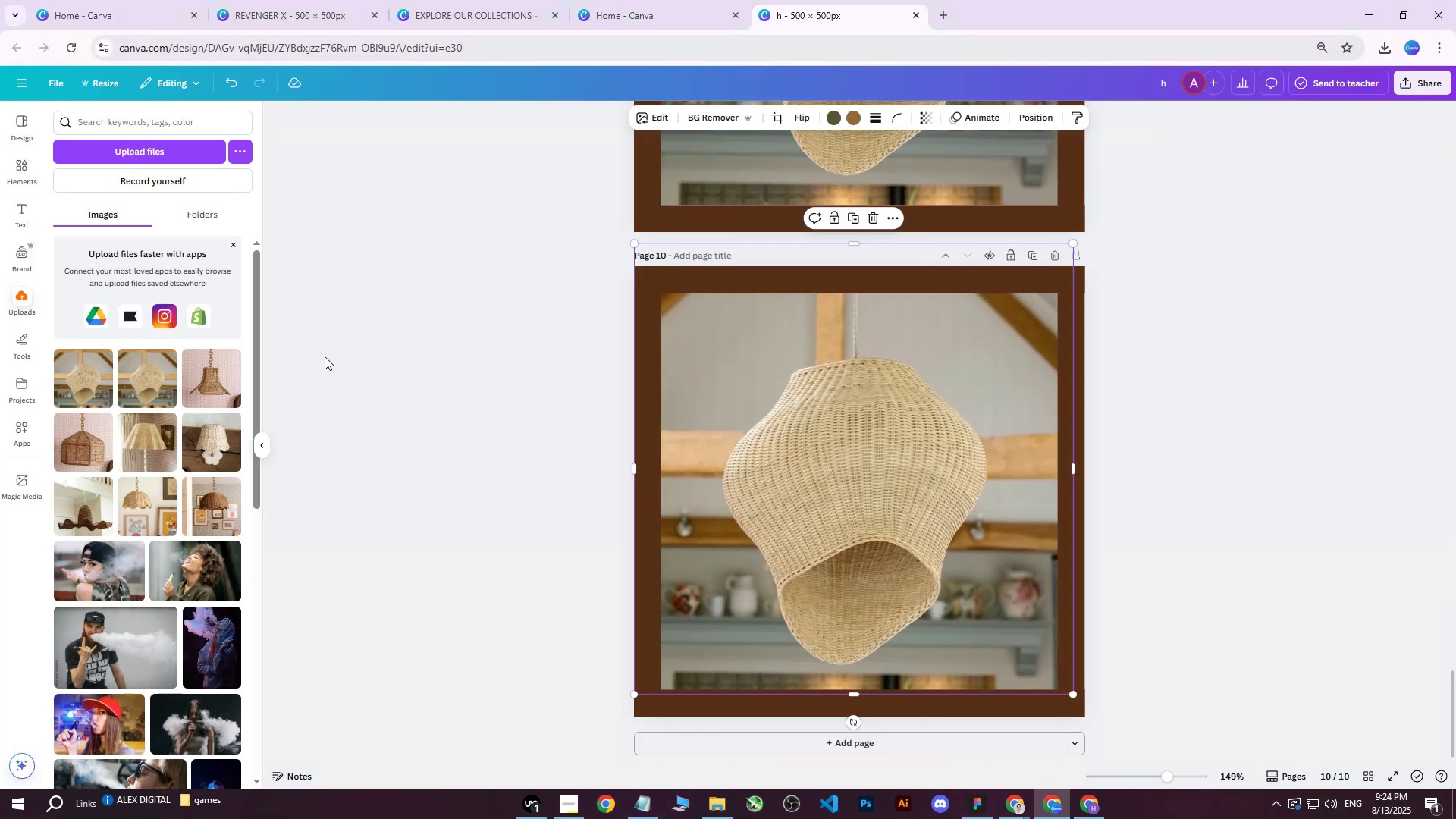 
key(Delete)
 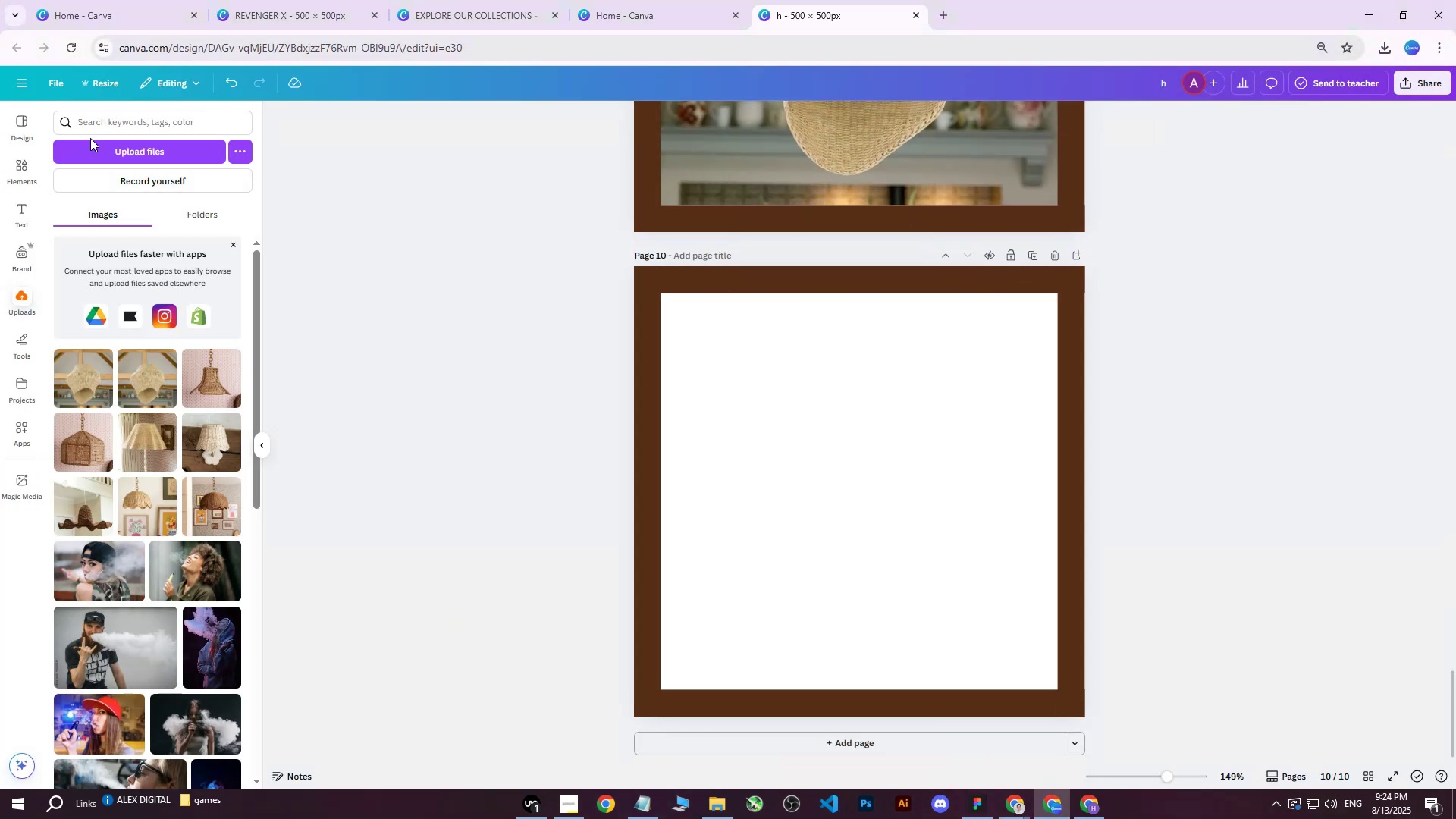 
left_click([96, 143])
 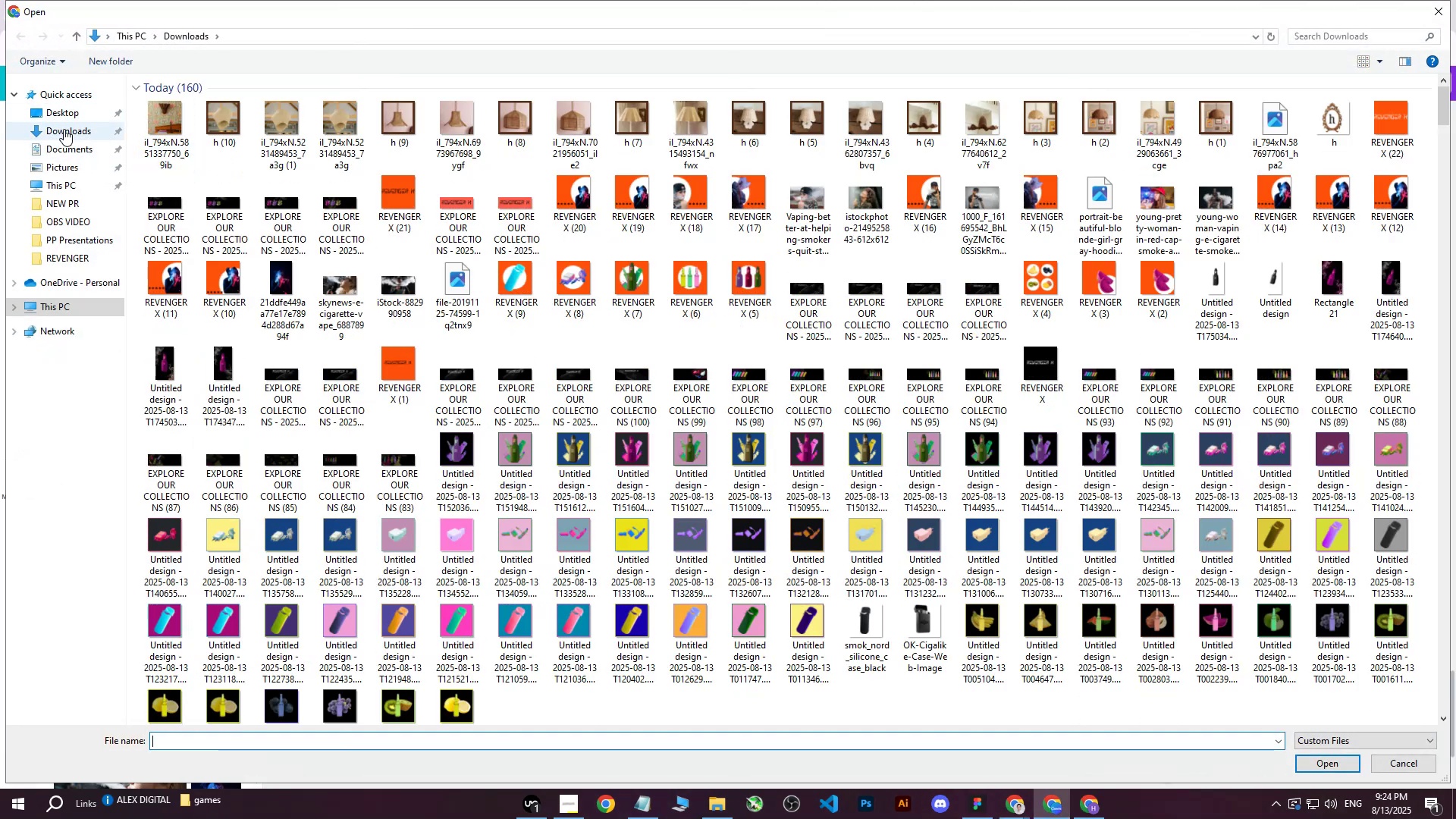 
left_click([153, 119])
 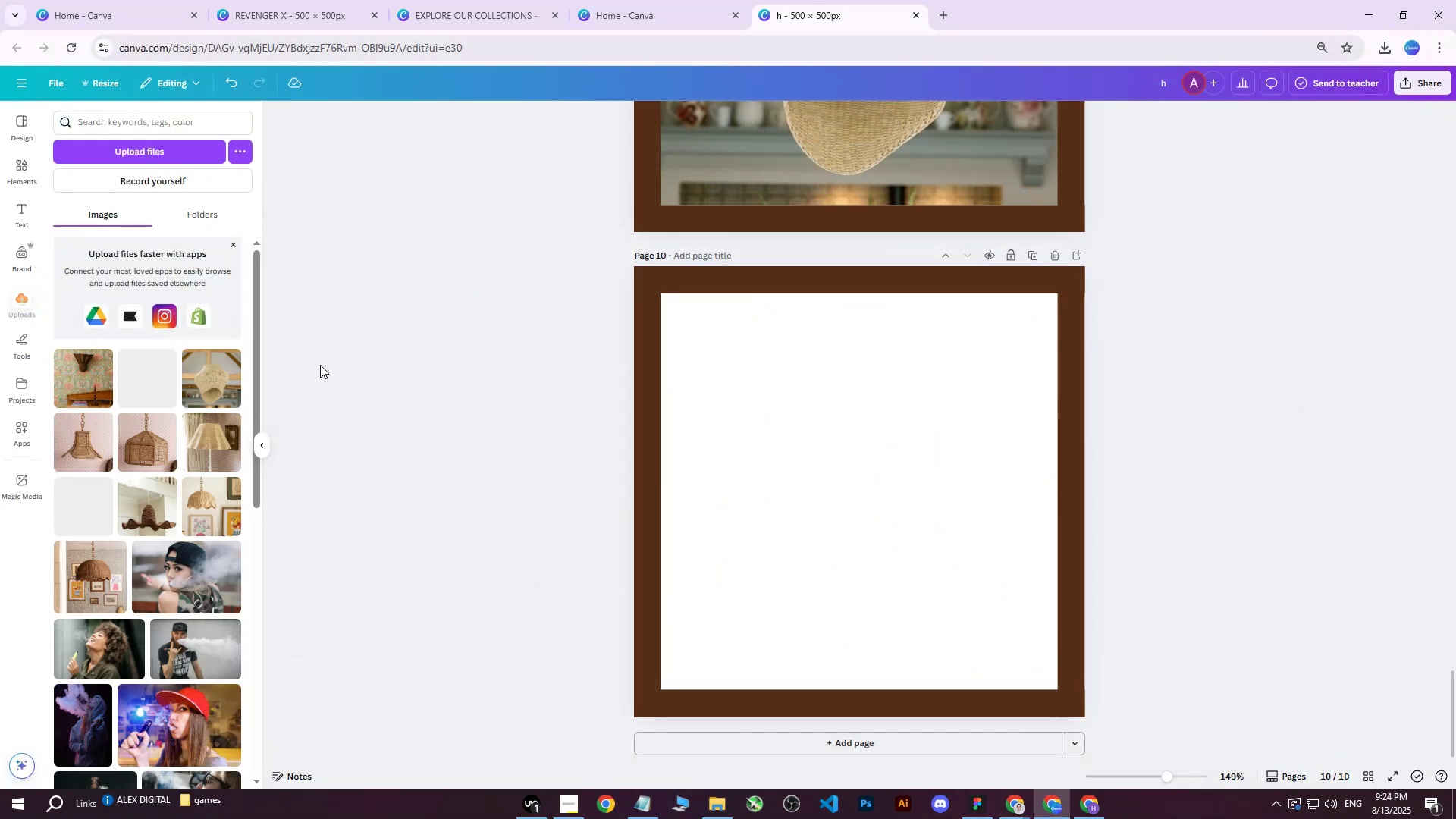 
left_click([83, 386])
 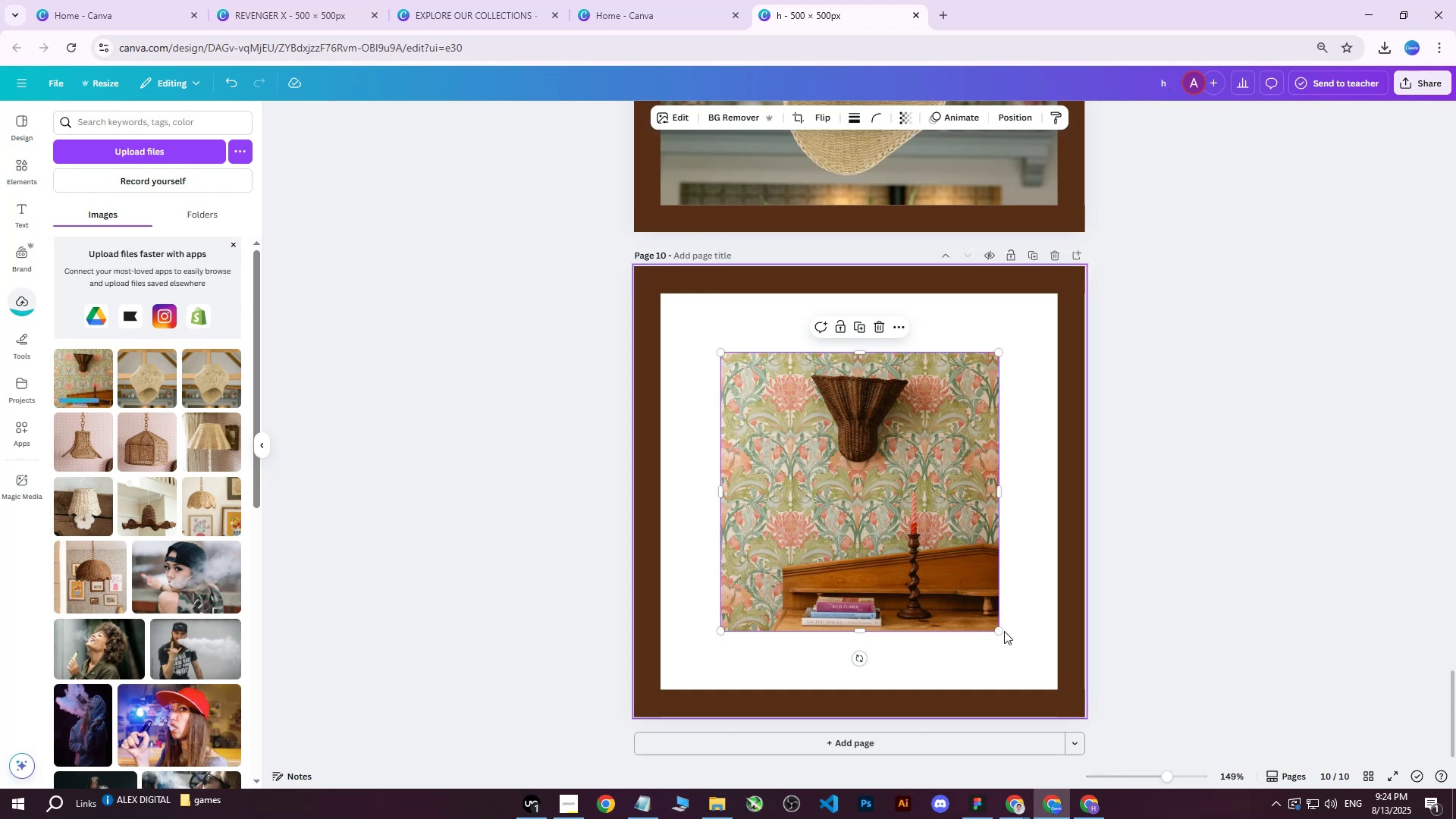 
left_click_drag(start_coordinate=[1002, 631], to_coordinate=[1328, 803])
 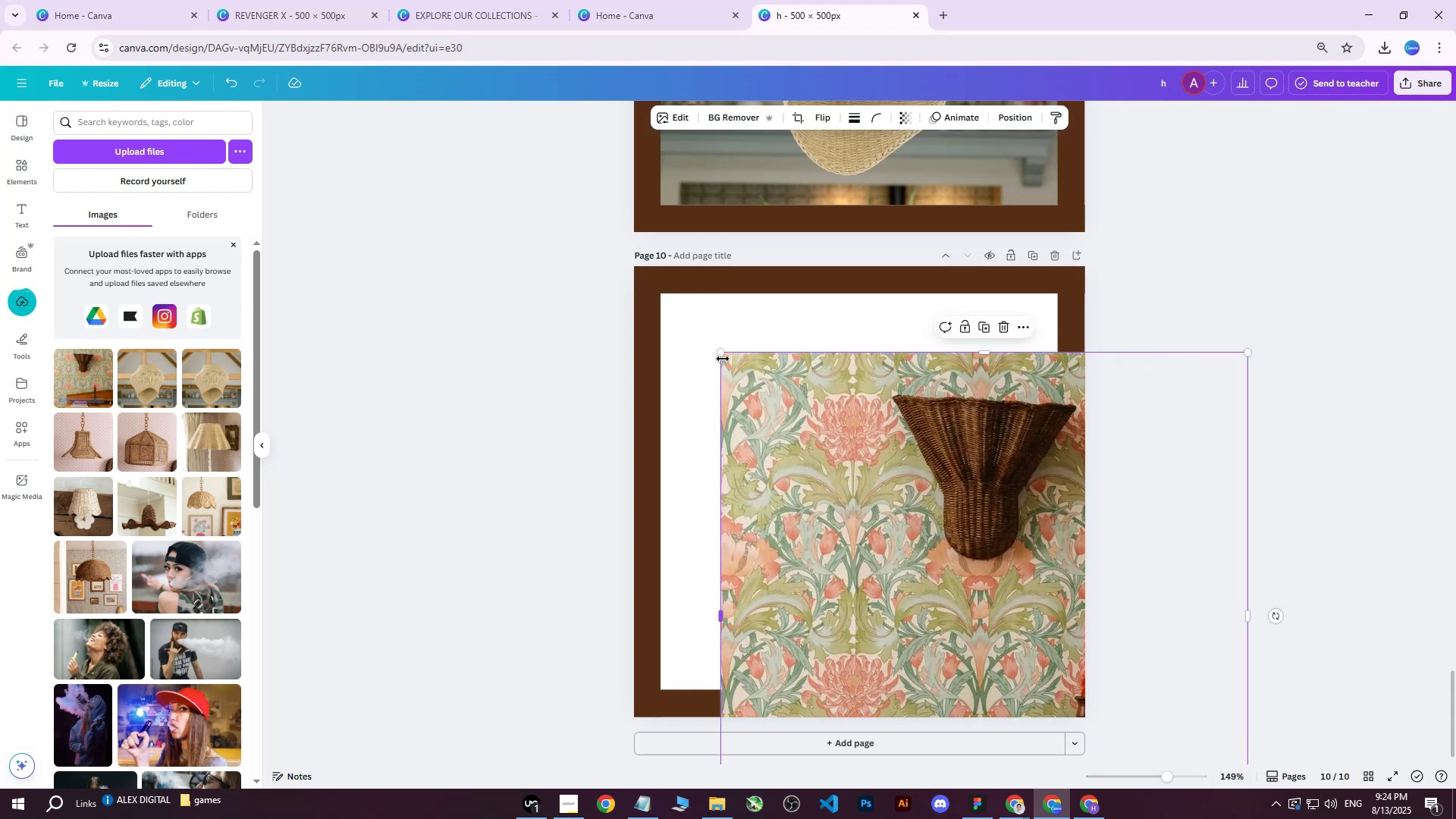 
left_click_drag(start_coordinate=[720, 354], to_coordinate=[568, 265])
 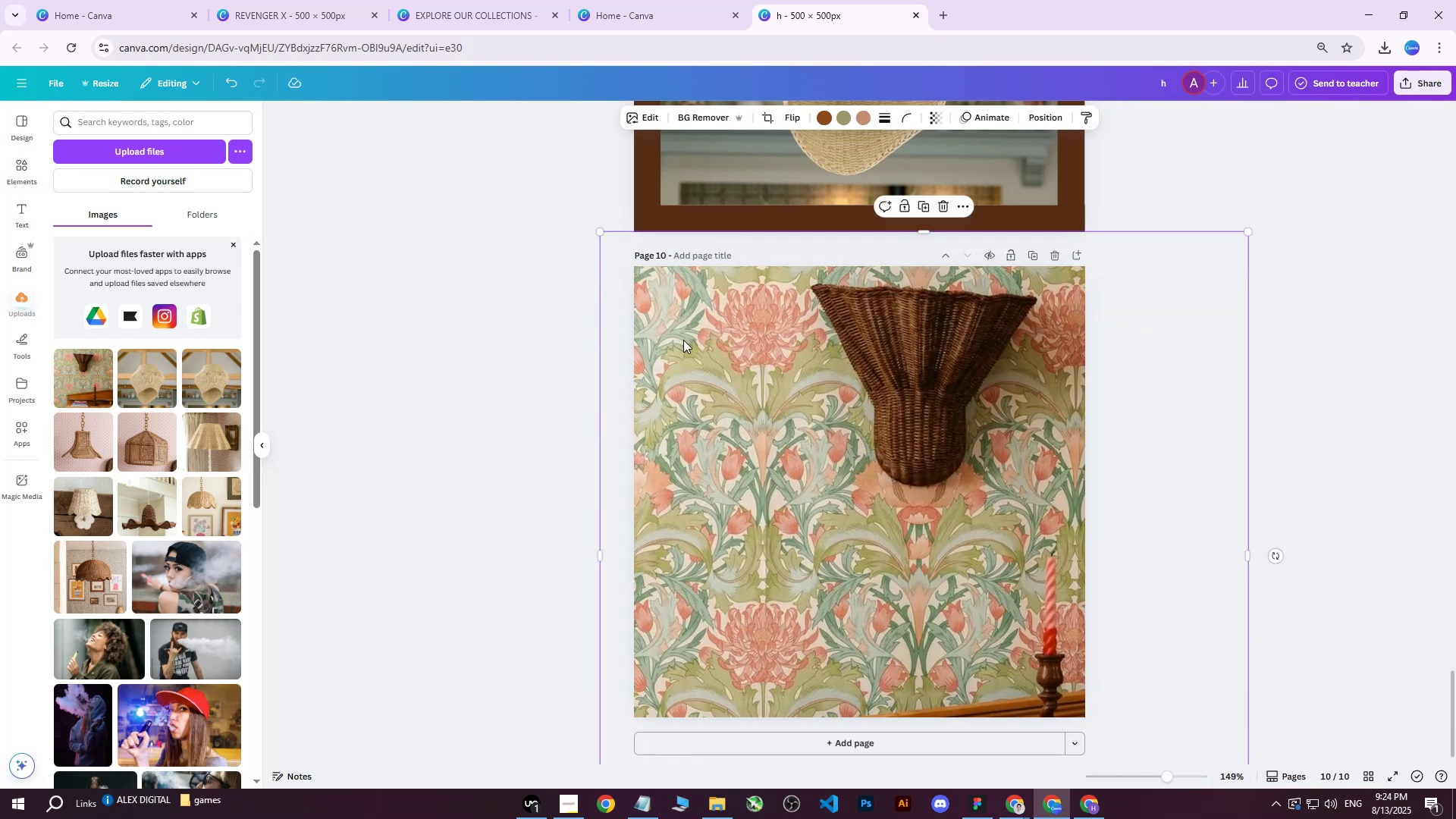 
left_click_drag(start_coordinate=[762, 375], to_coordinate=[695, 438])
 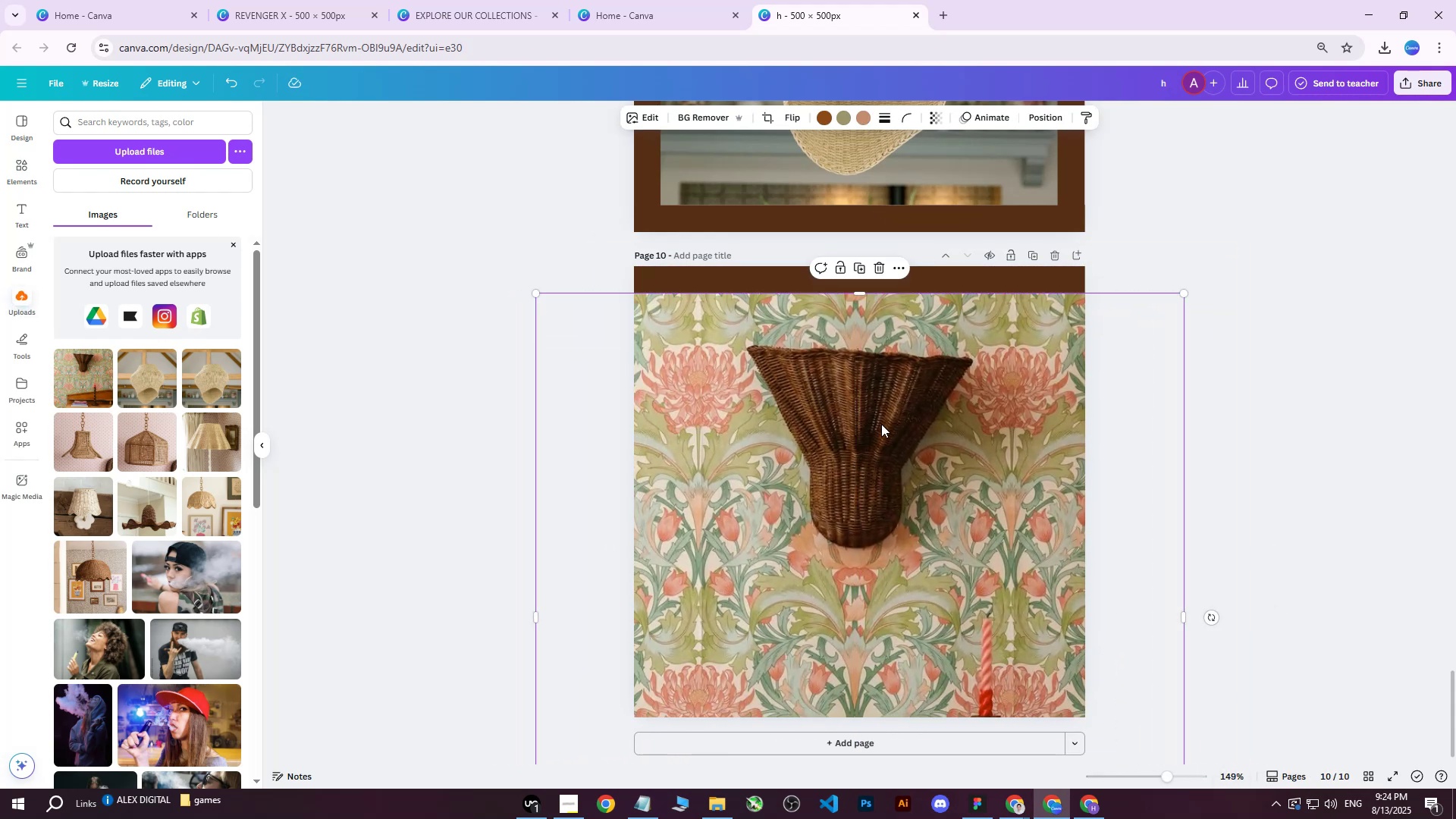 
scroll: coordinate [881, 424], scroll_direction: down, amount: 2.0
 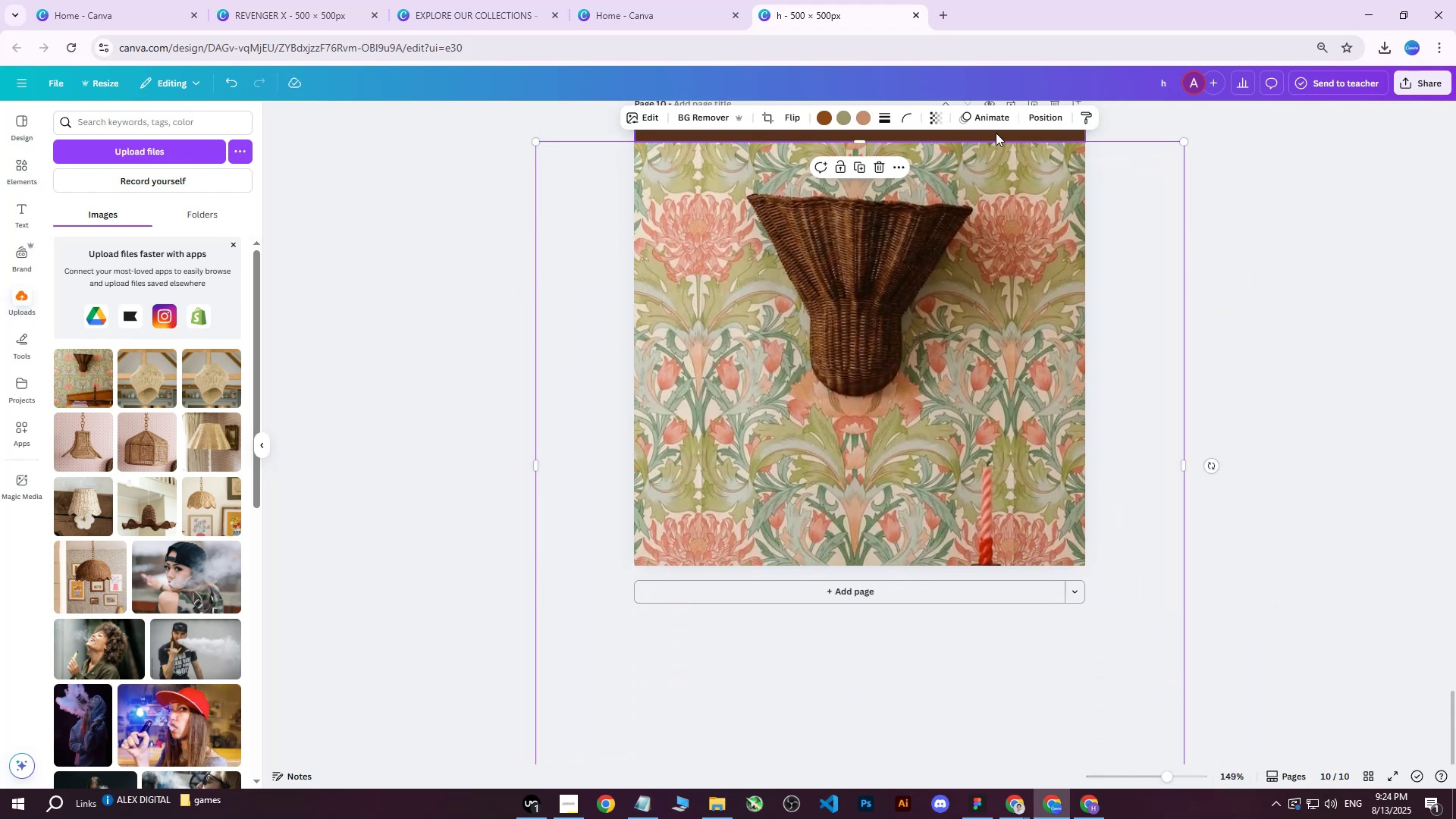 
left_click([1037, 111])
 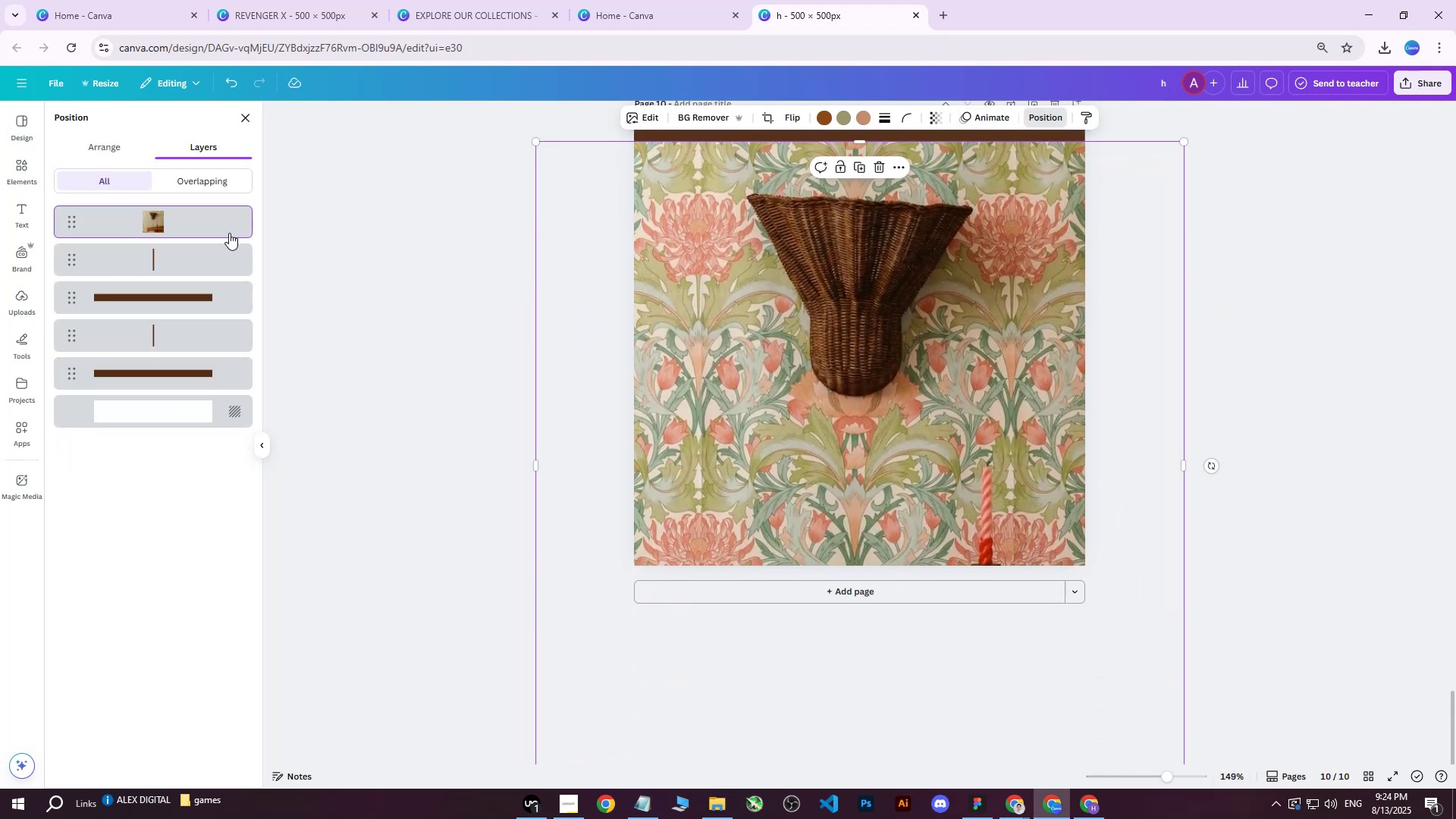 
left_click_drag(start_coordinate=[177, 218], to_coordinate=[176, 386])
 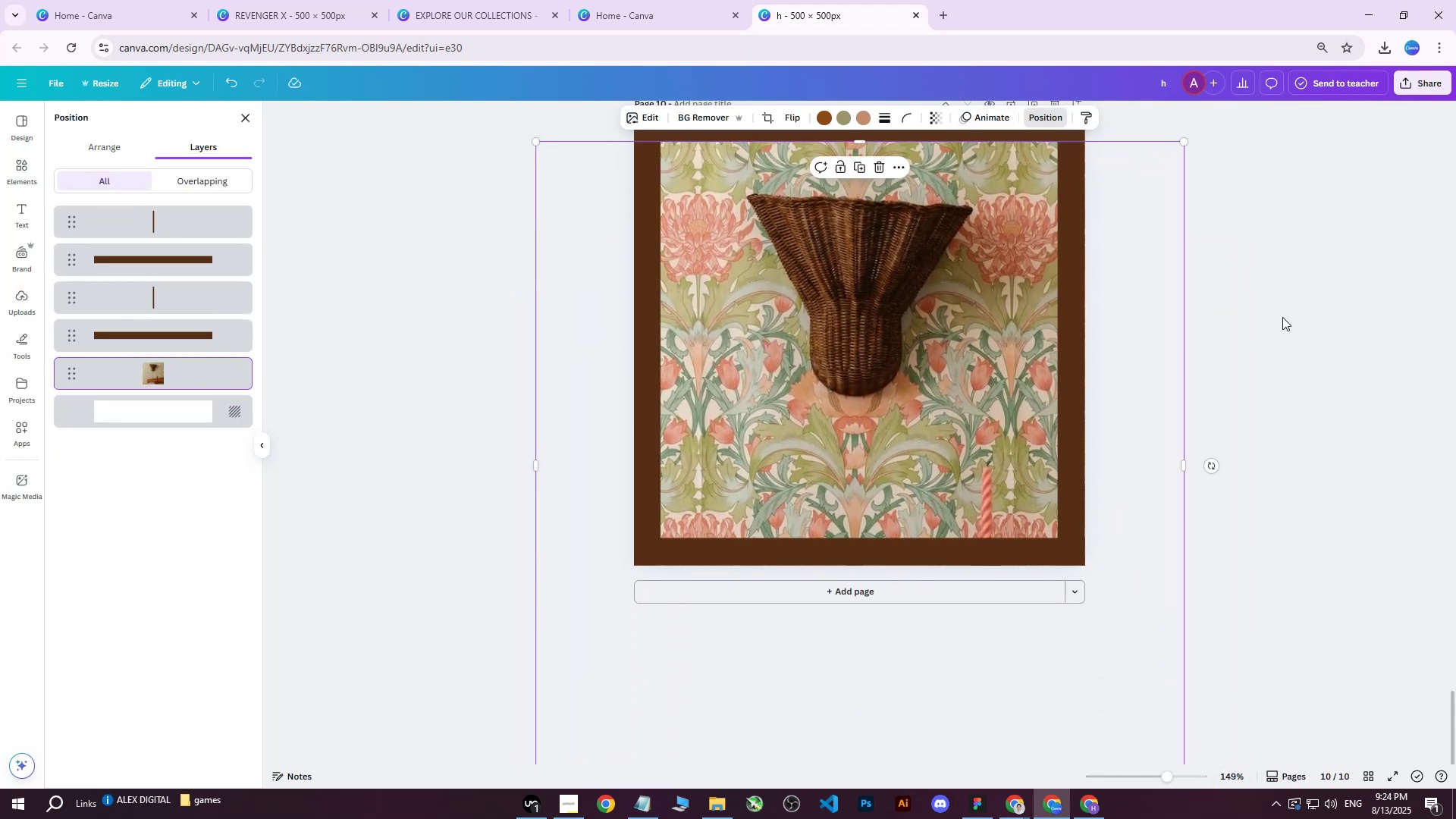 
left_click([1313, 302])
 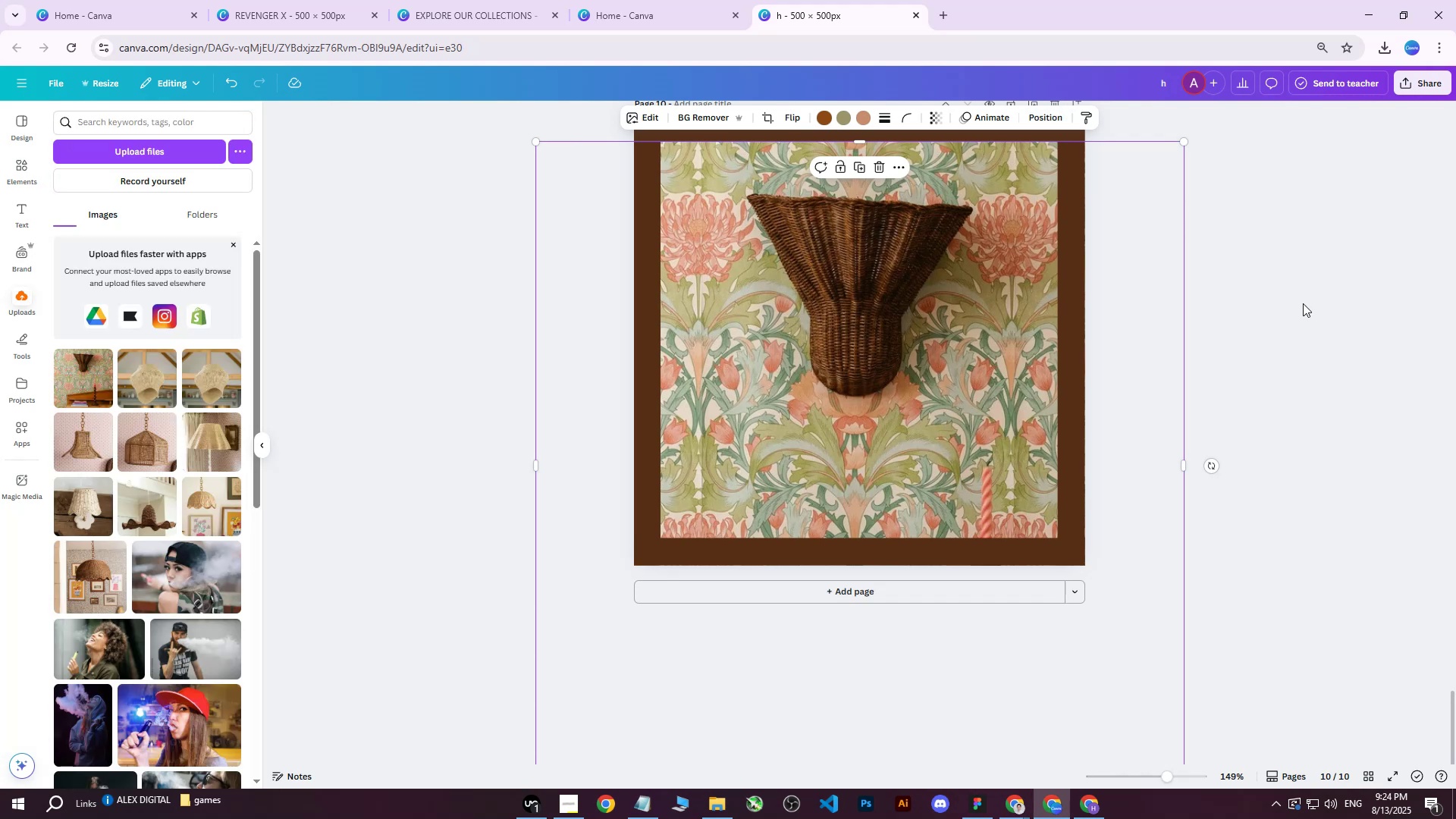 
scroll: coordinate [1250, 364], scroll_direction: up, amount: 2.0
 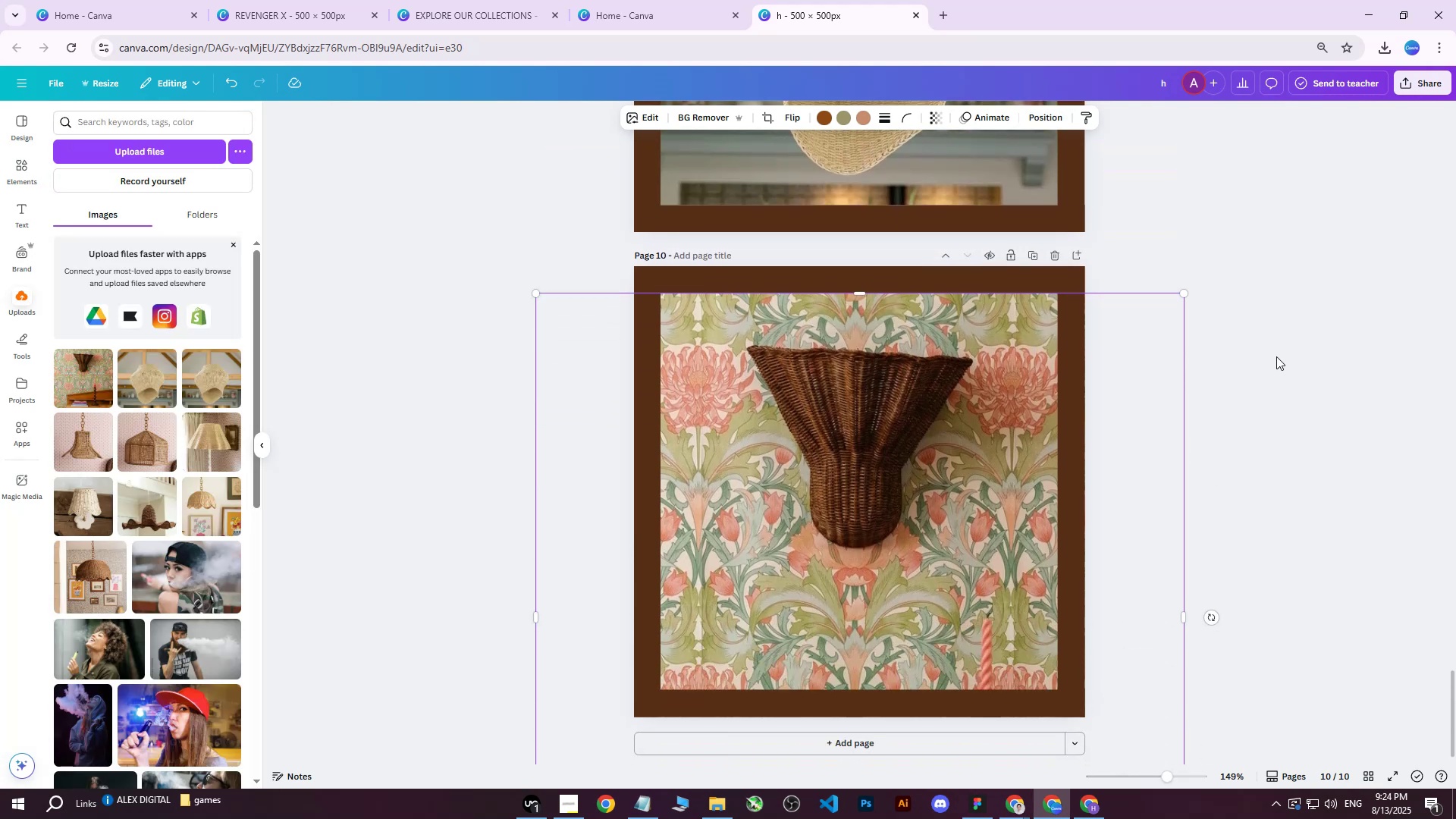 
left_click([1276, 356])
 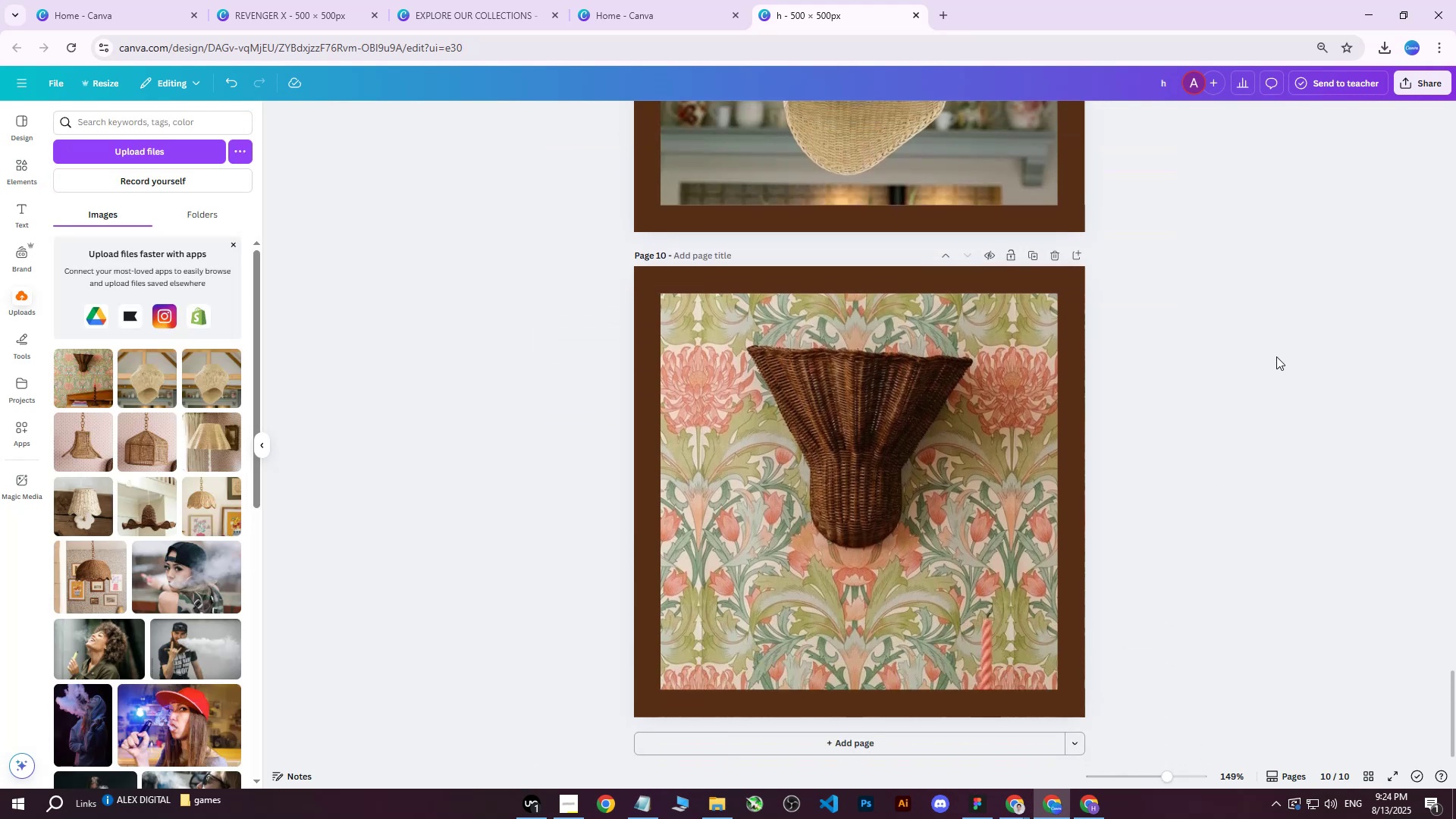 
scroll: coordinate [1248, 380], scroll_direction: none, amount: 0.0
 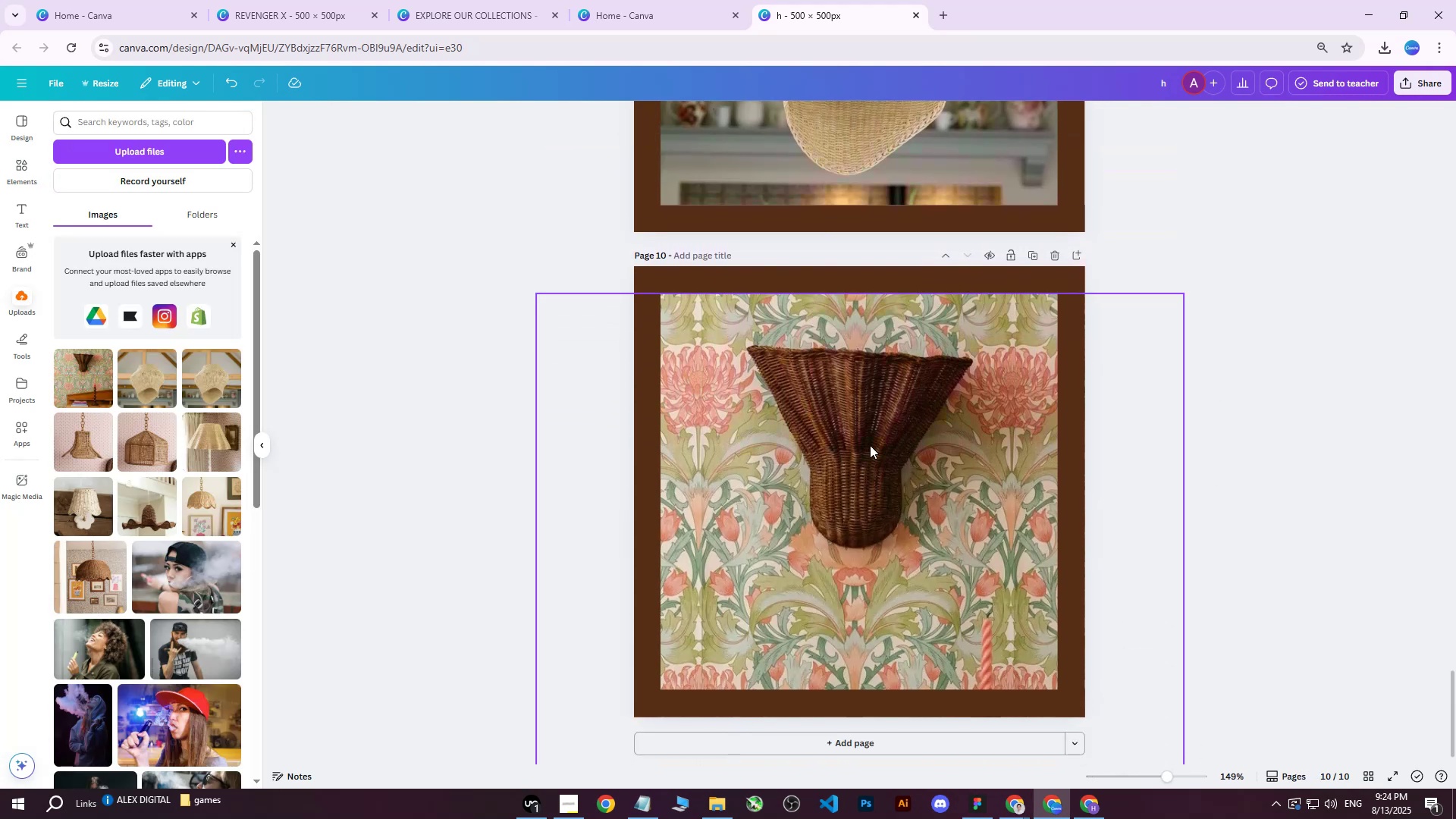 
left_click([847, 450])
 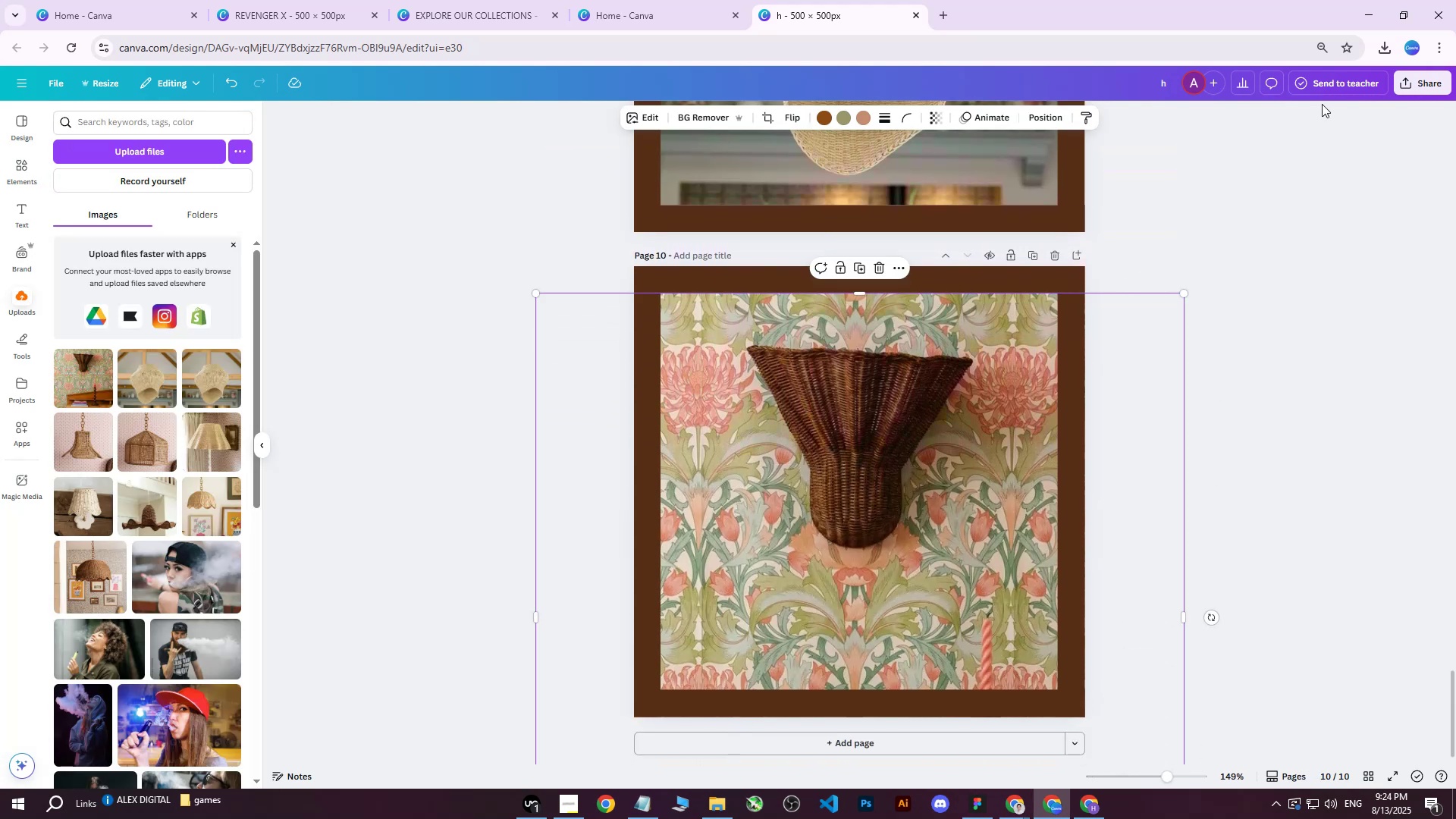 
left_click([1404, 89])
 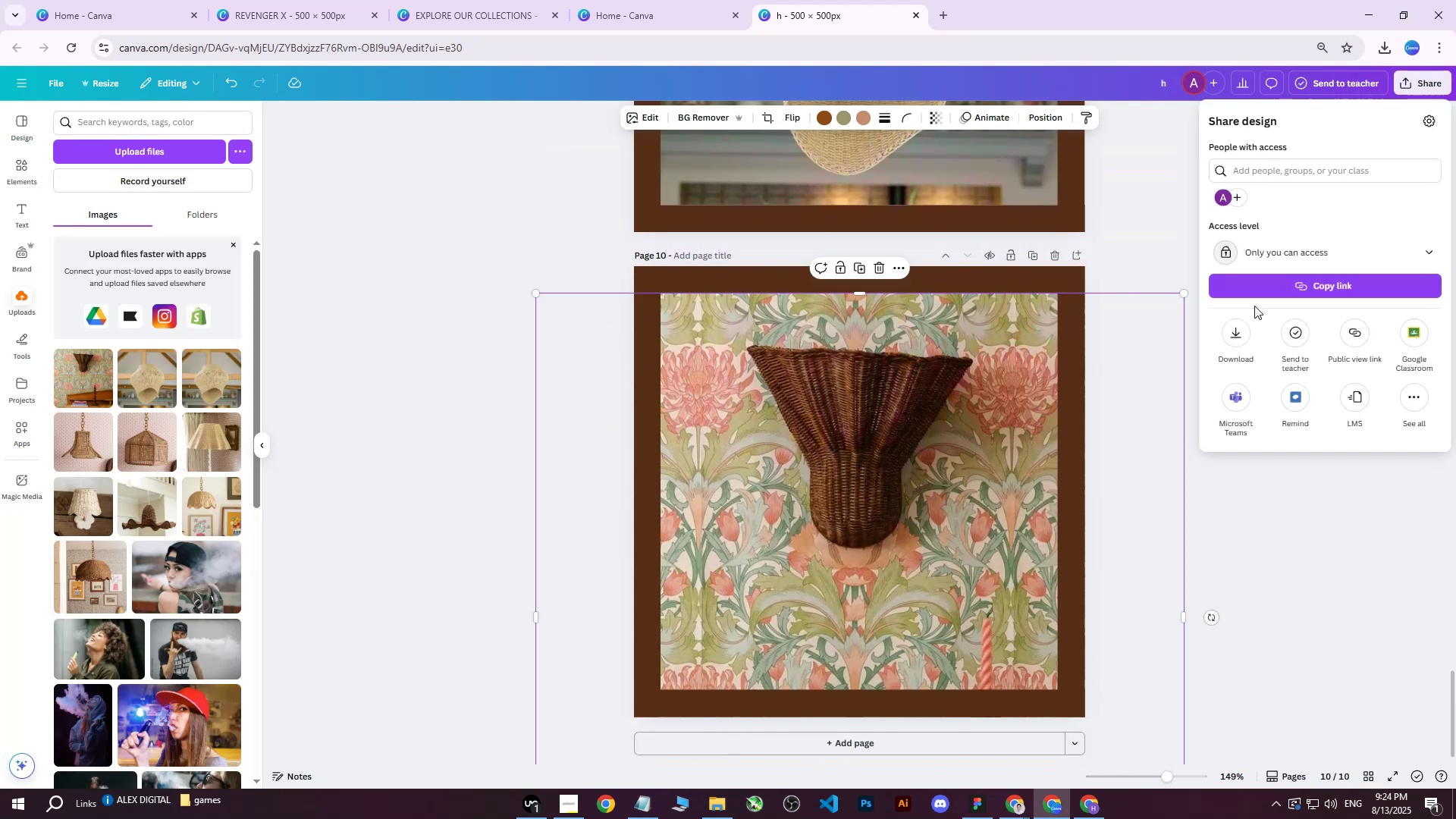 
left_click([1244, 325])
 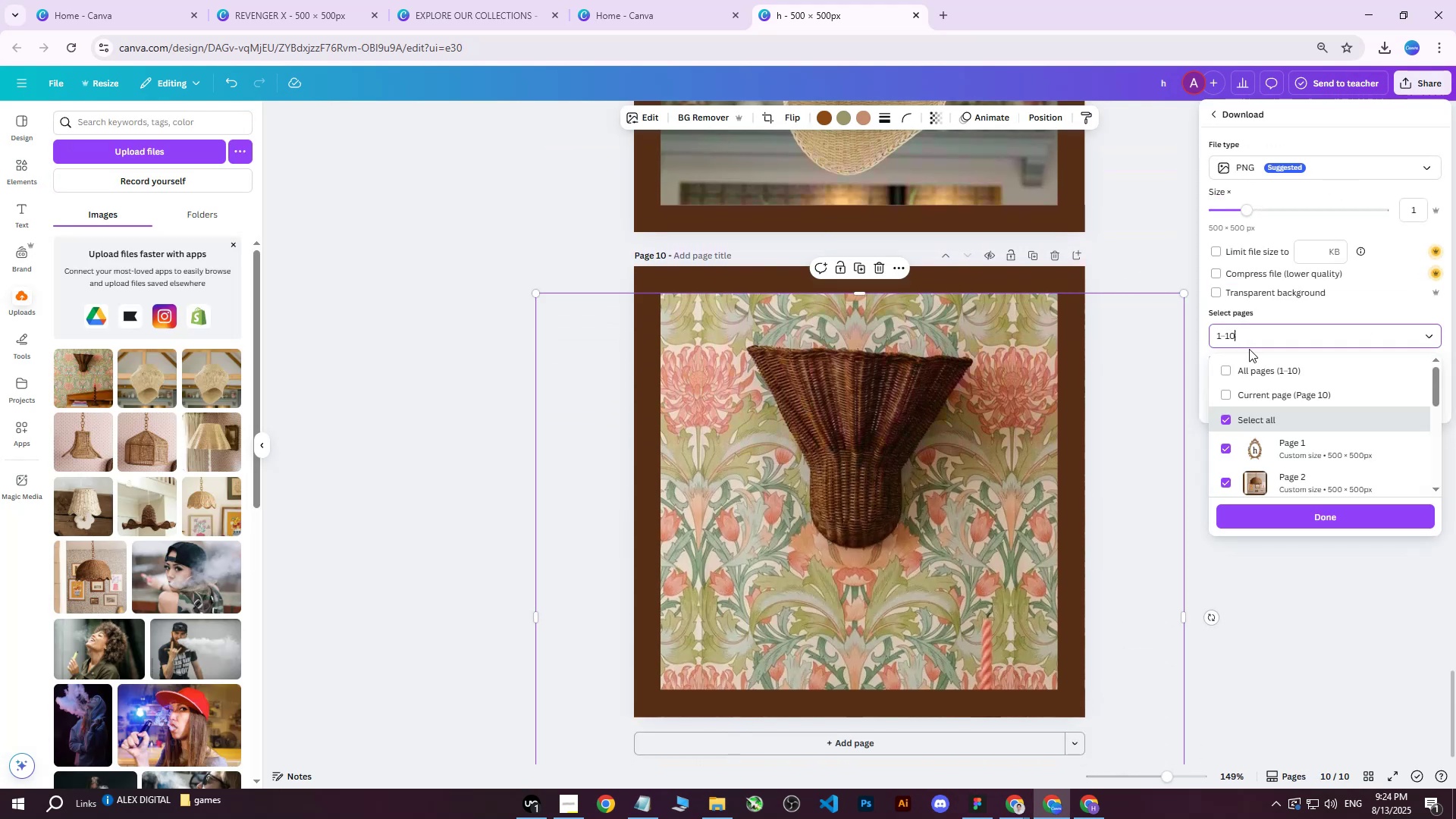 
triple_click([1254, 362])
 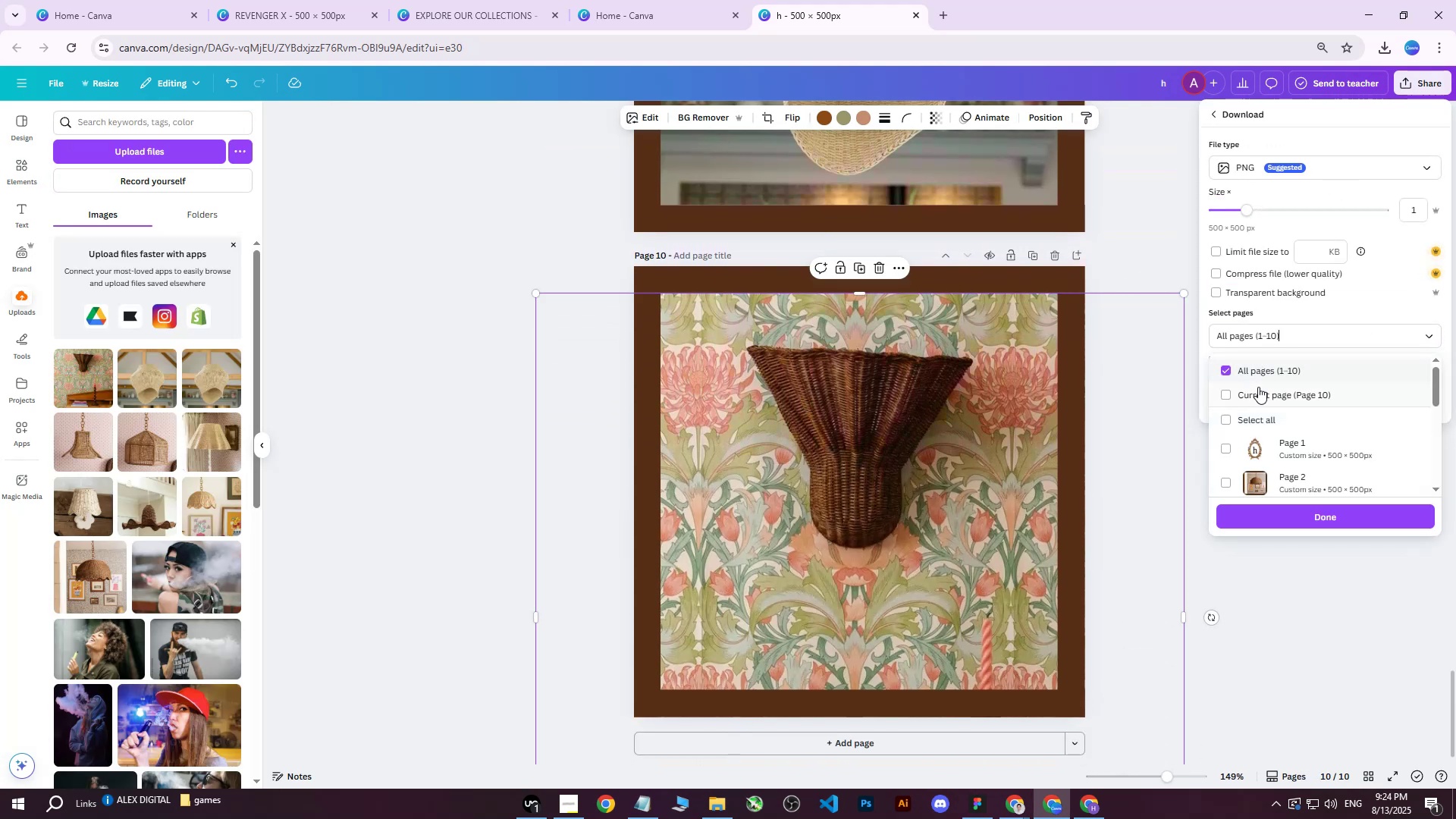 
triple_click([1258, 387])
 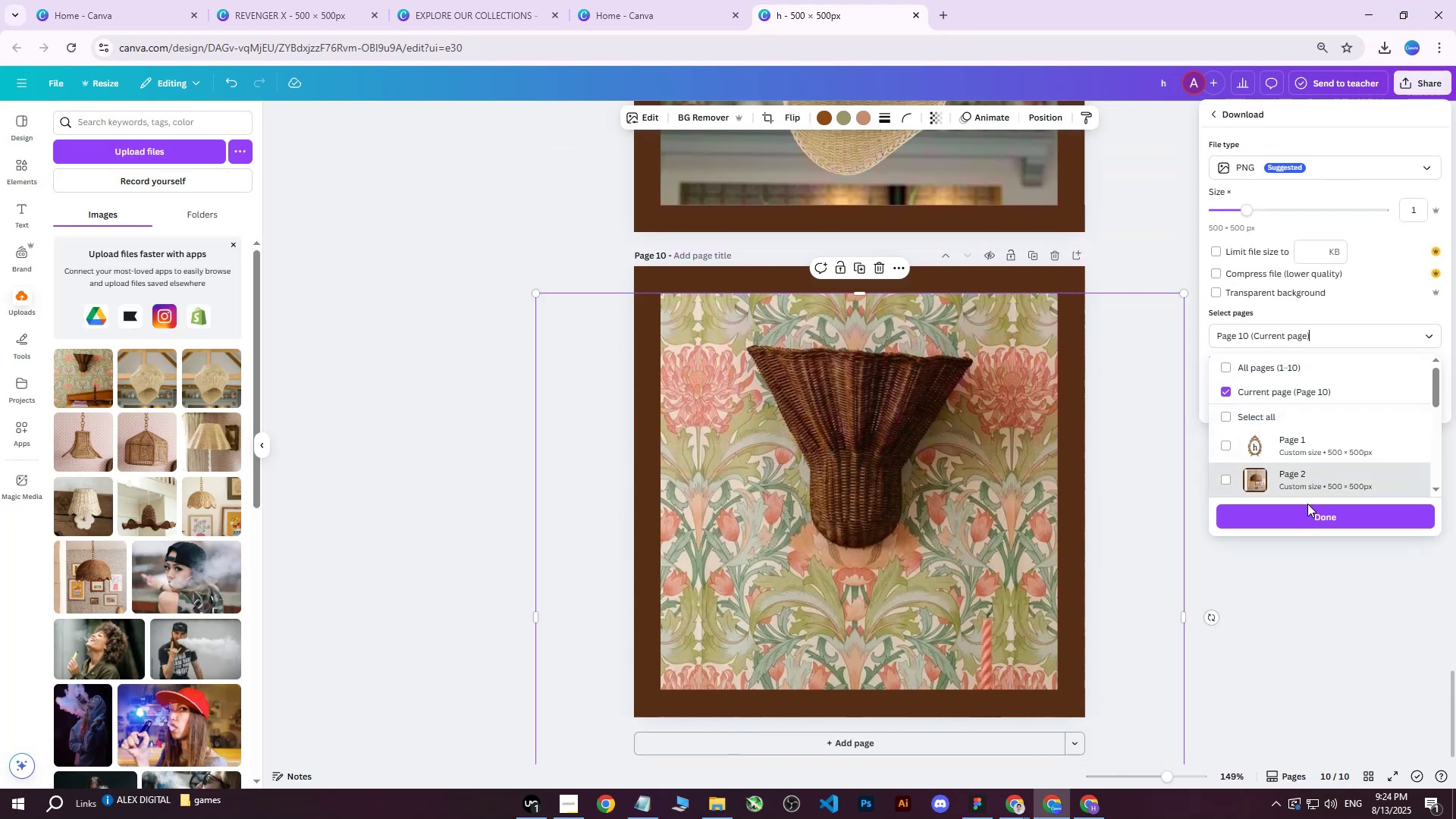 
left_click([1301, 515])
 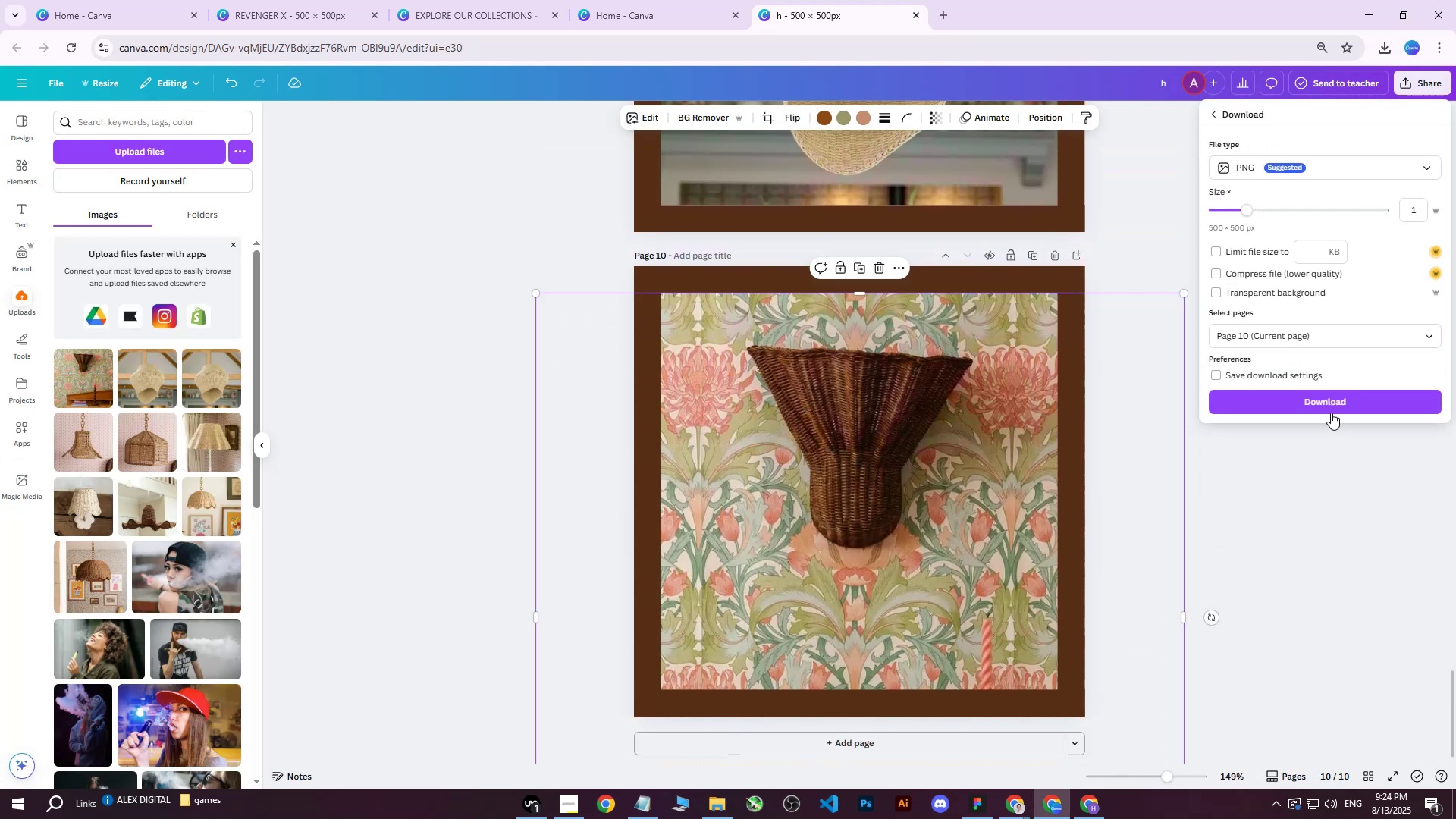 
left_click([1331, 410])
 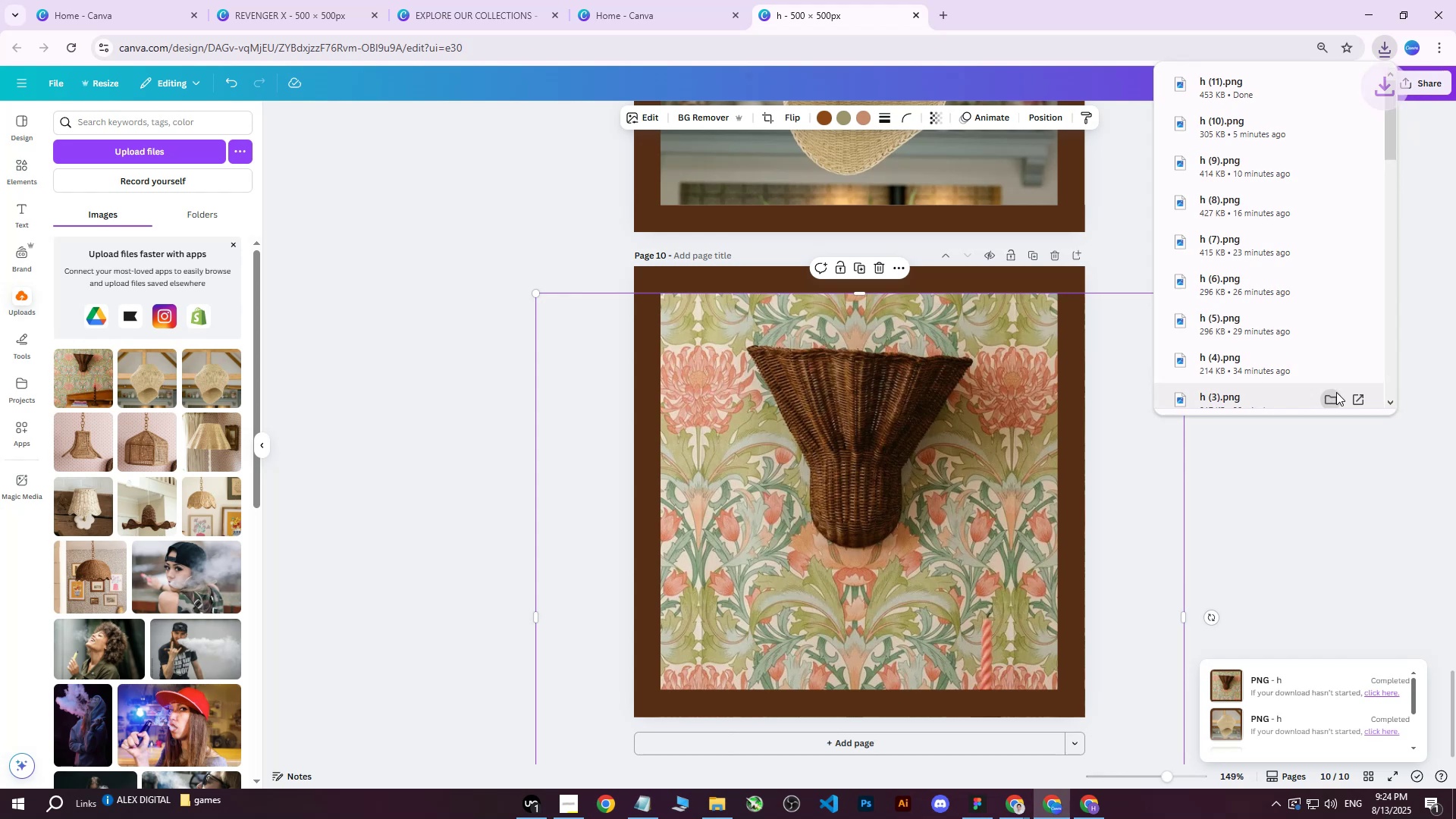 
left_click([1099, 807])
 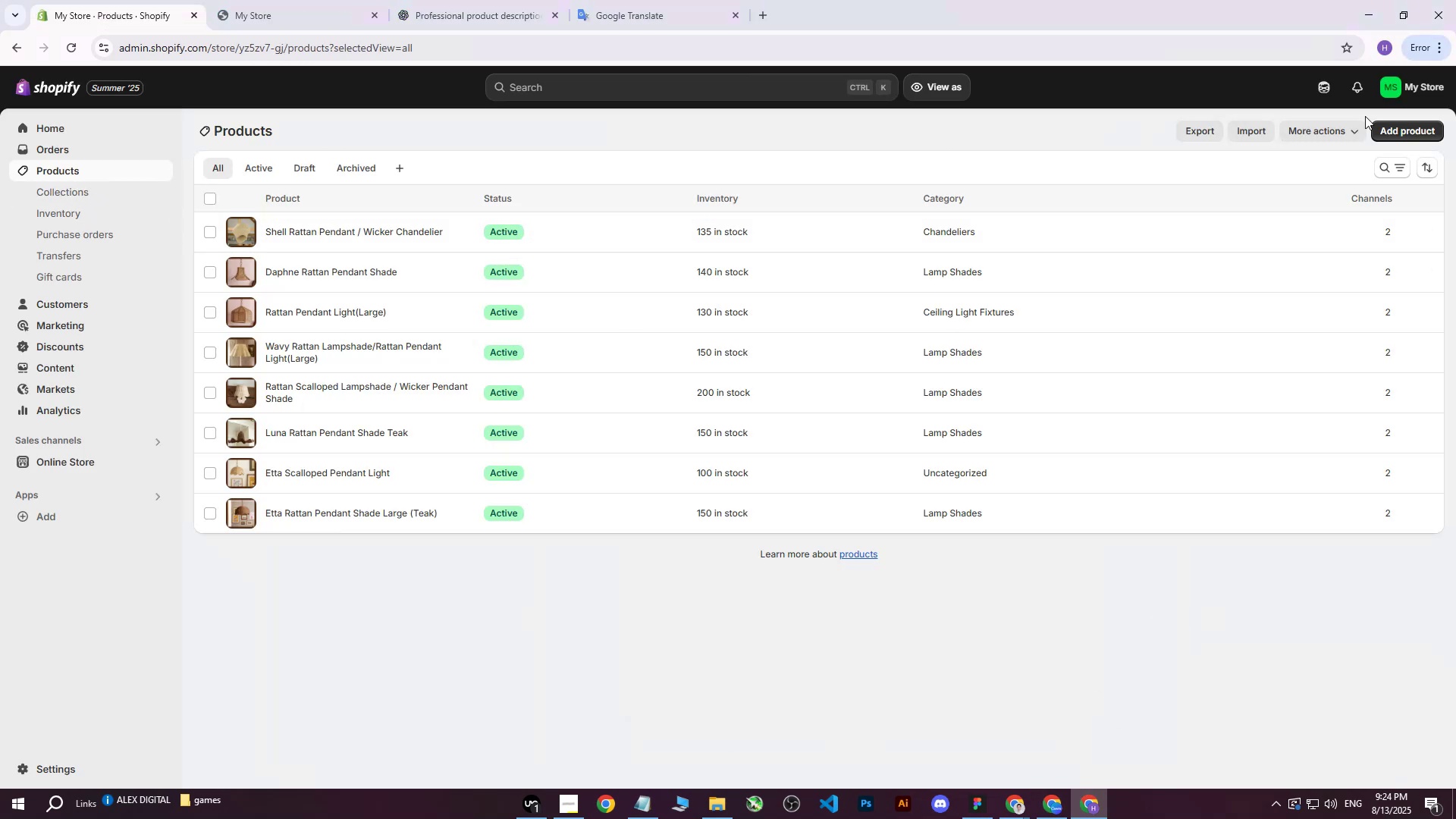 
left_click([1410, 129])
 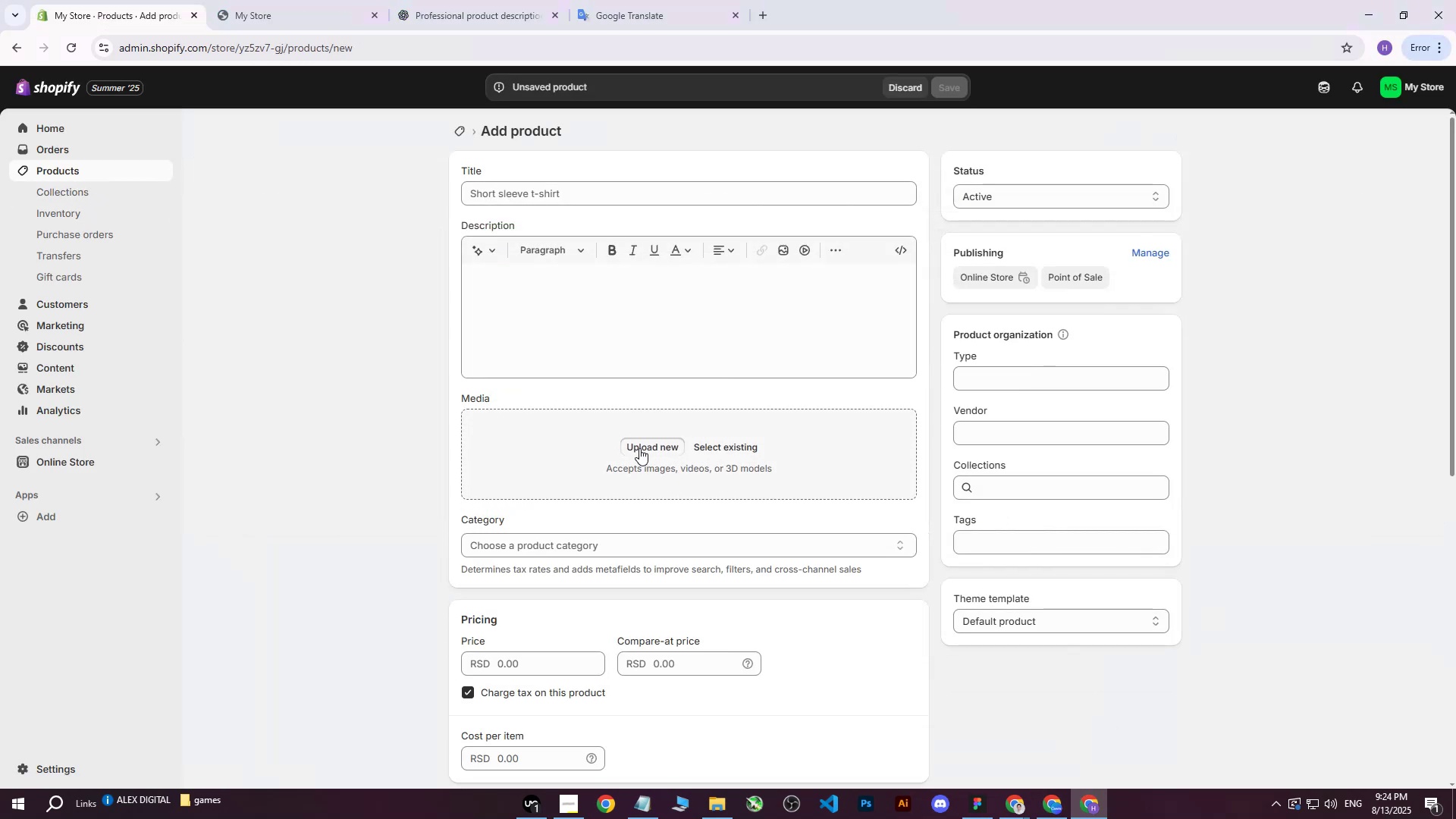 
left_click([639, 448])
 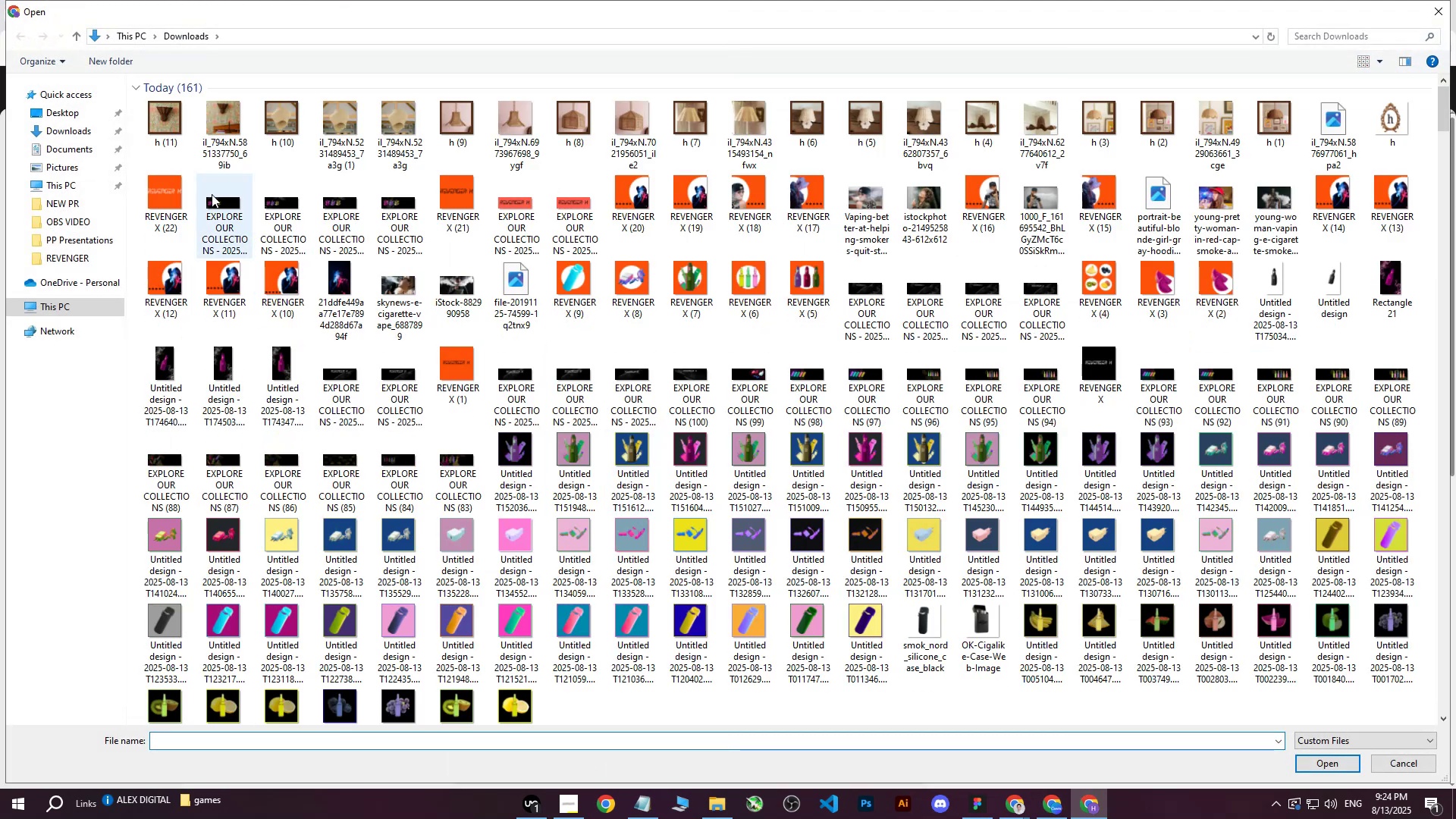 
left_click([177, 126])
 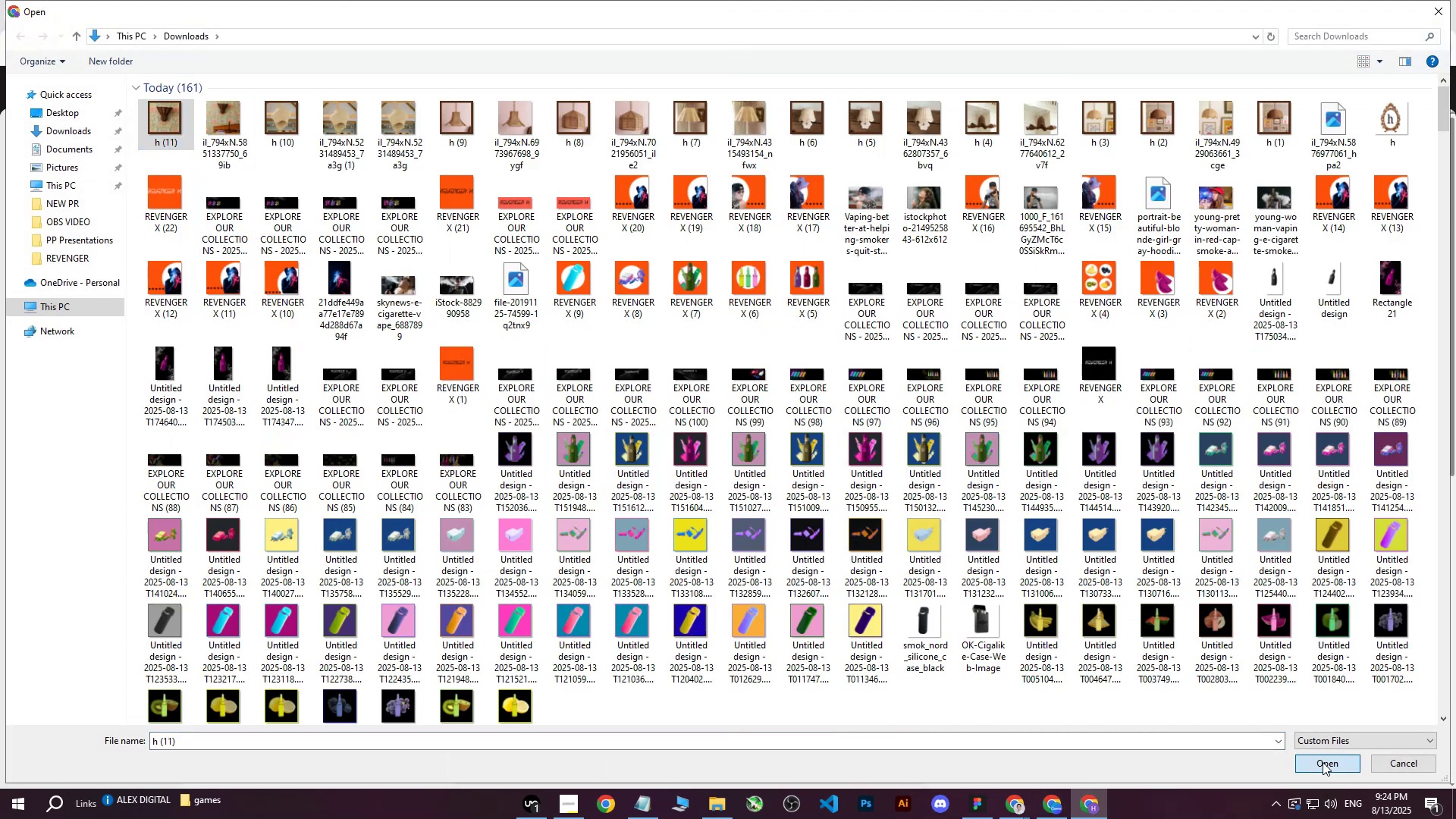 
left_click([1323, 762])
 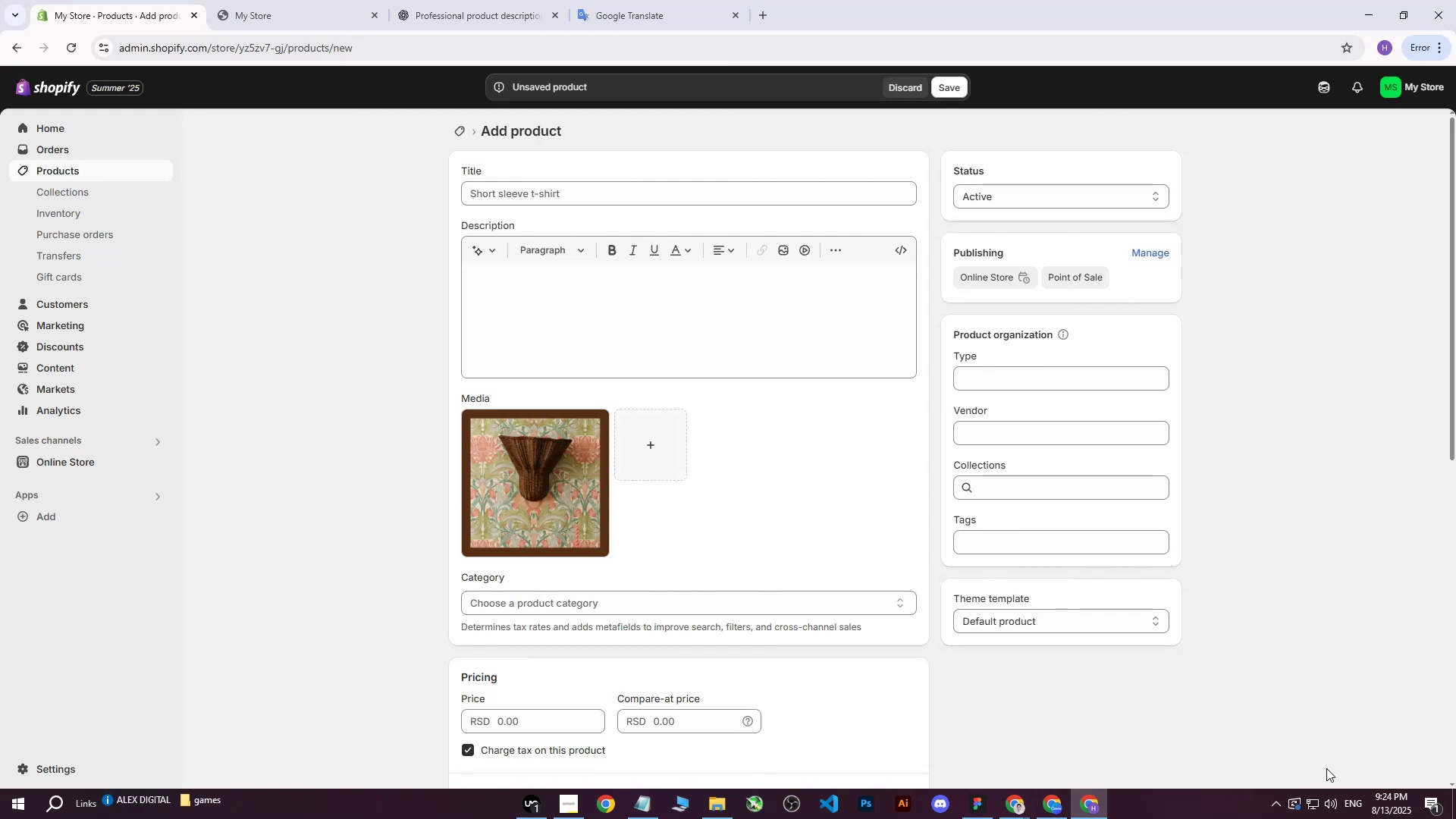 
wait(11.06)
 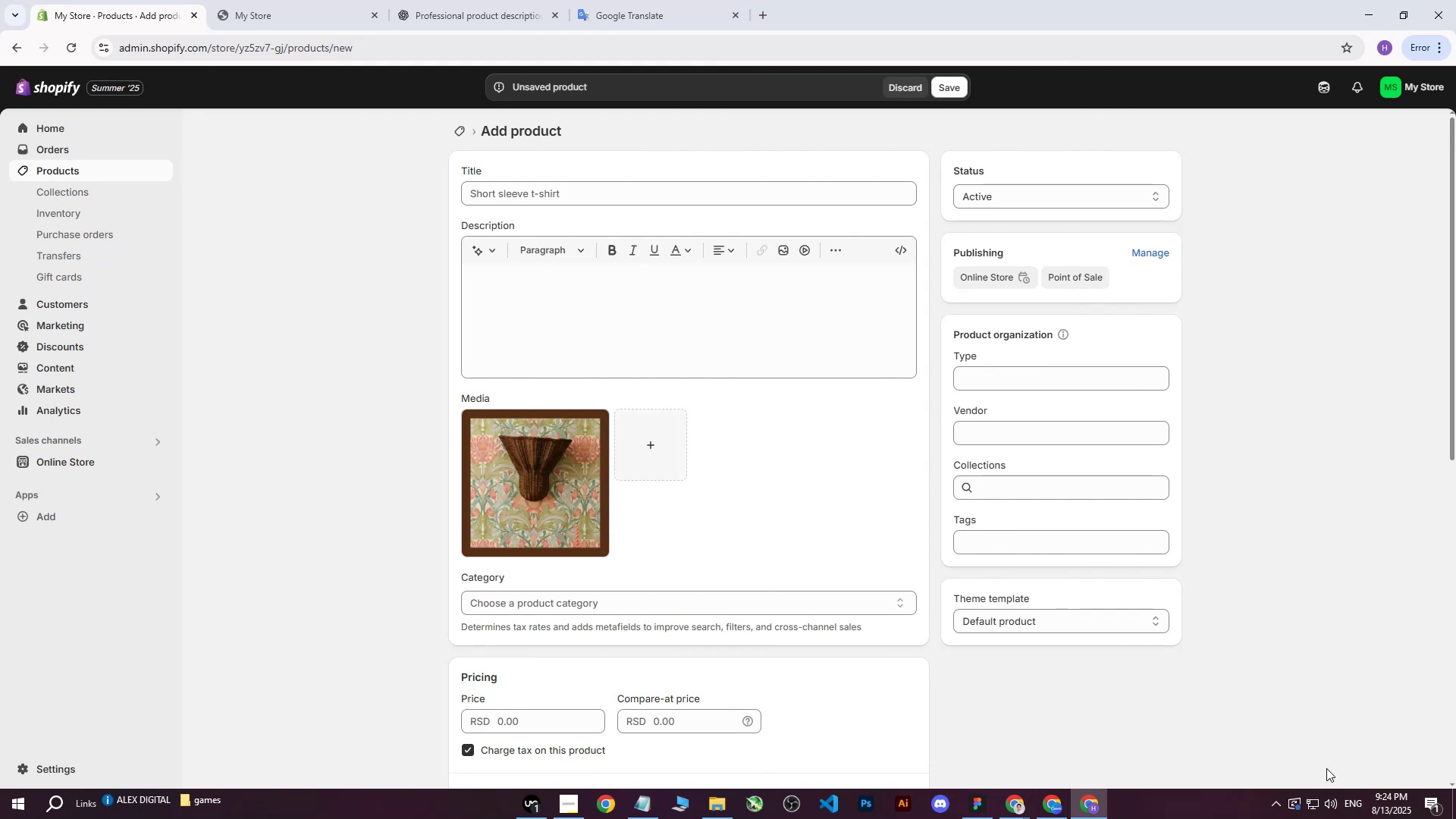 
mouse_move([1344, 814])
 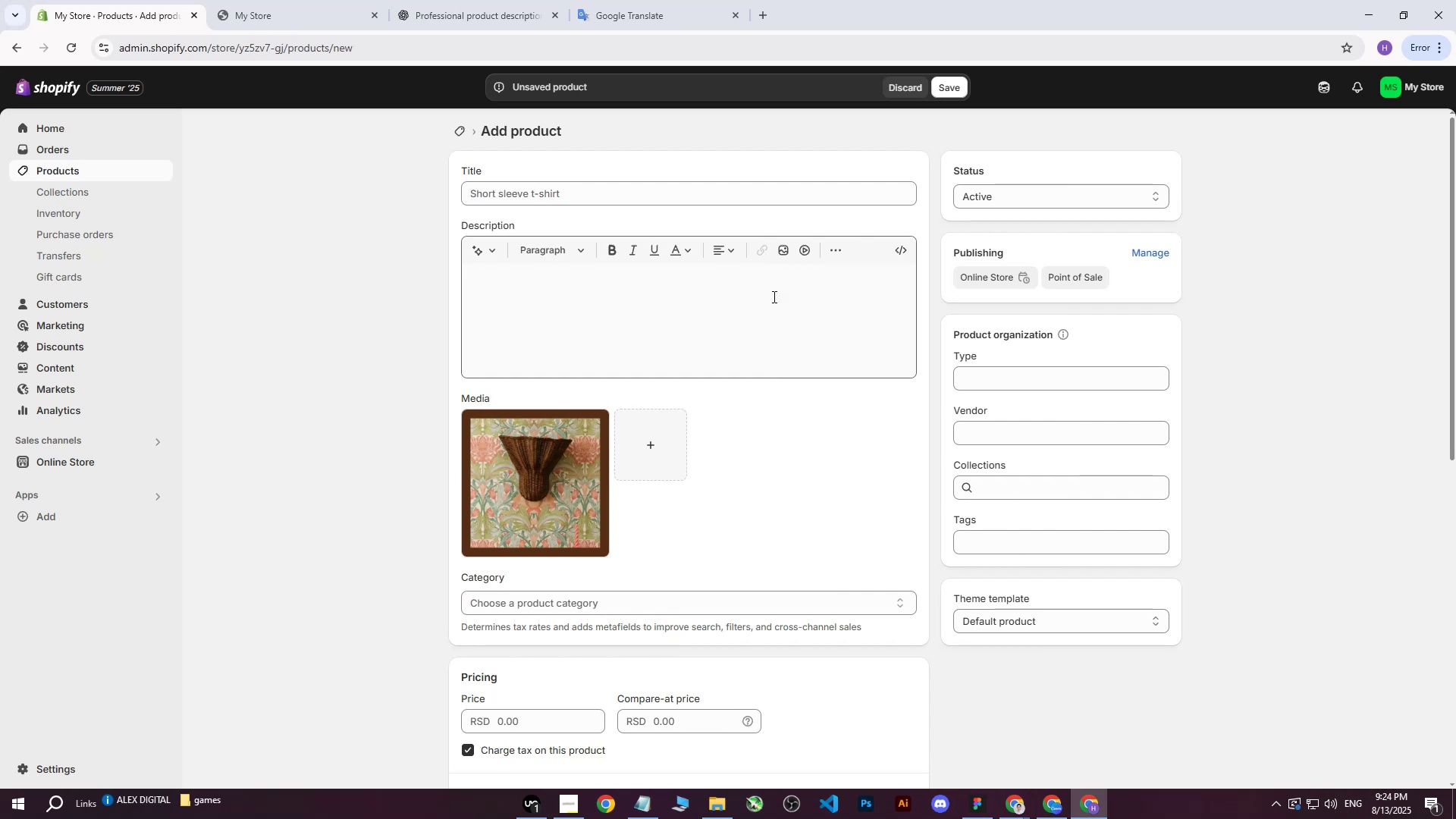 
left_click([680, 194])
 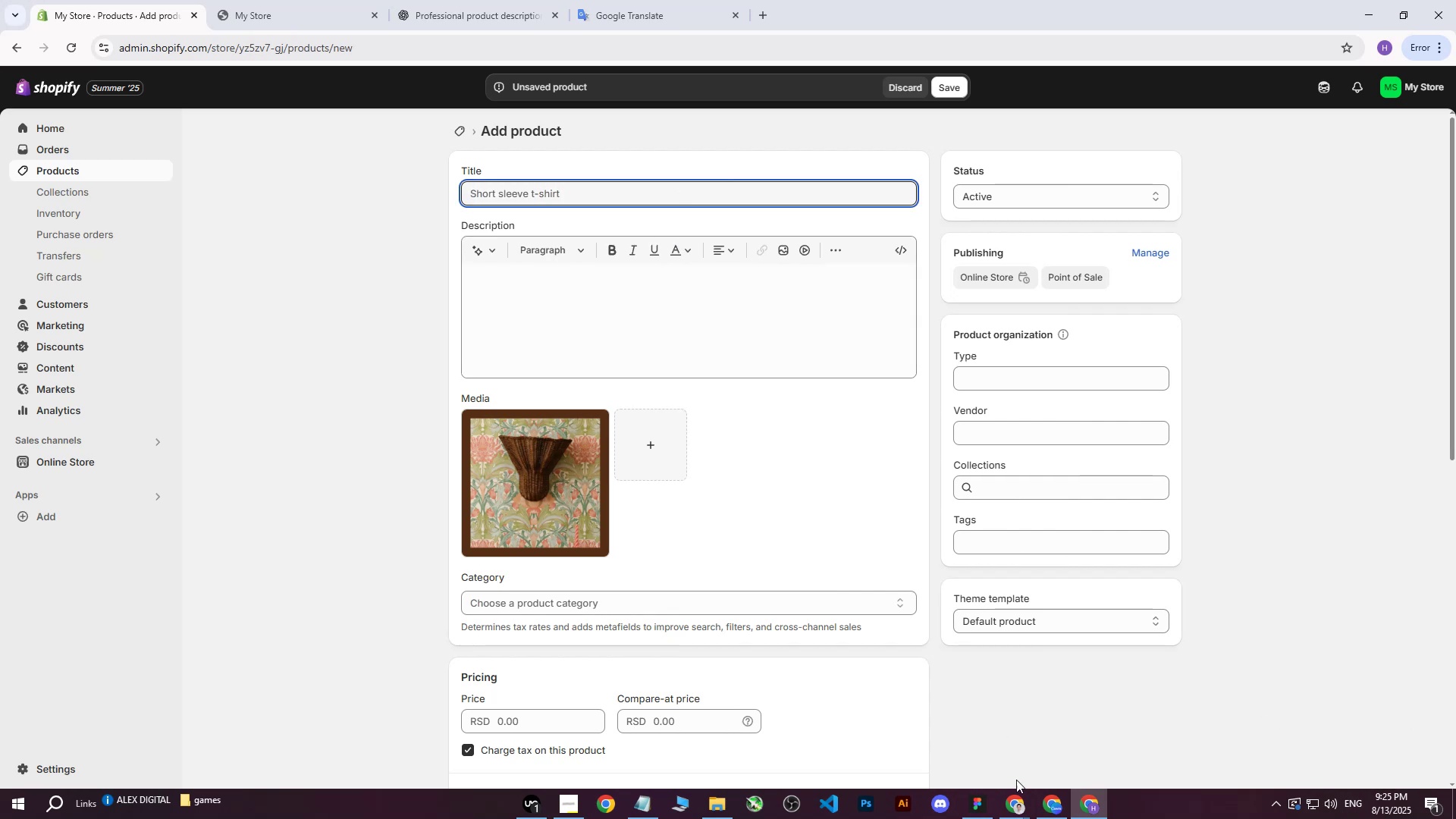 
double_click([927, 724])
 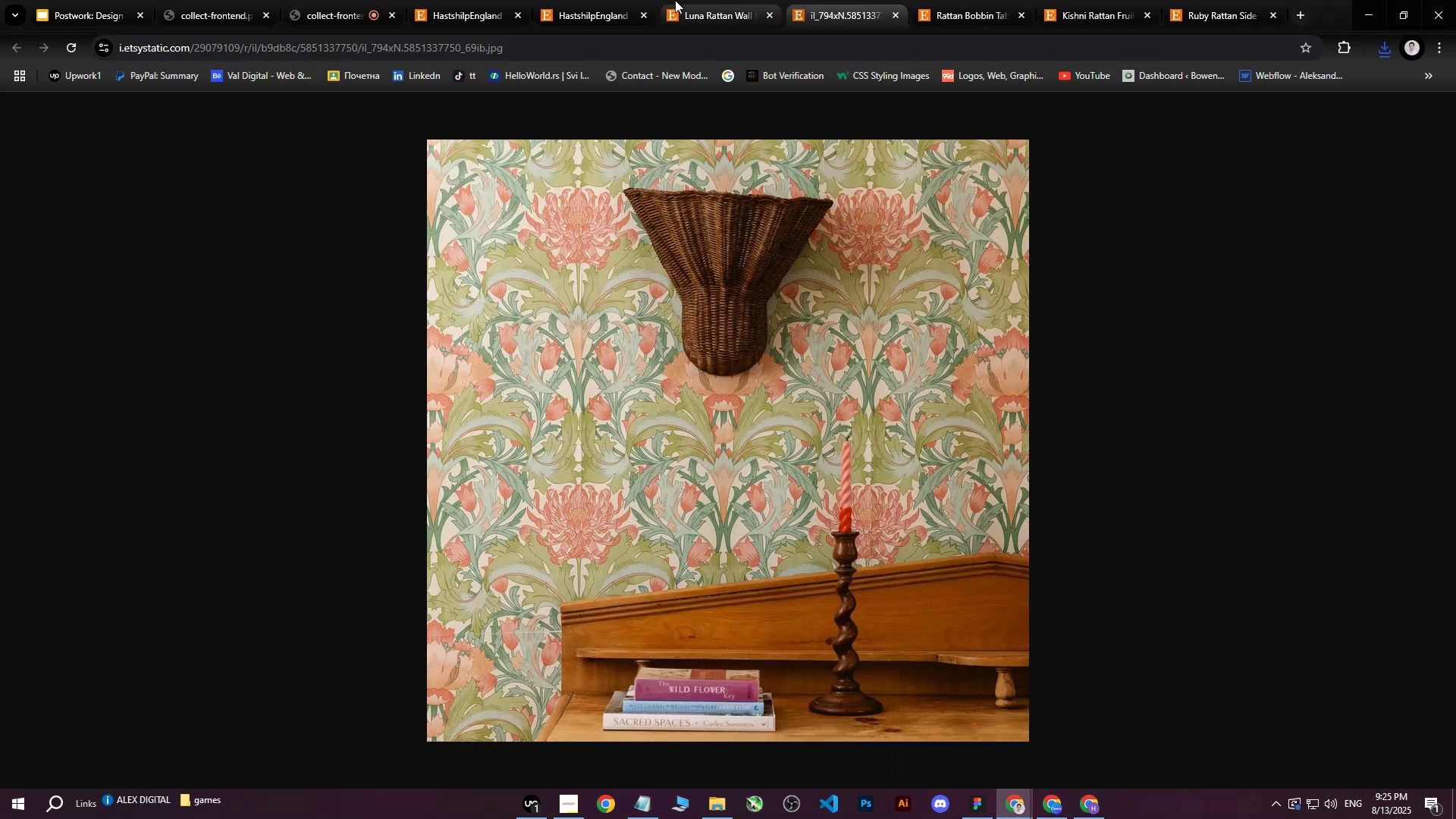 
left_click([696, 0])
 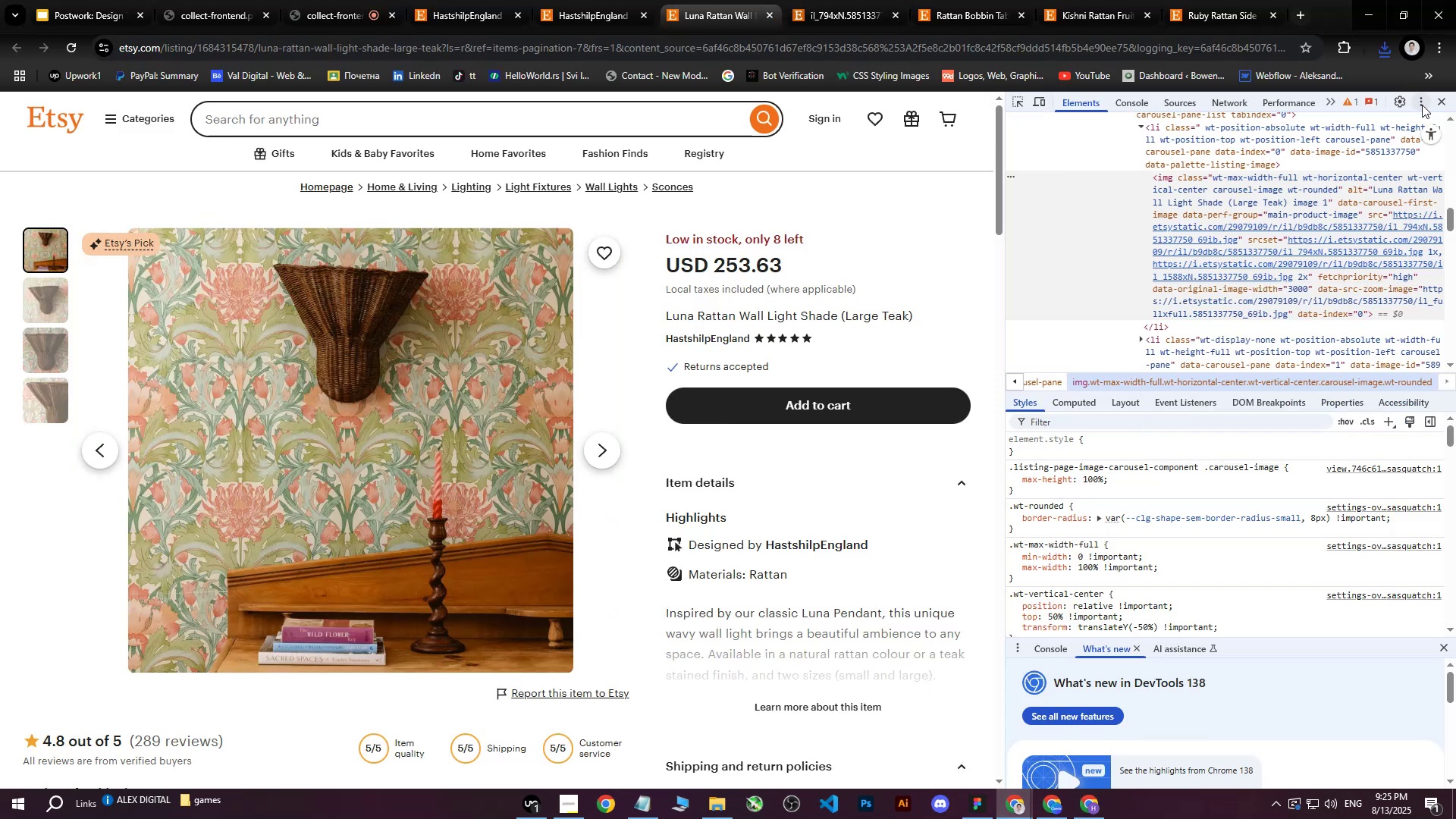 
left_click([1444, 107])
 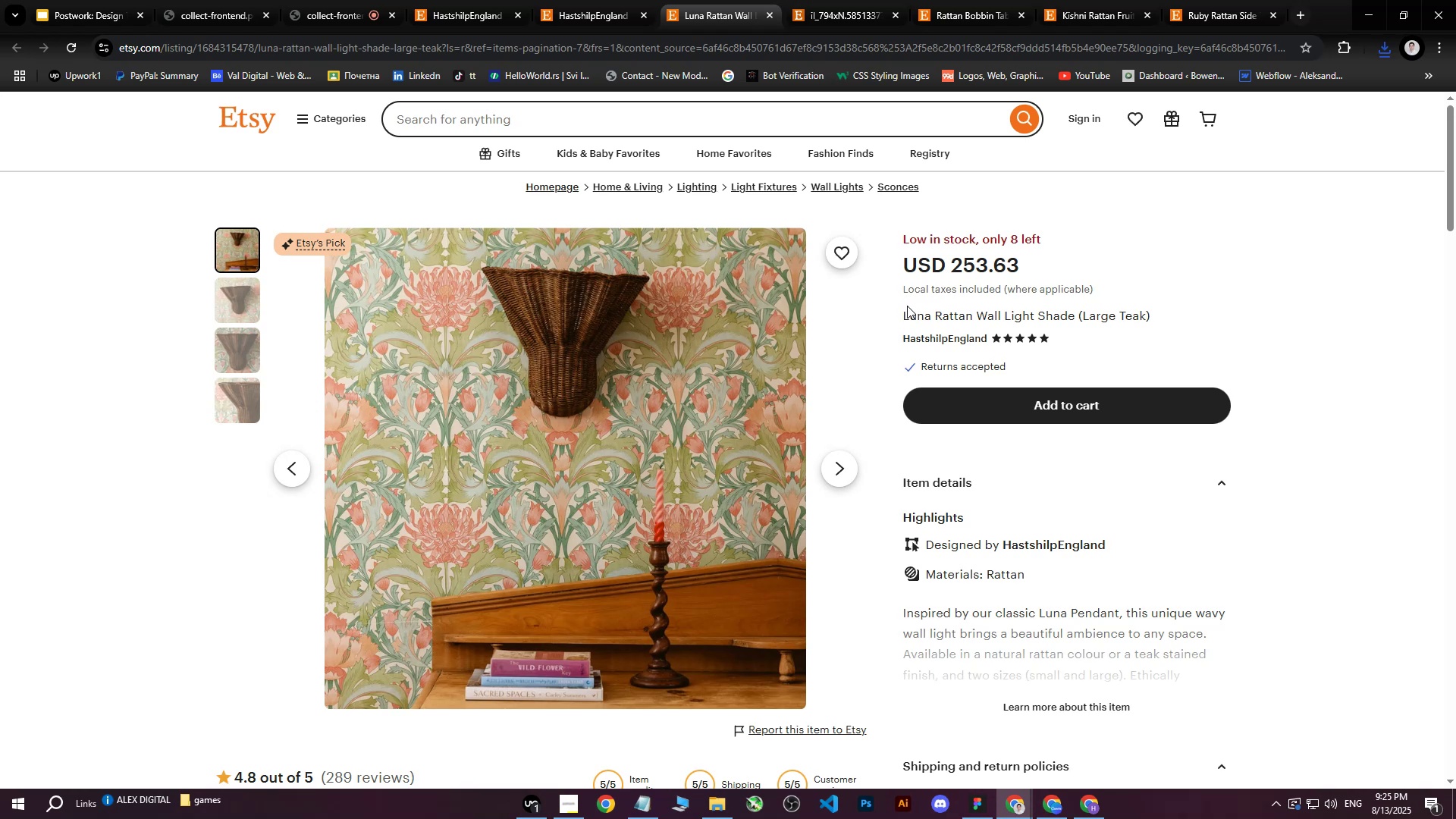 
left_click_drag(start_coordinate=[903, 314], to_coordinate=[1153, 317])
 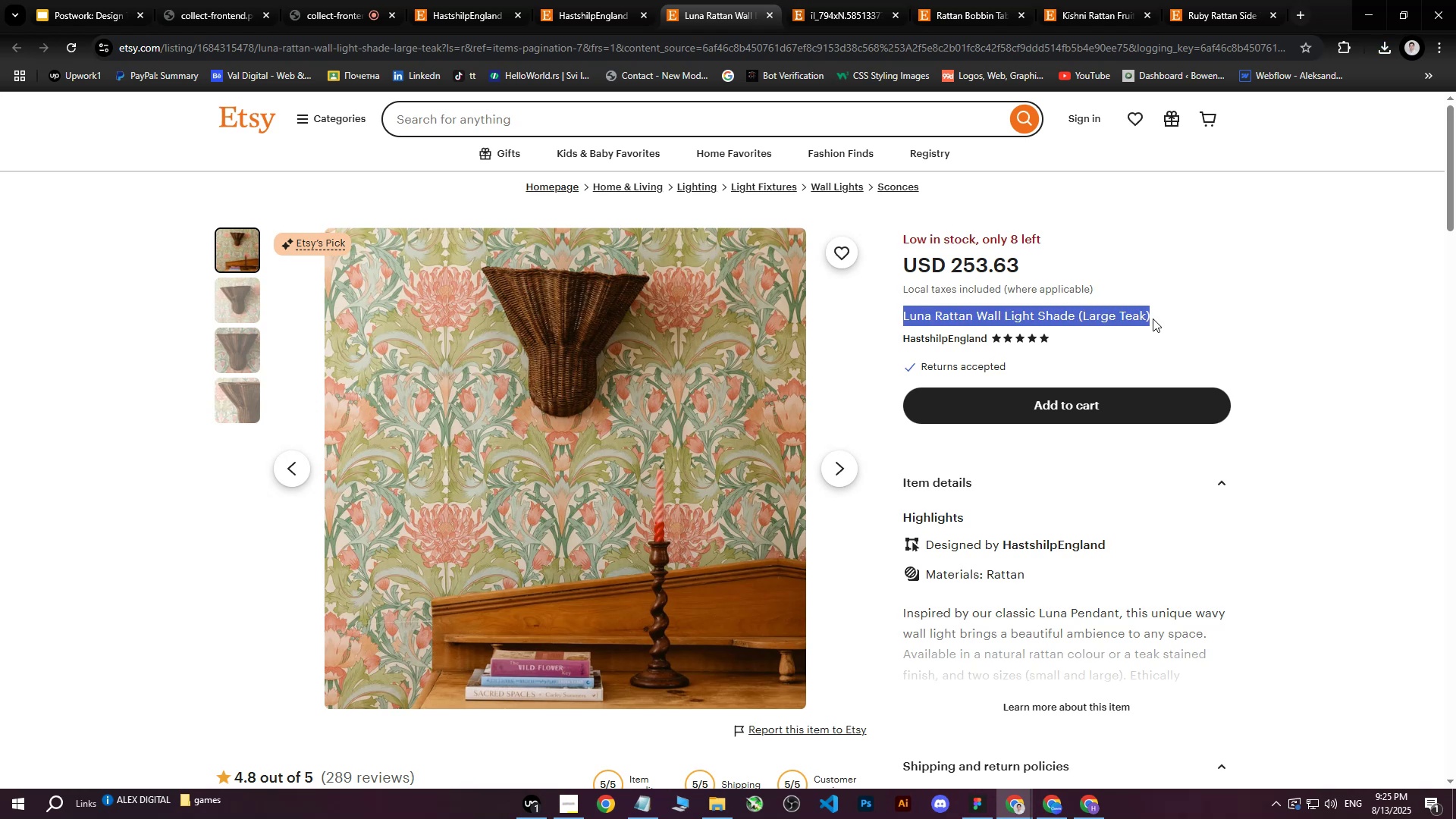 
key(Control+C)
 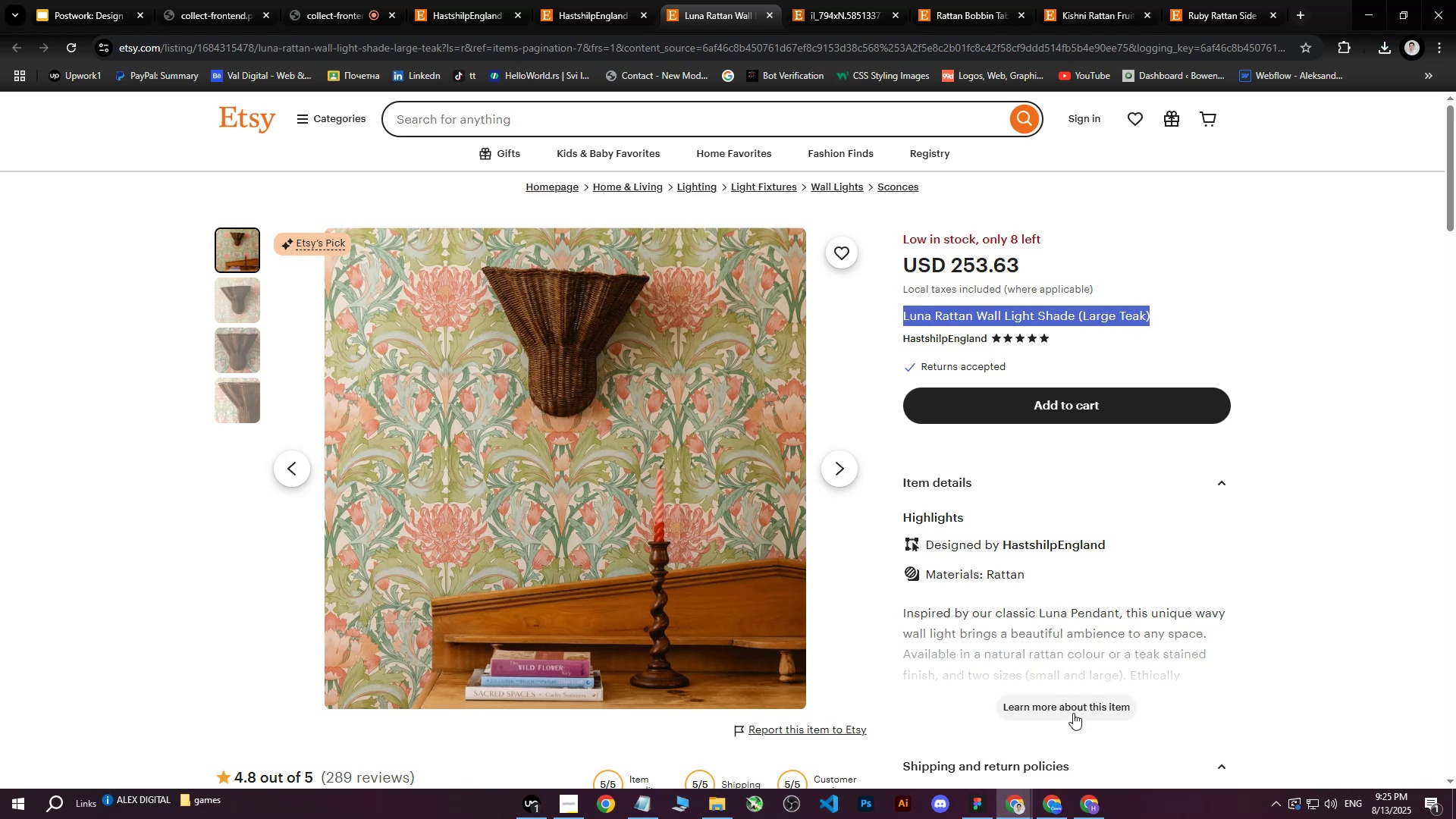 
left_click([1089, 806])
 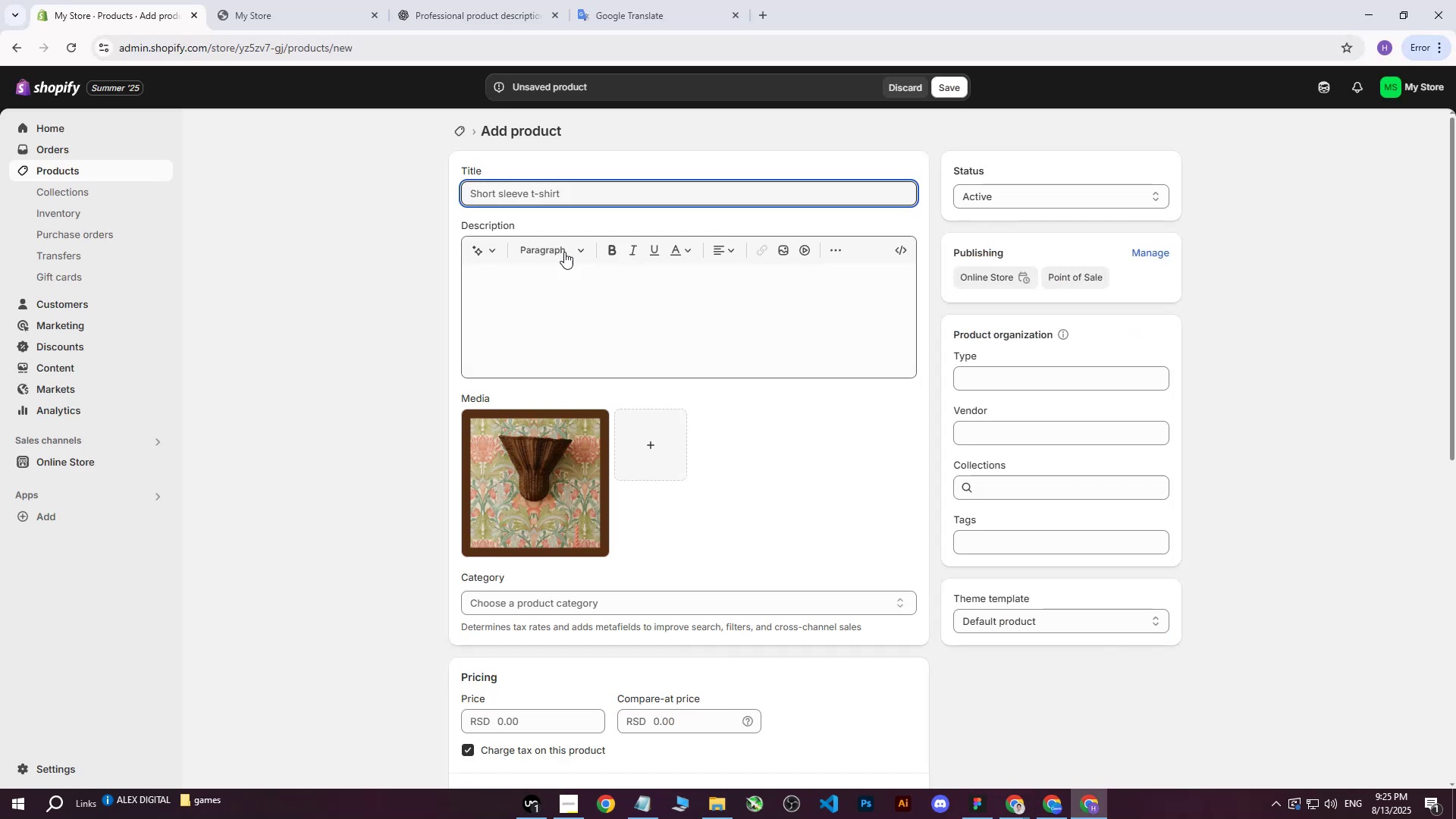 
left_click([572, 192])
 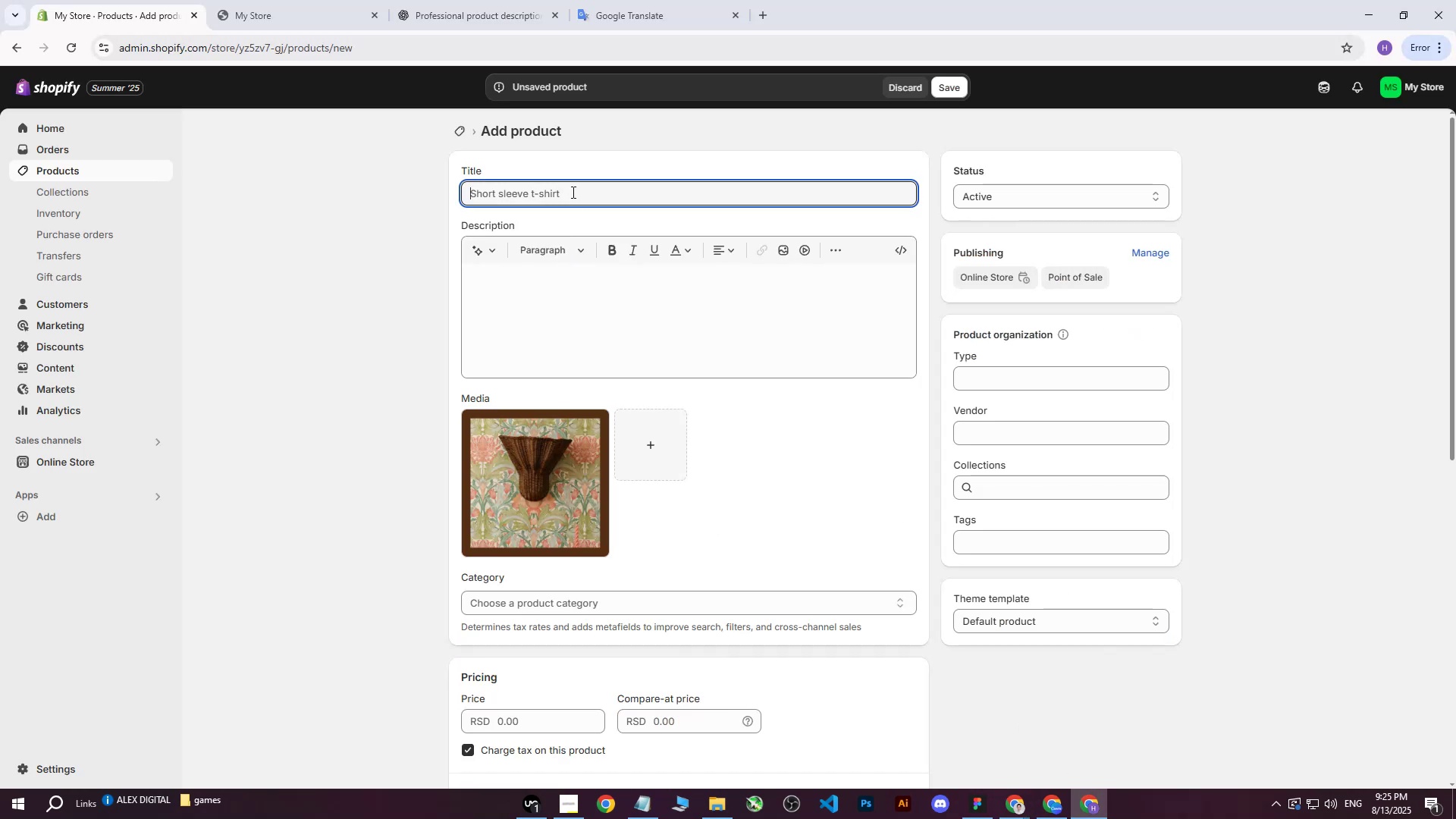 
key(Control+ControlLeft)
 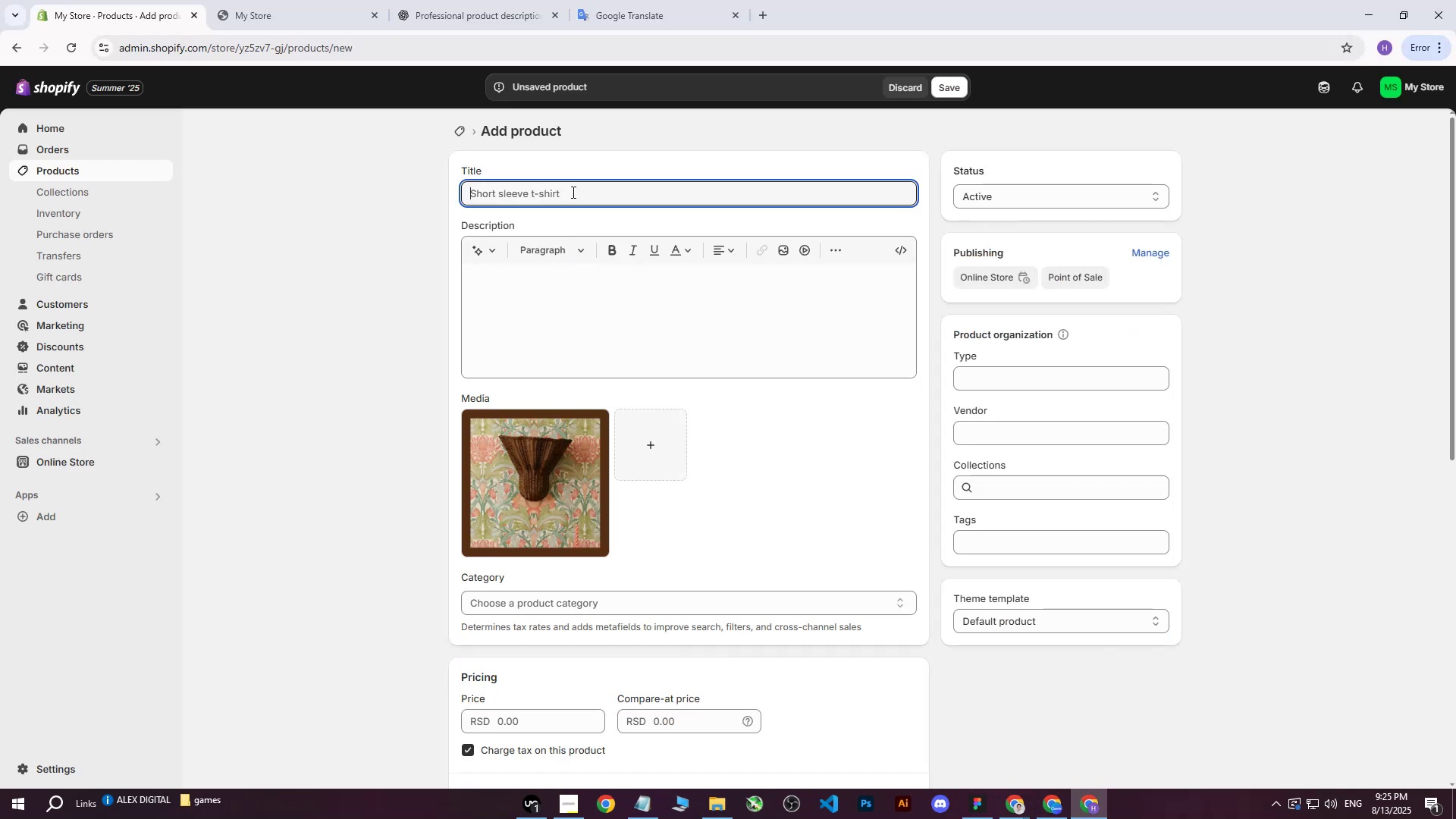 
key(Control+V)
 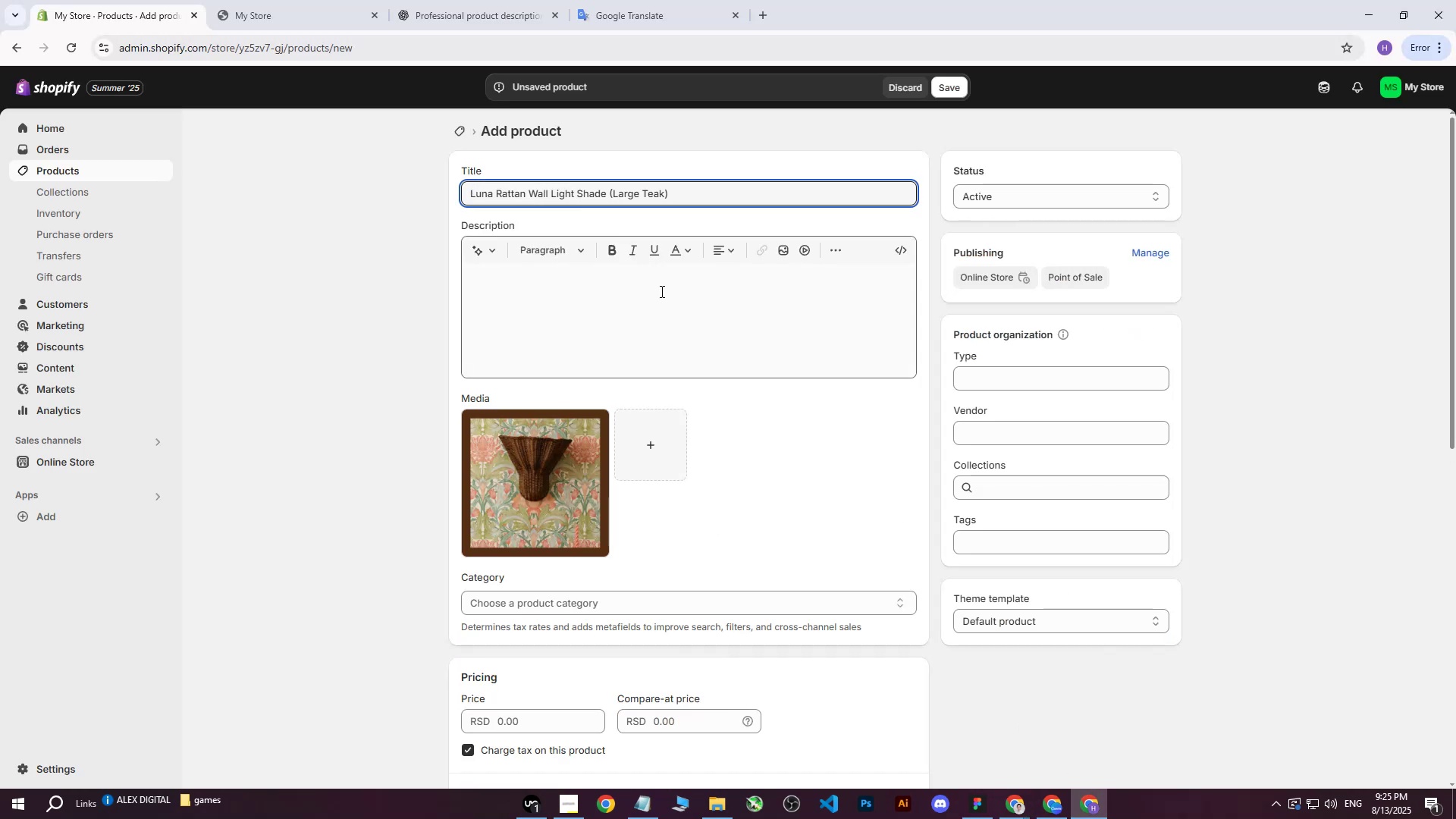 
left_click([660, 300])
 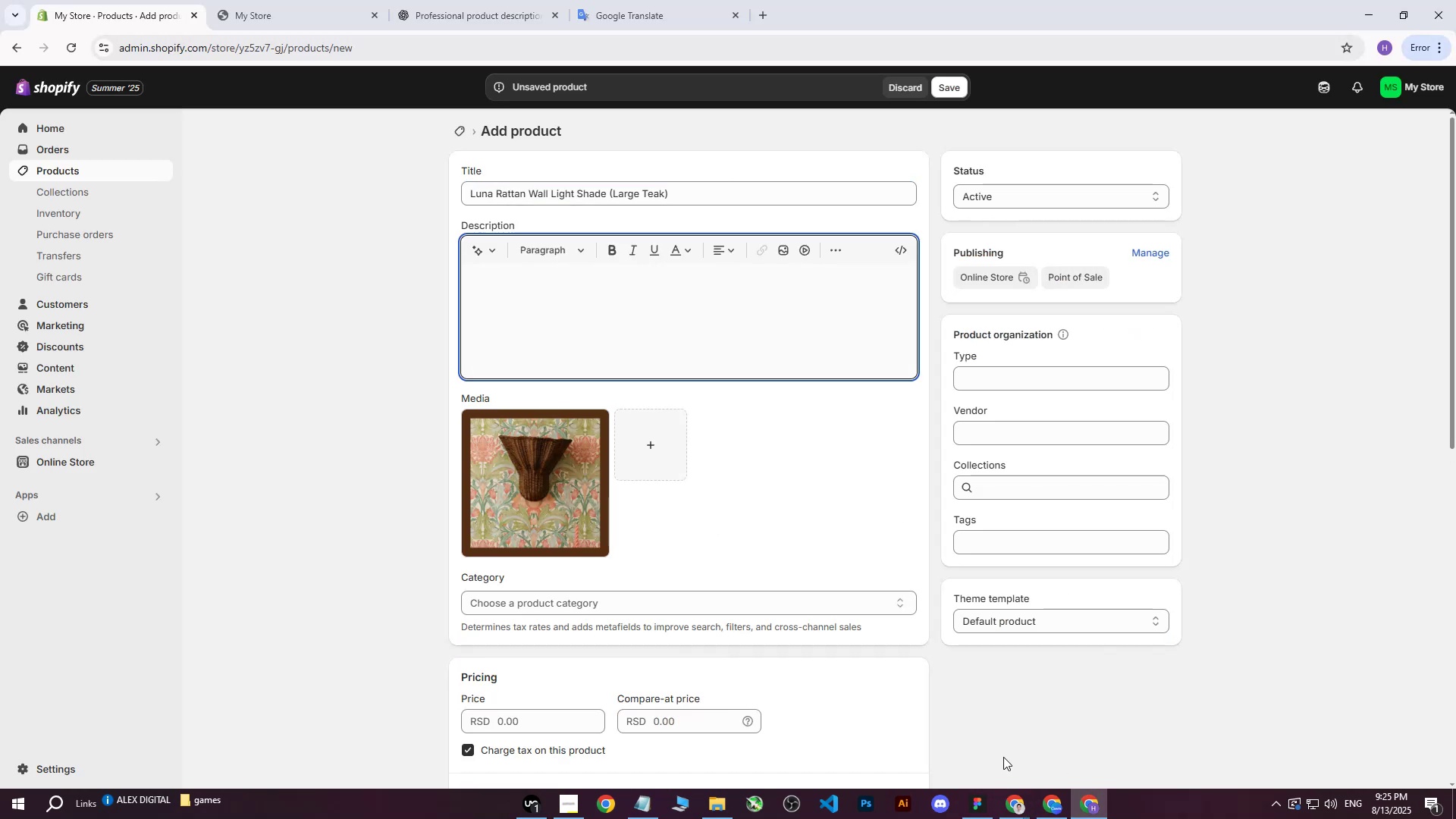 
left_click([1004, 814])
 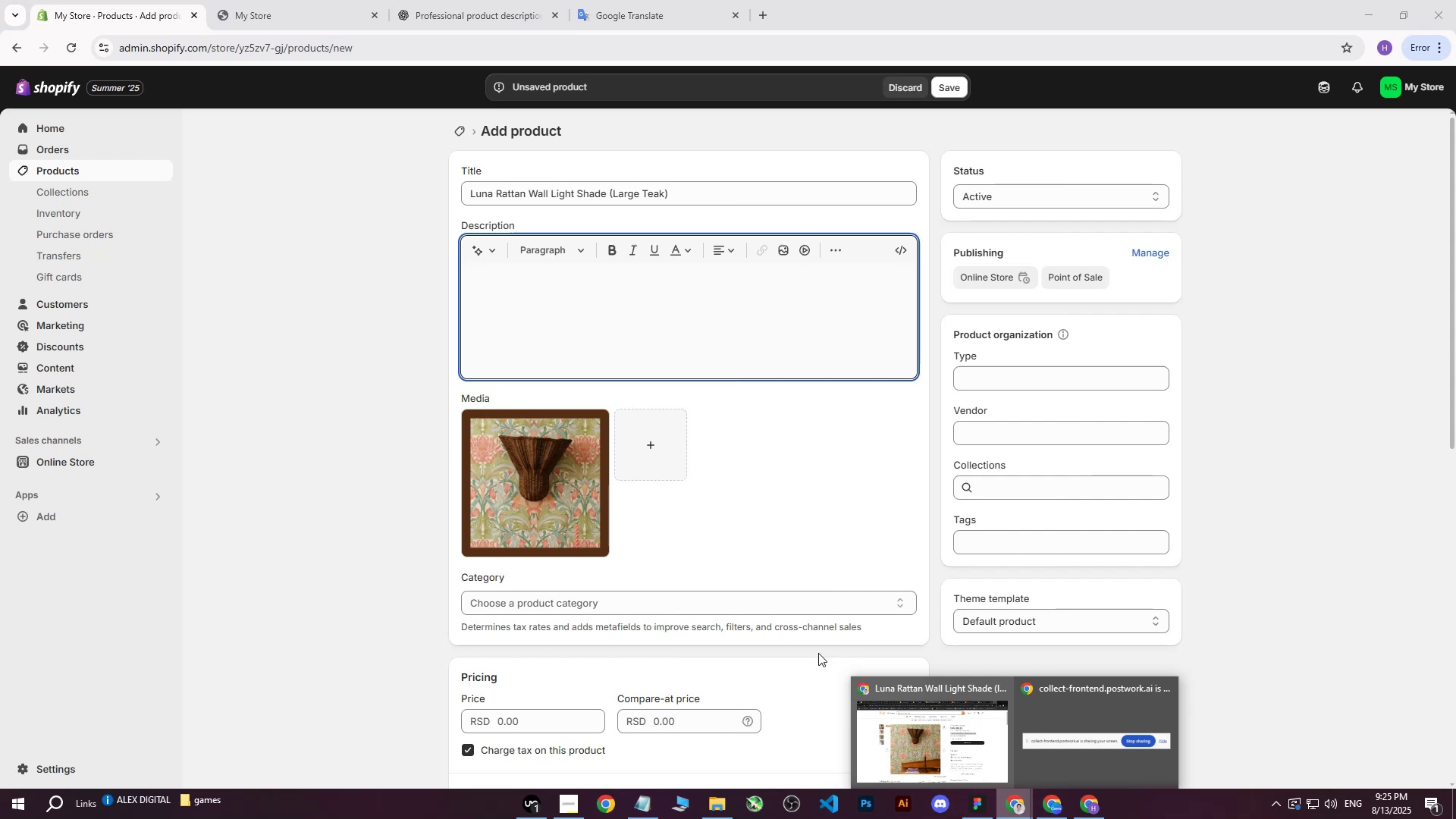 
left_click([504, 482])
 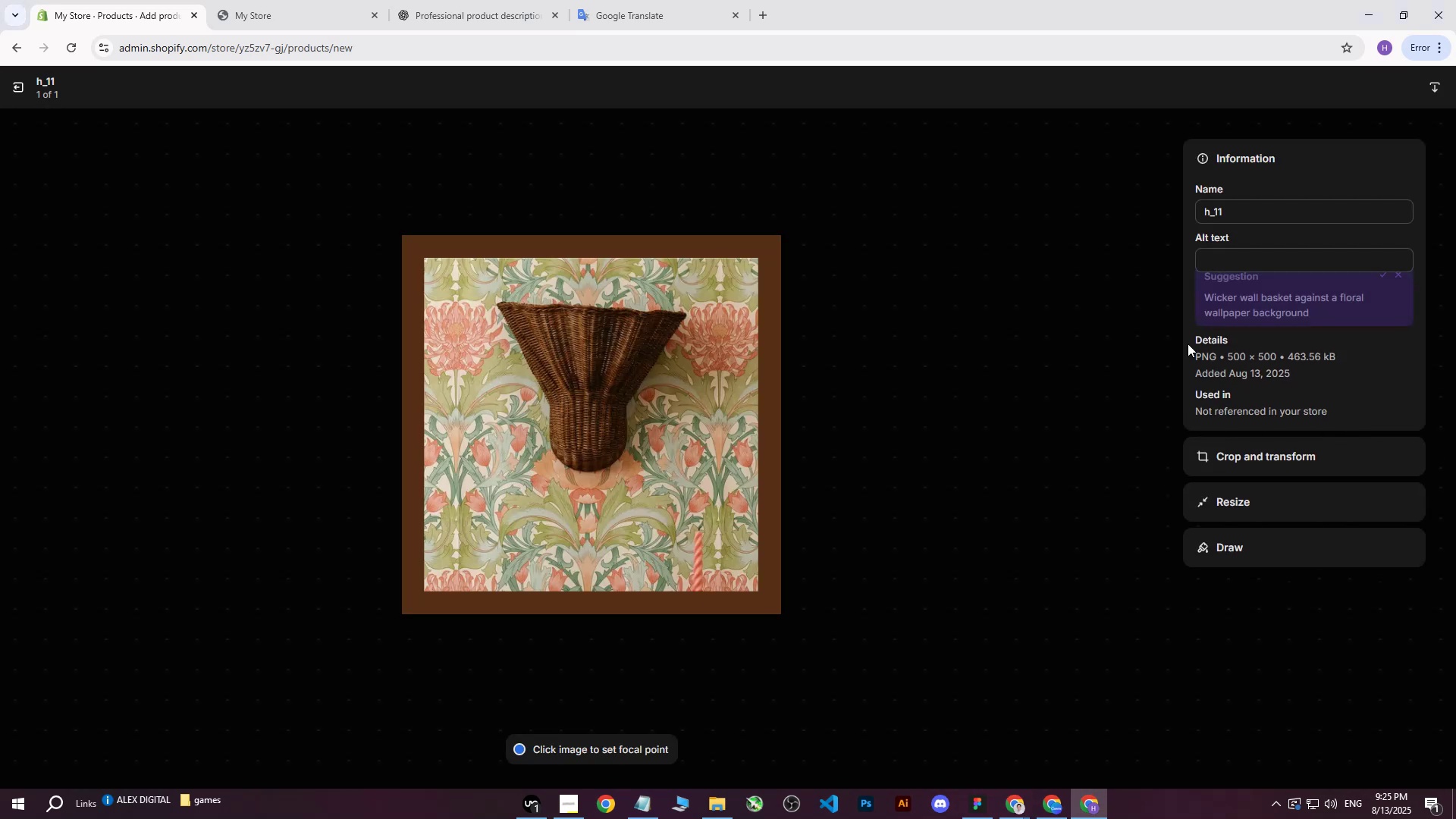 
left_click([1219, 263])
 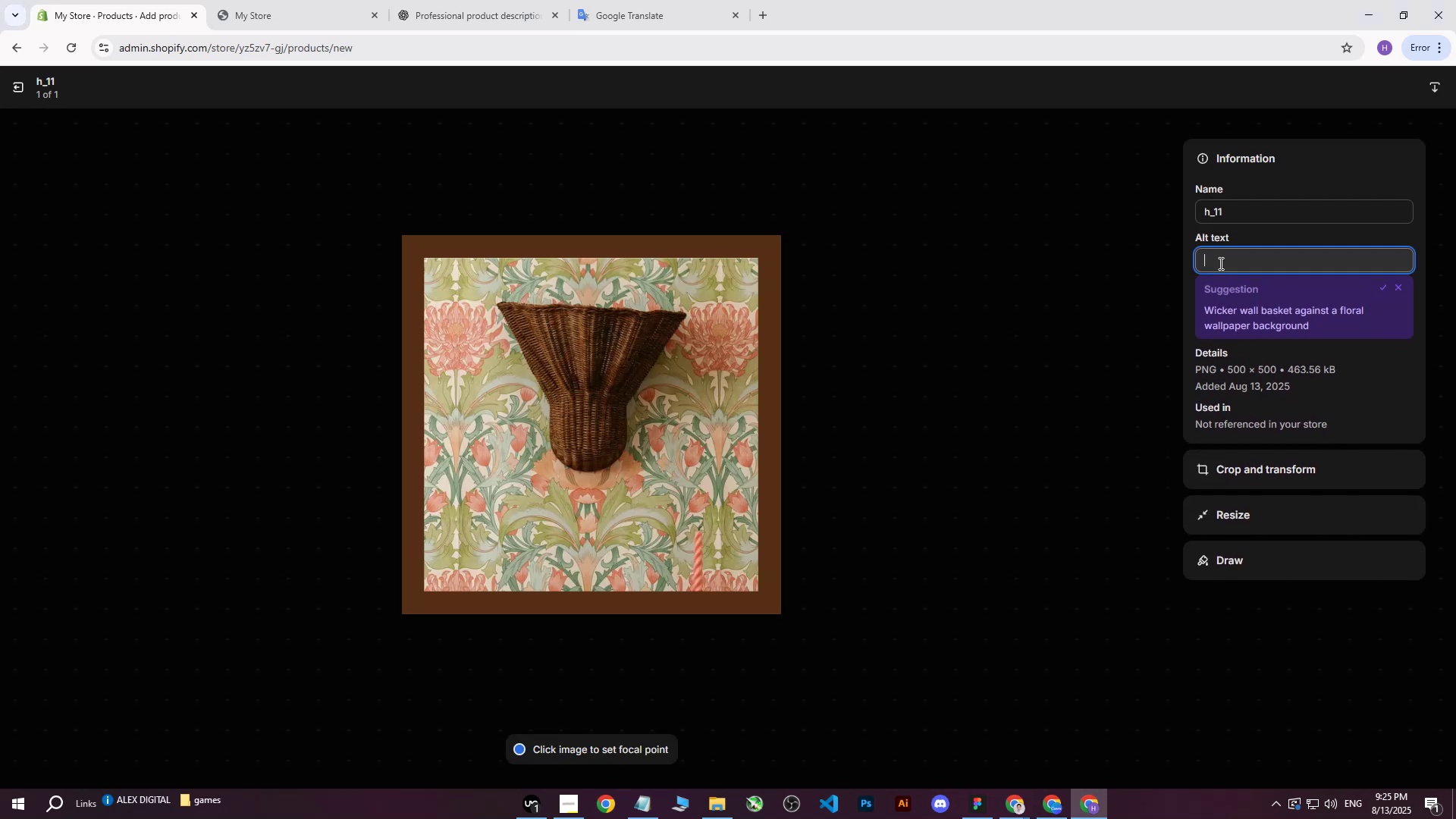 
key(Control+V)
 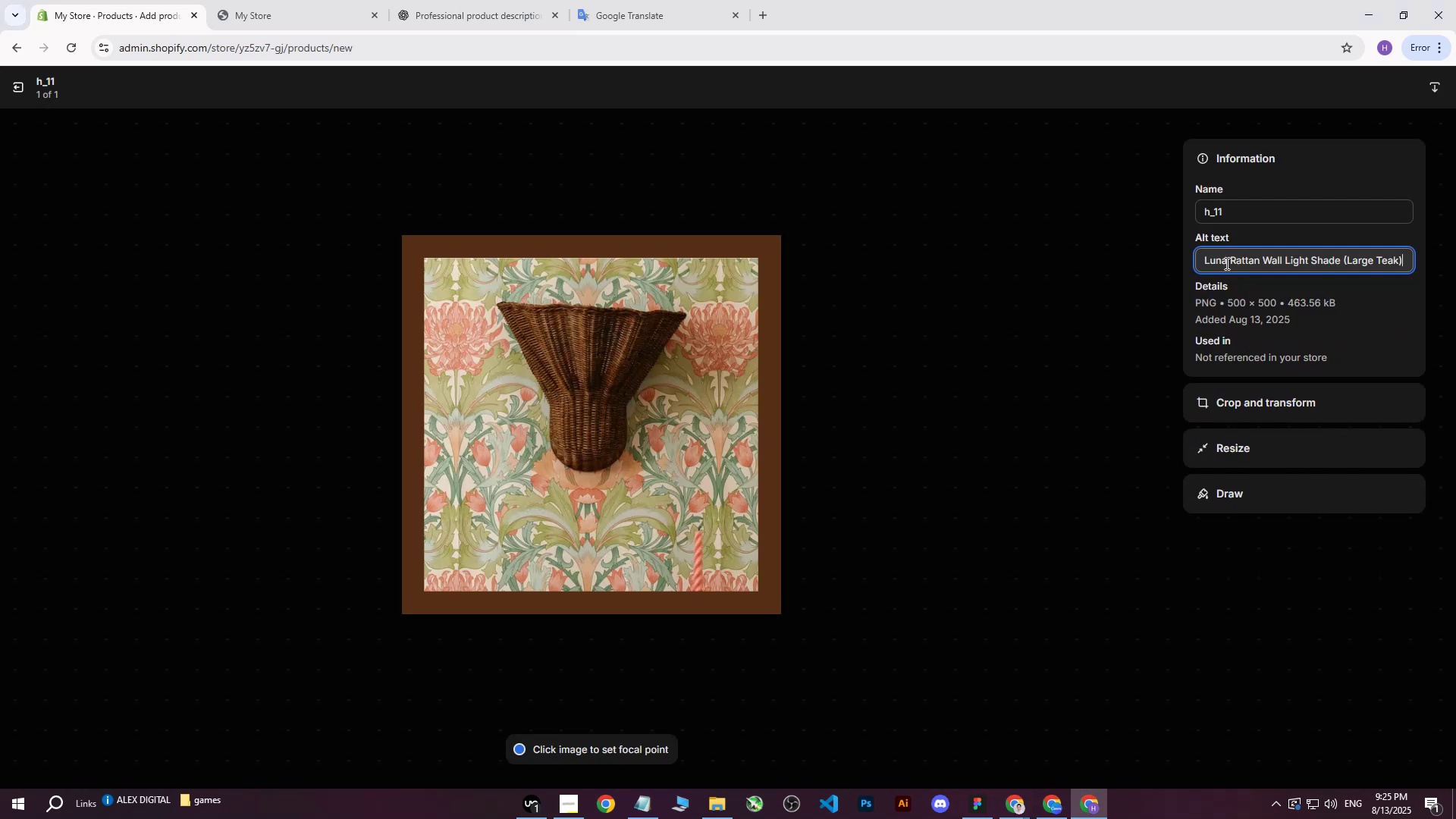 
type( on )
 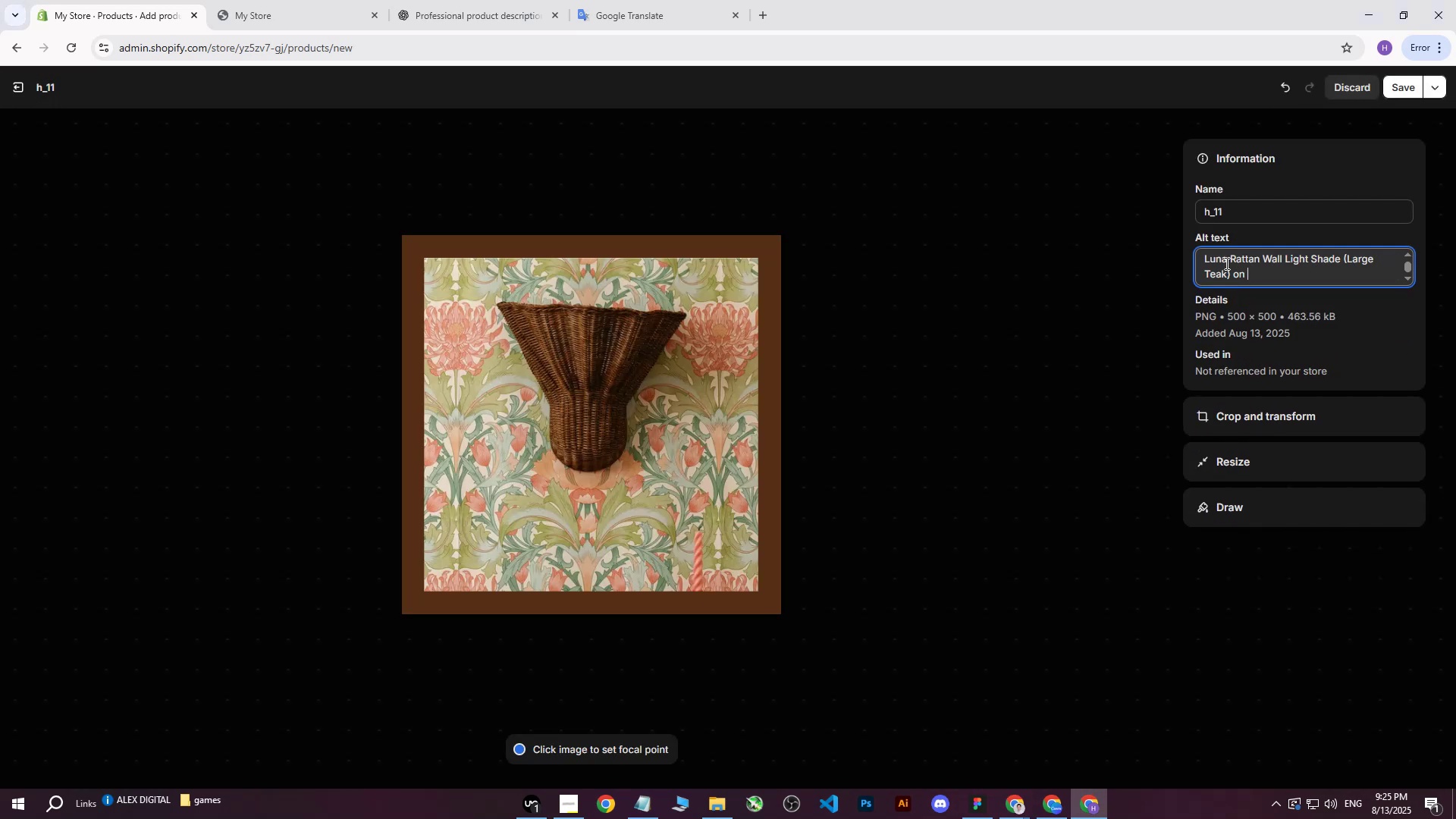 
type(vintage green-brw)
key(Backspace)
type(own walla)
key(Backspace)
type(paper.)
 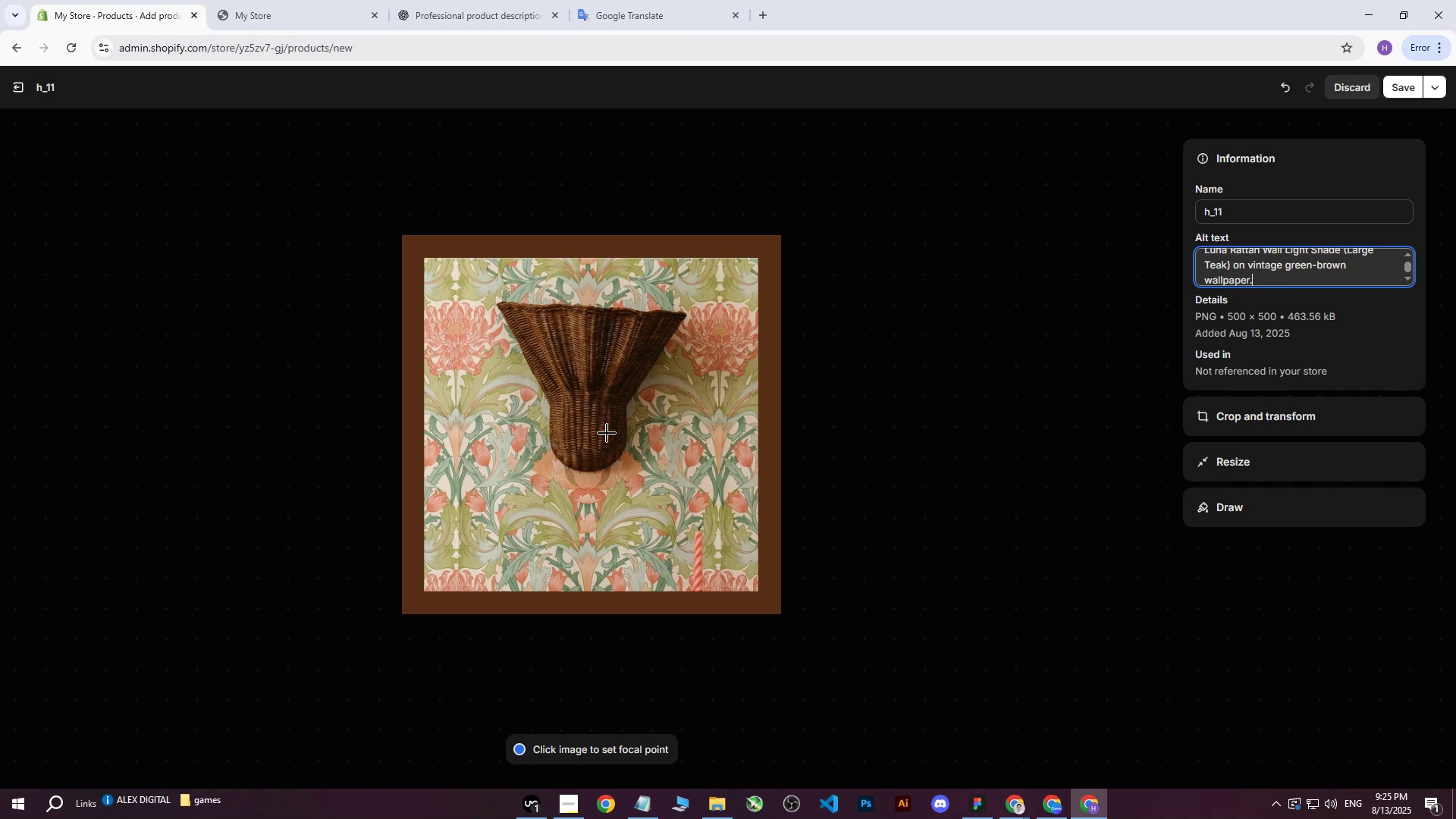 
left_click([594, 434])
 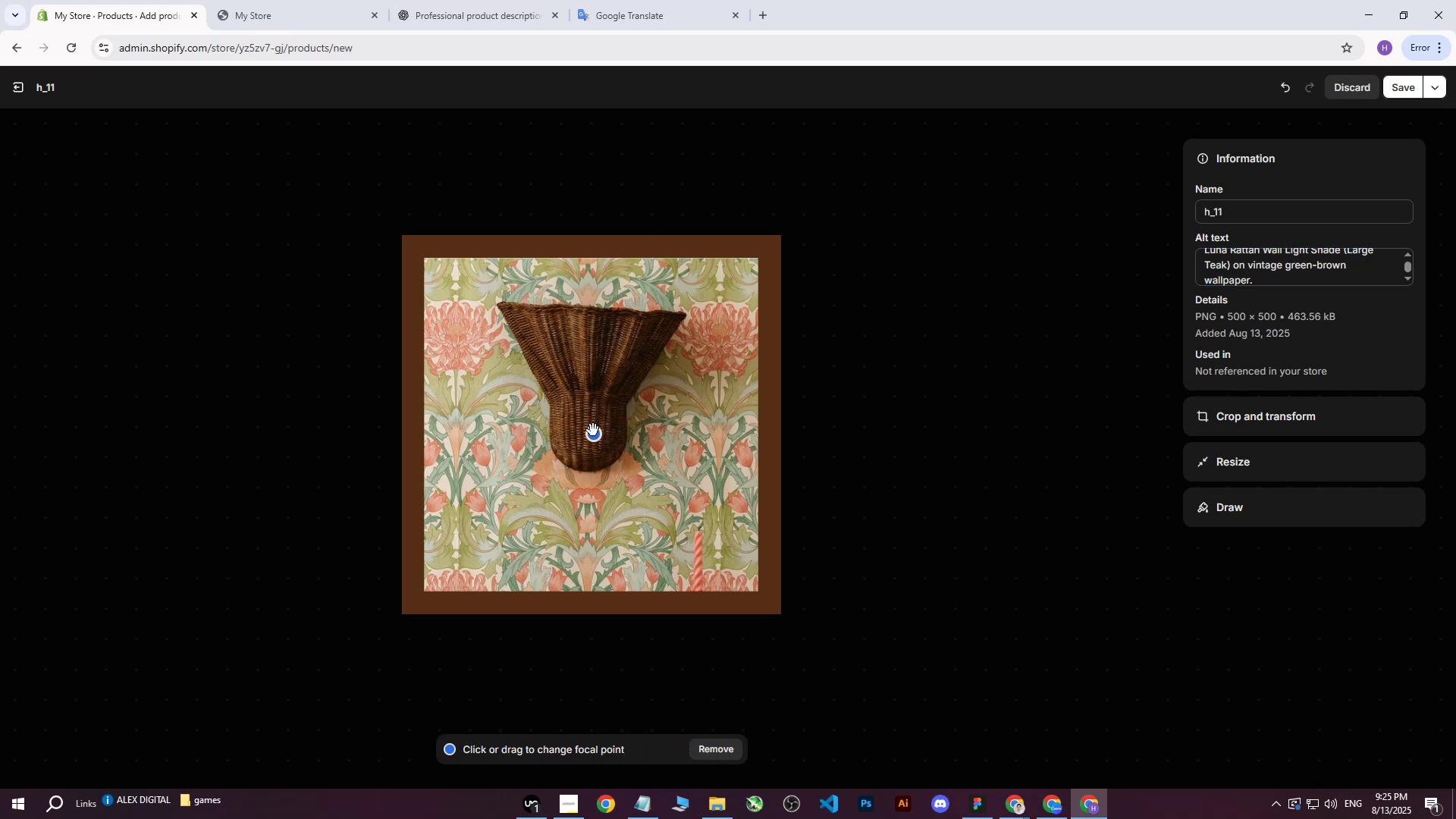 
left_click([593, 430])
 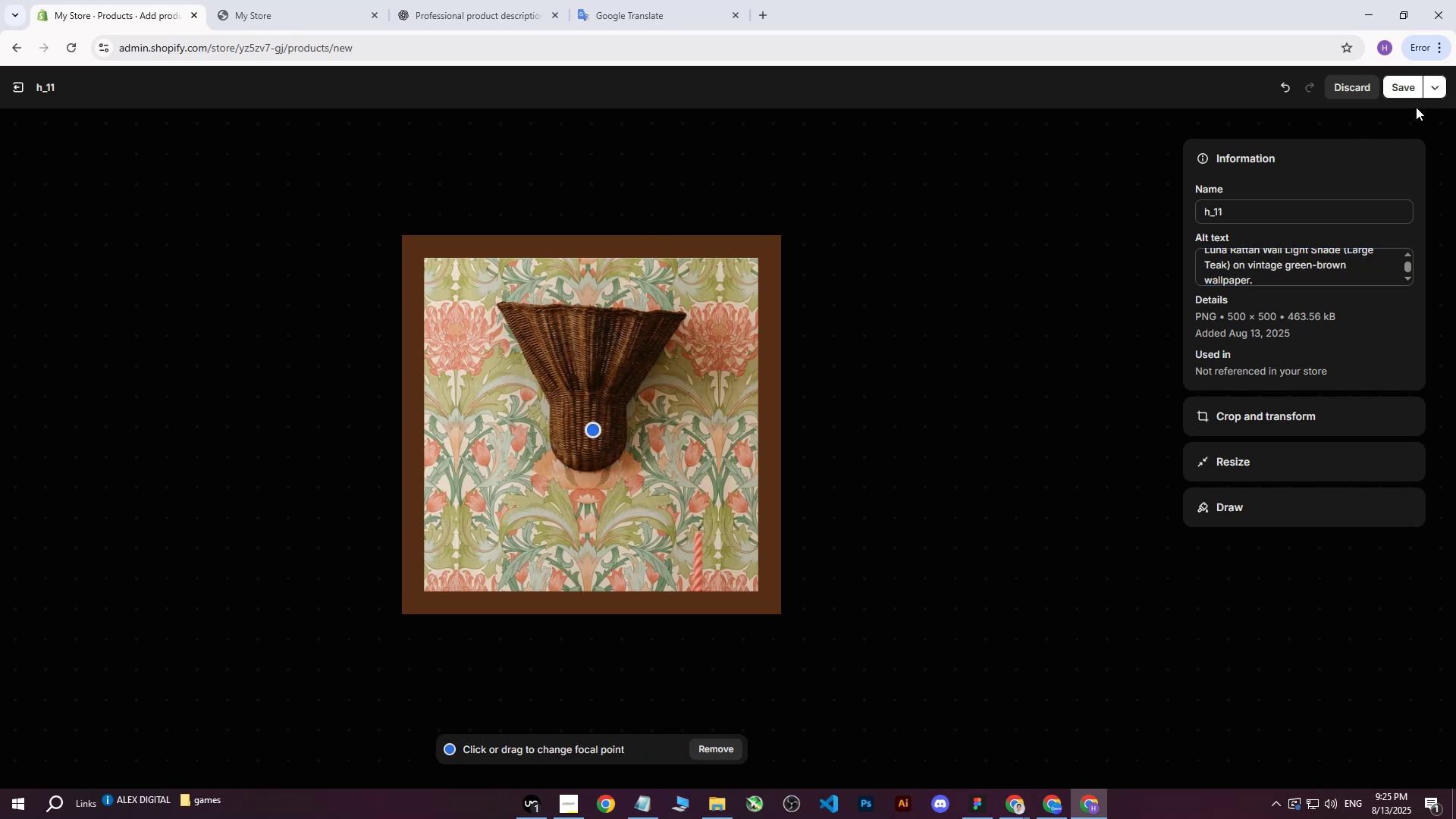 
left_click([1401, 86])
 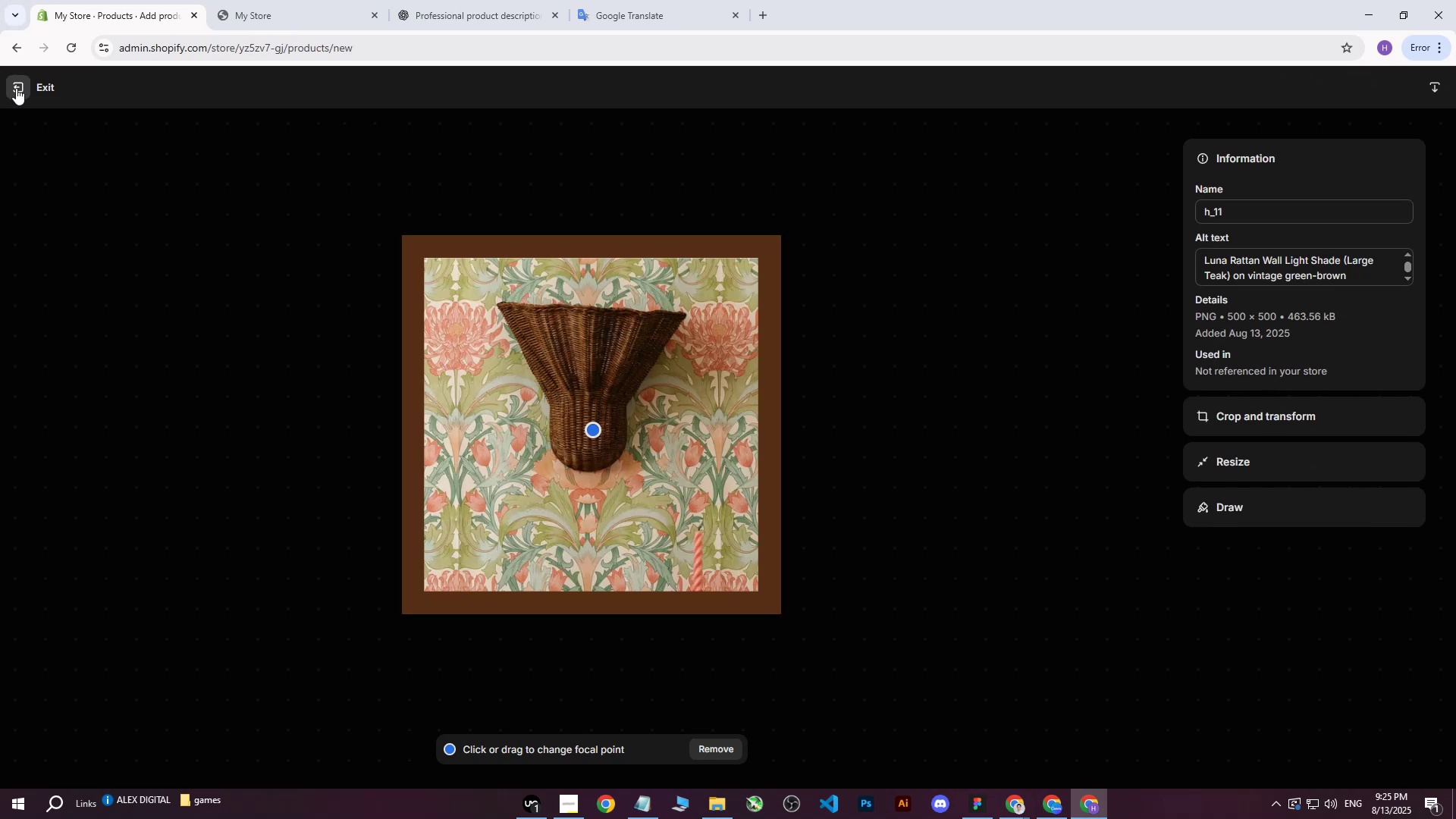 
left_click([16, 88])
 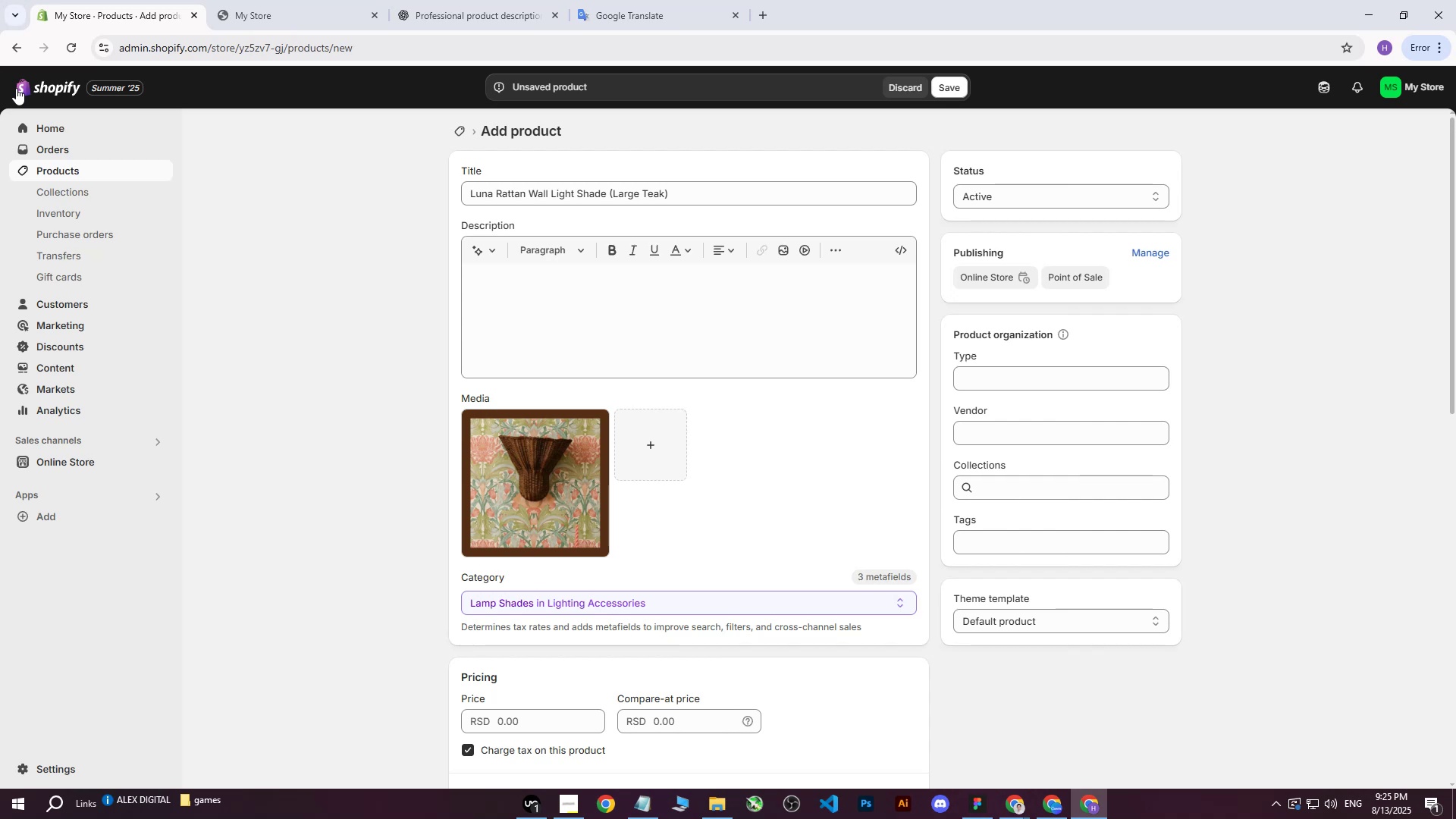 
wait(20.27)
 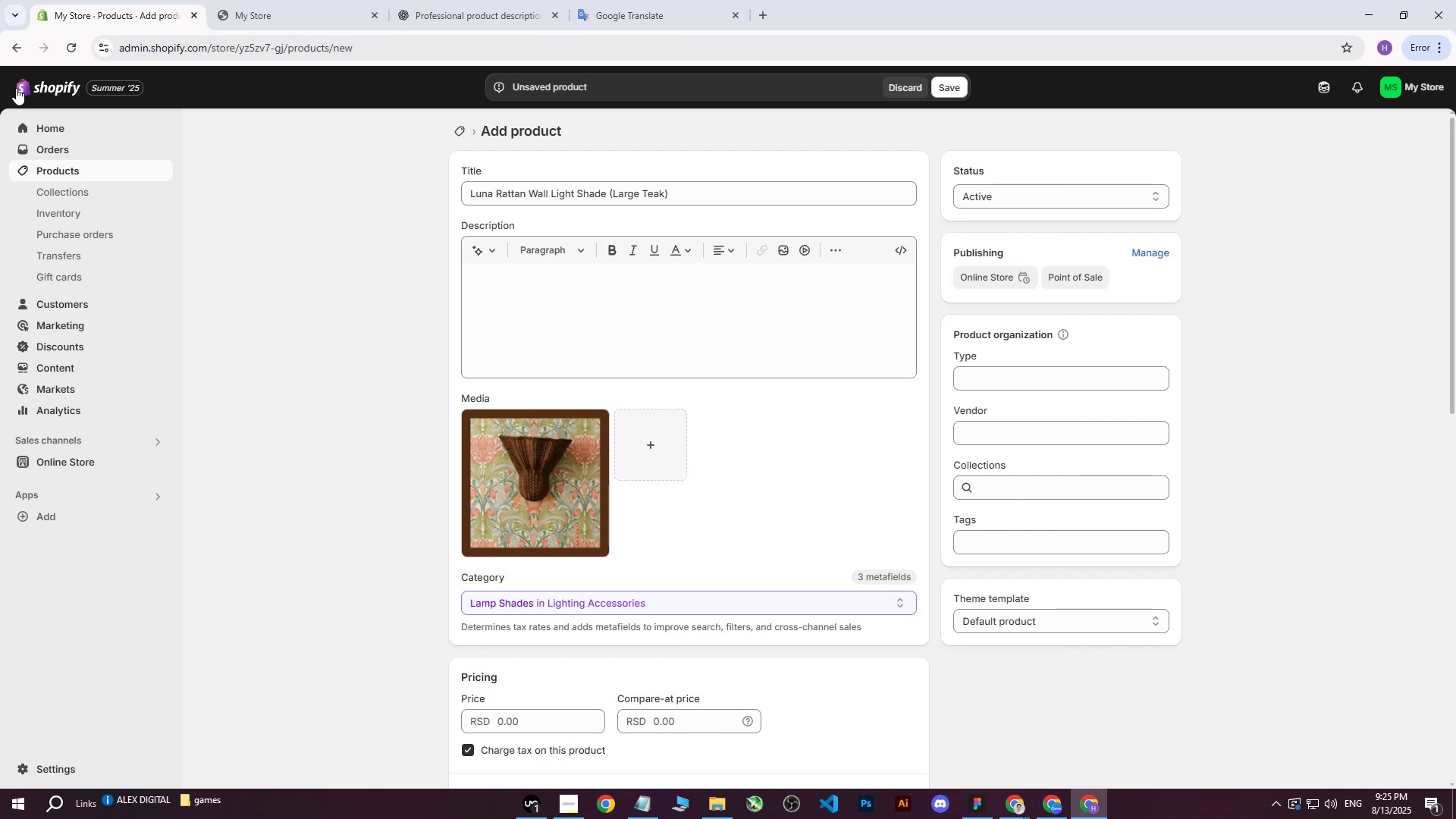 
double_click([974, 736])
 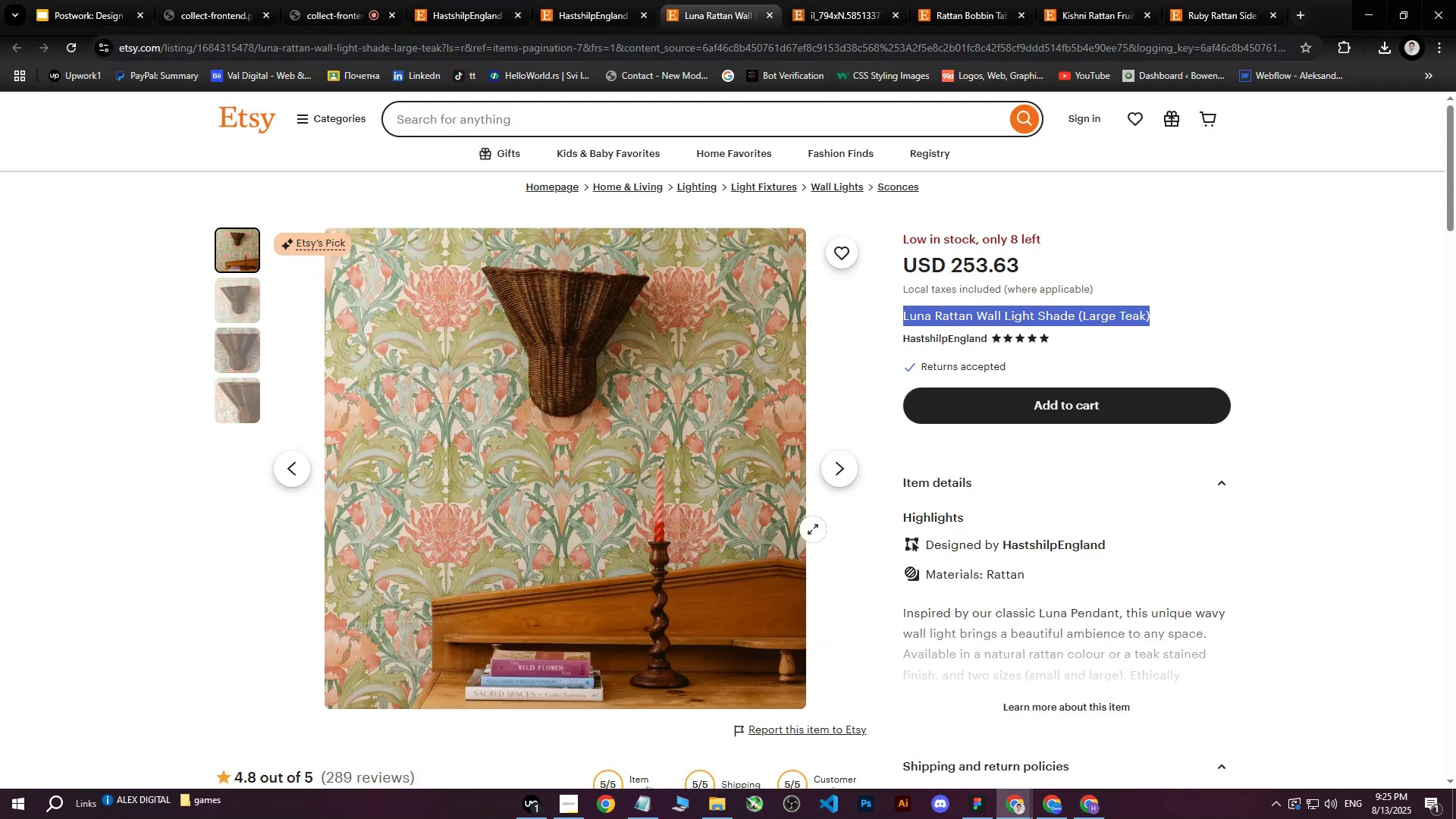 
scroll: coordinate [955, 490], scroll_direction: down, amount: 4.0
 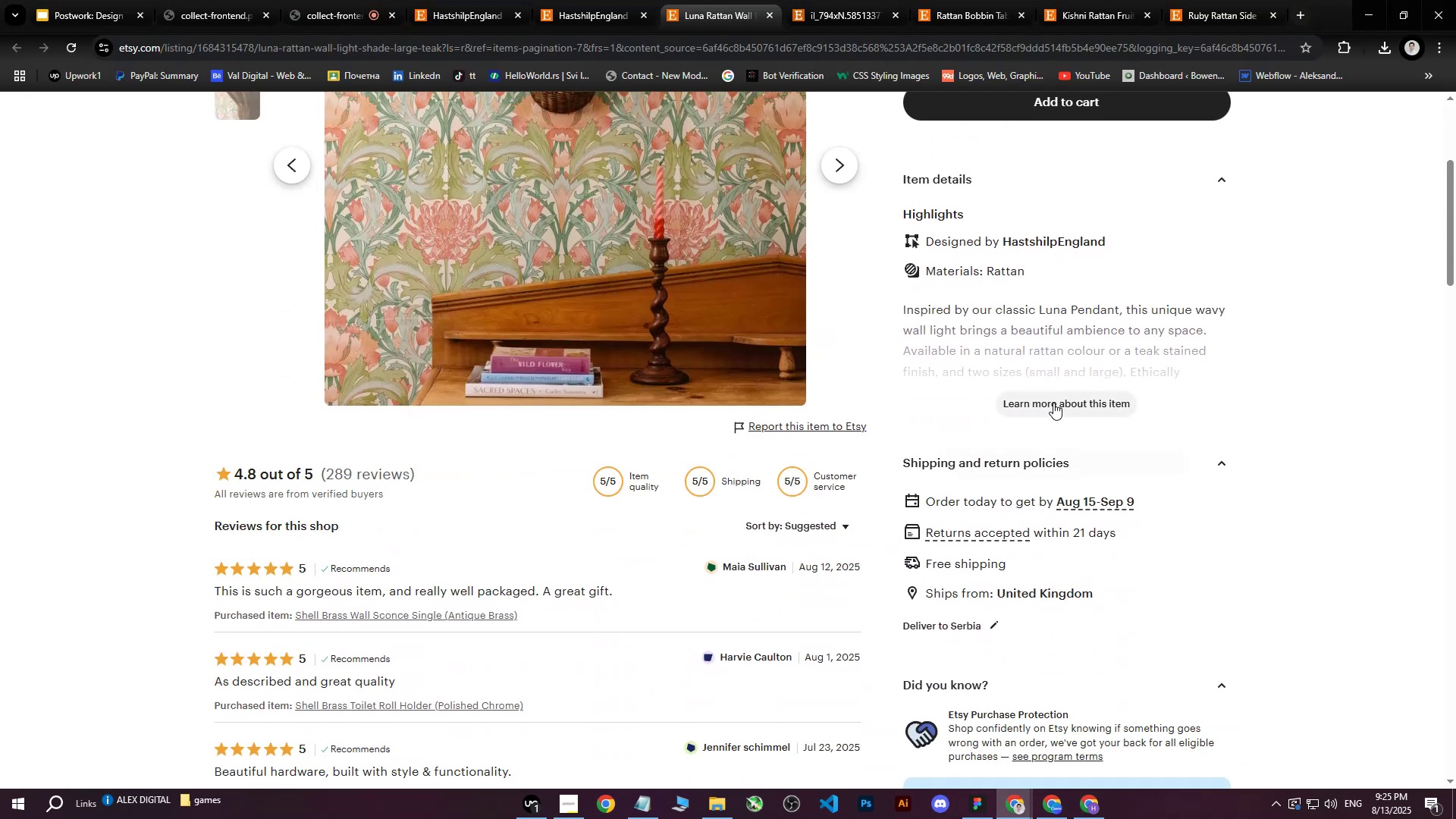 
left_click([1053, 402])
 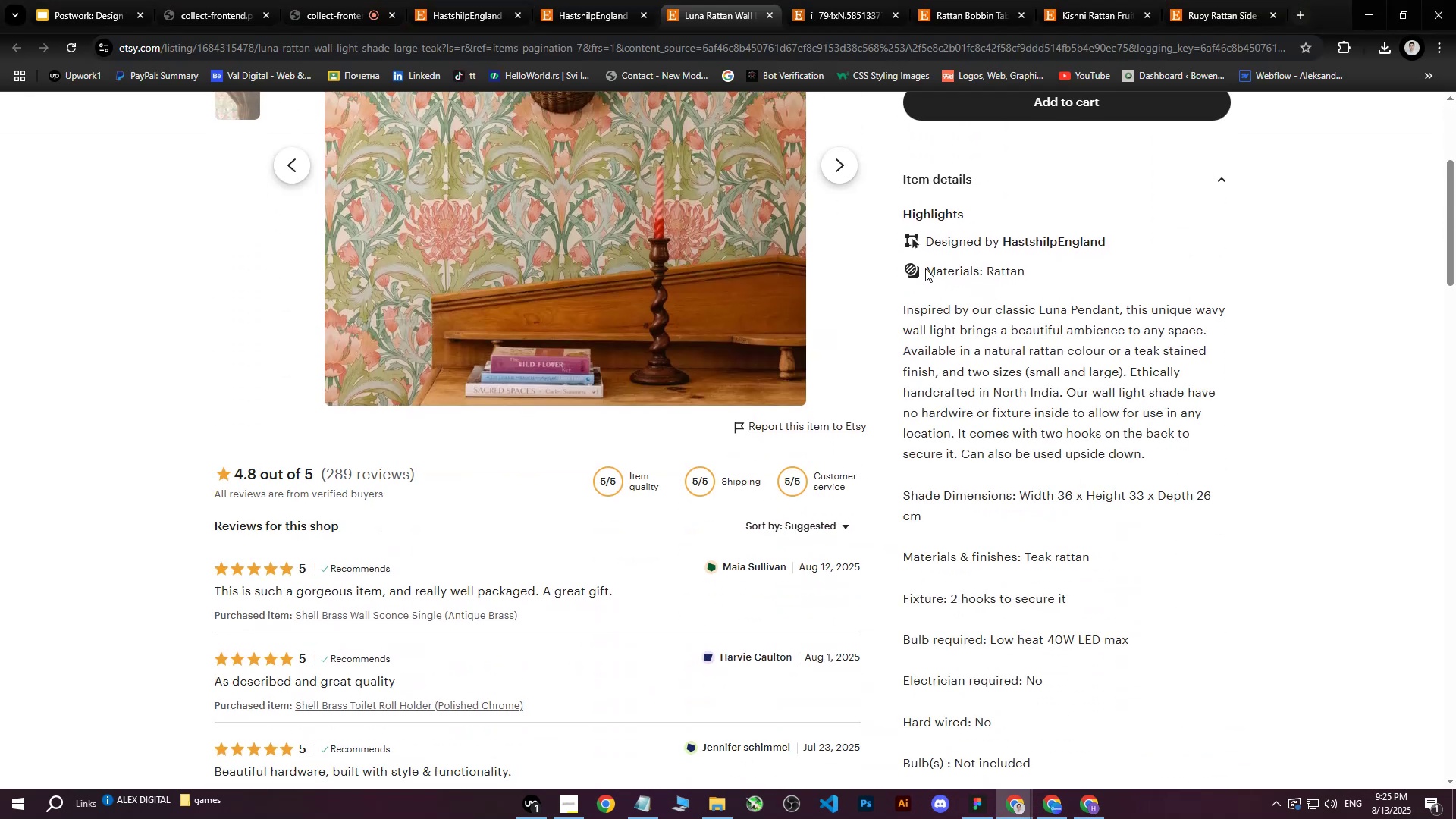 
left_click_drag(start_coordinate=[927, 268], to_coordinate=[1091, 310])
 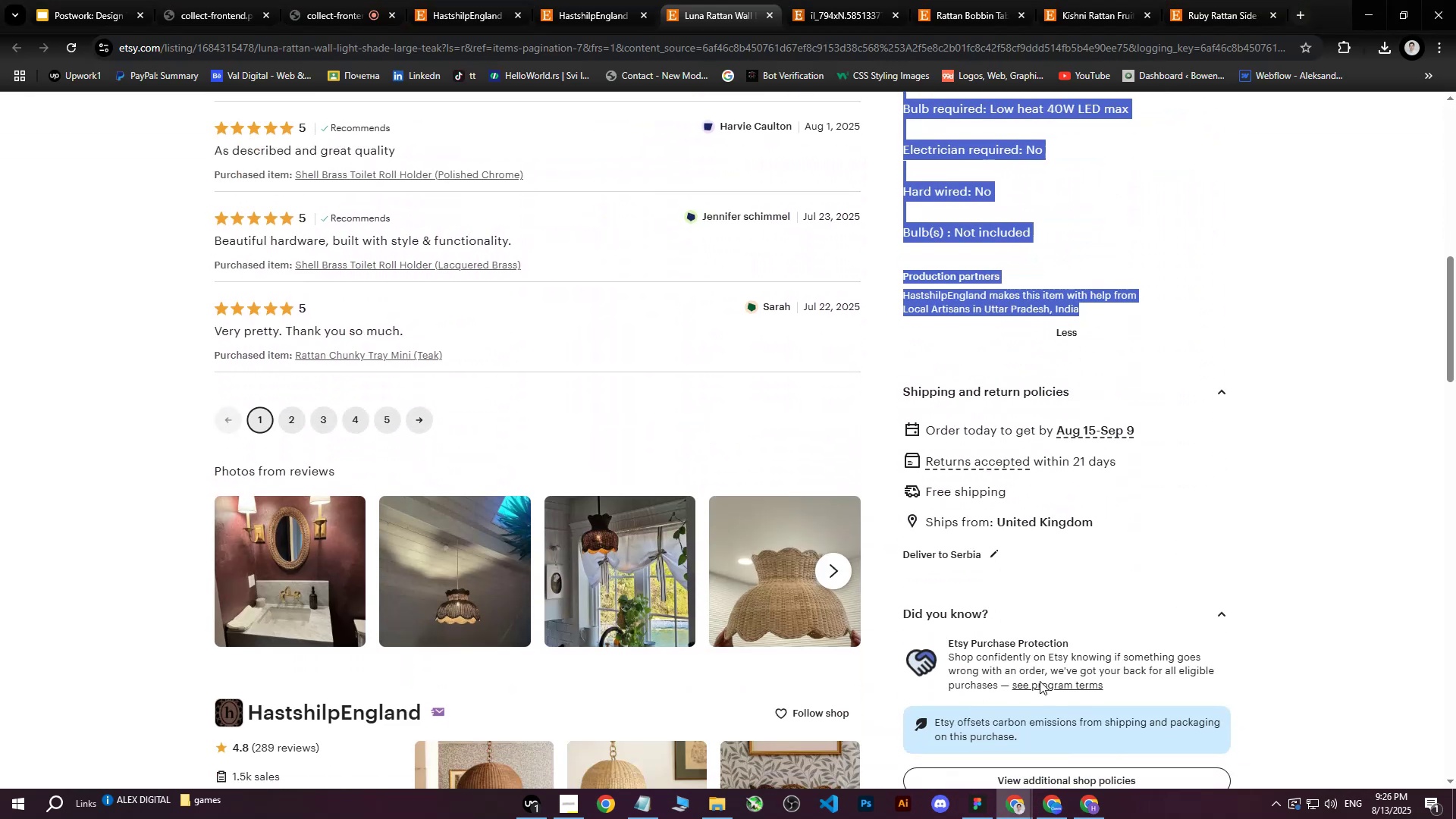 
scroll: coordinate [1115, 324], scroll_direction: down, amount: 7.0
 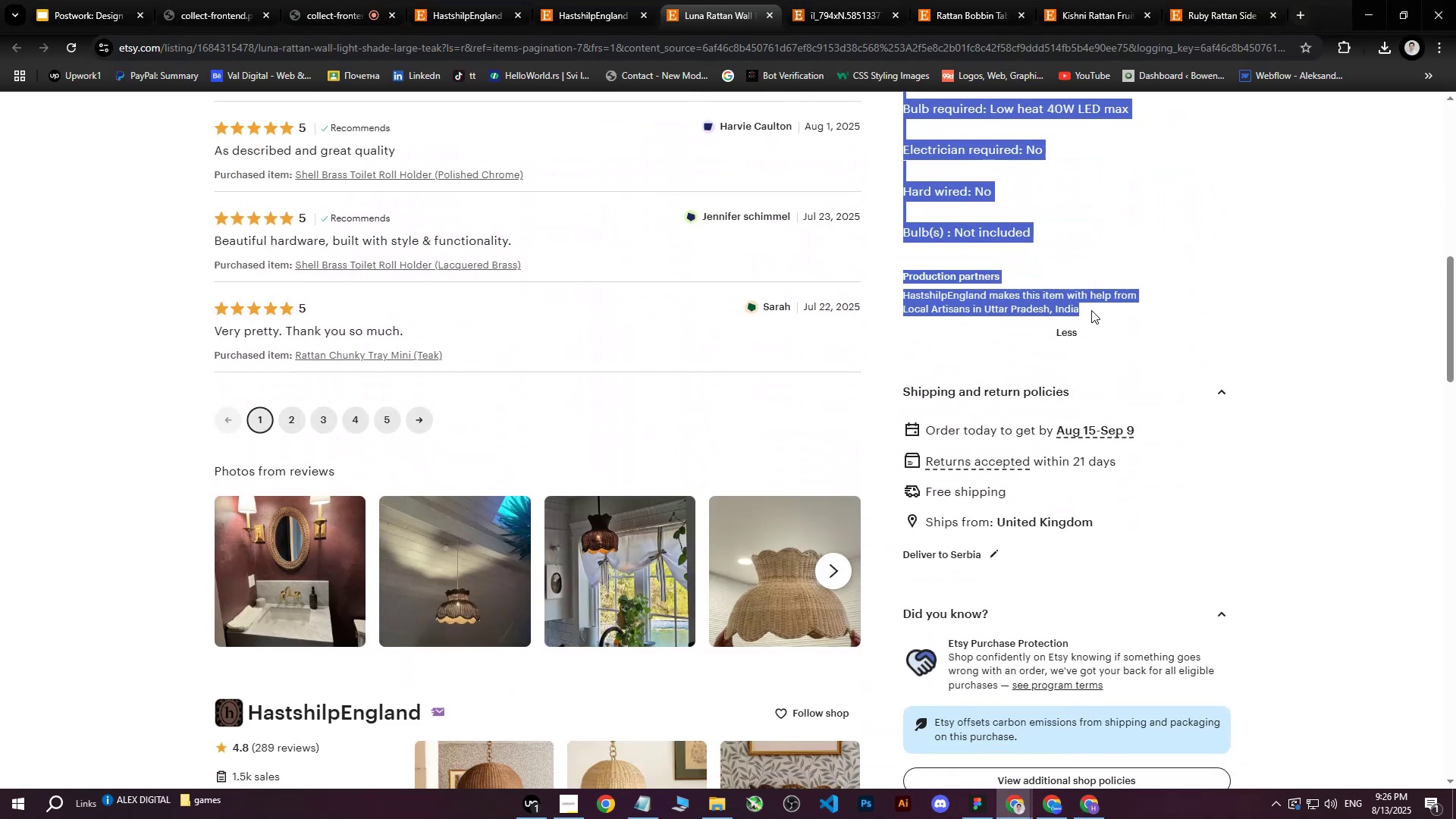 
key(Control+C)
 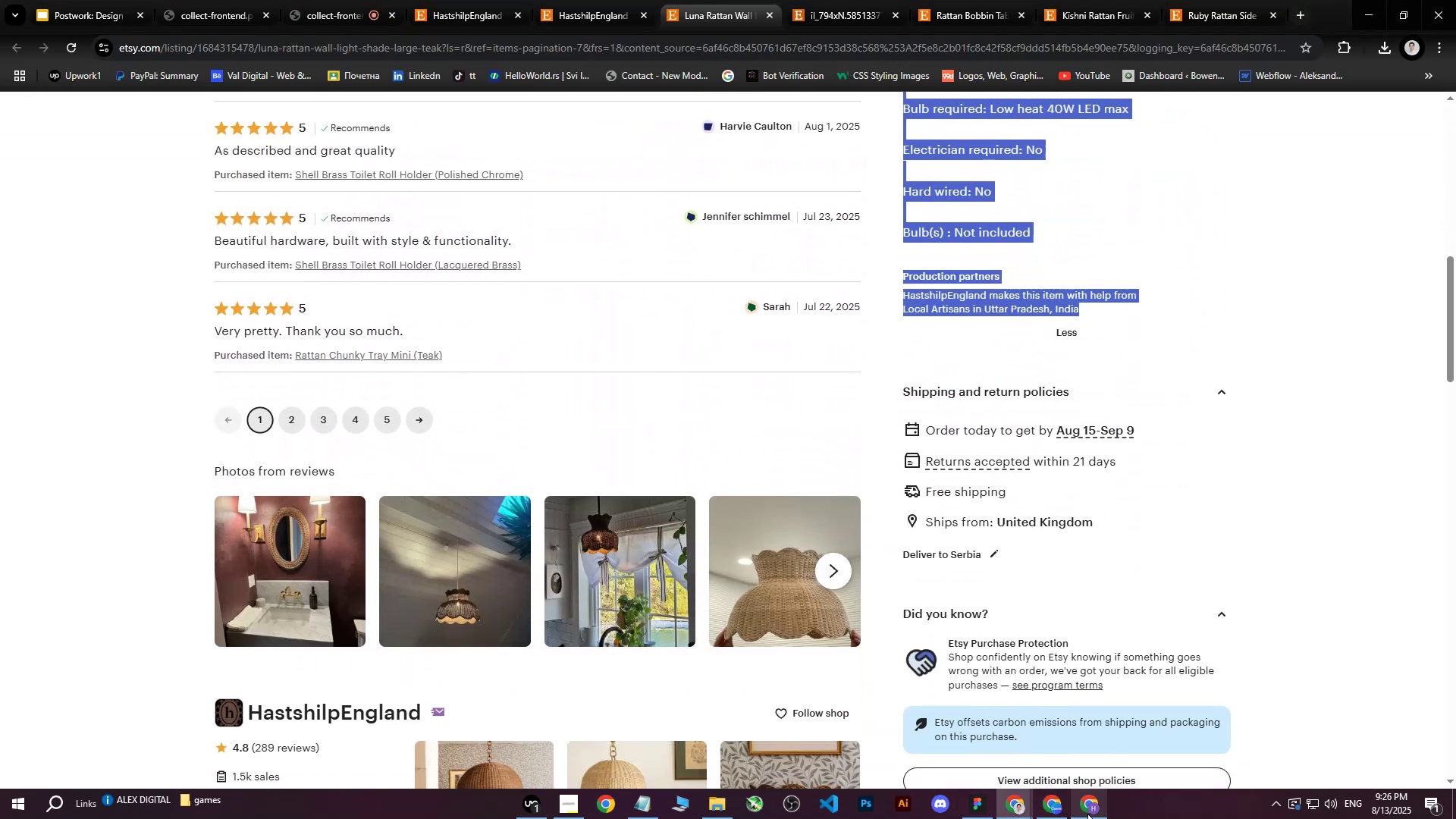 
left_click([1089, 812])
 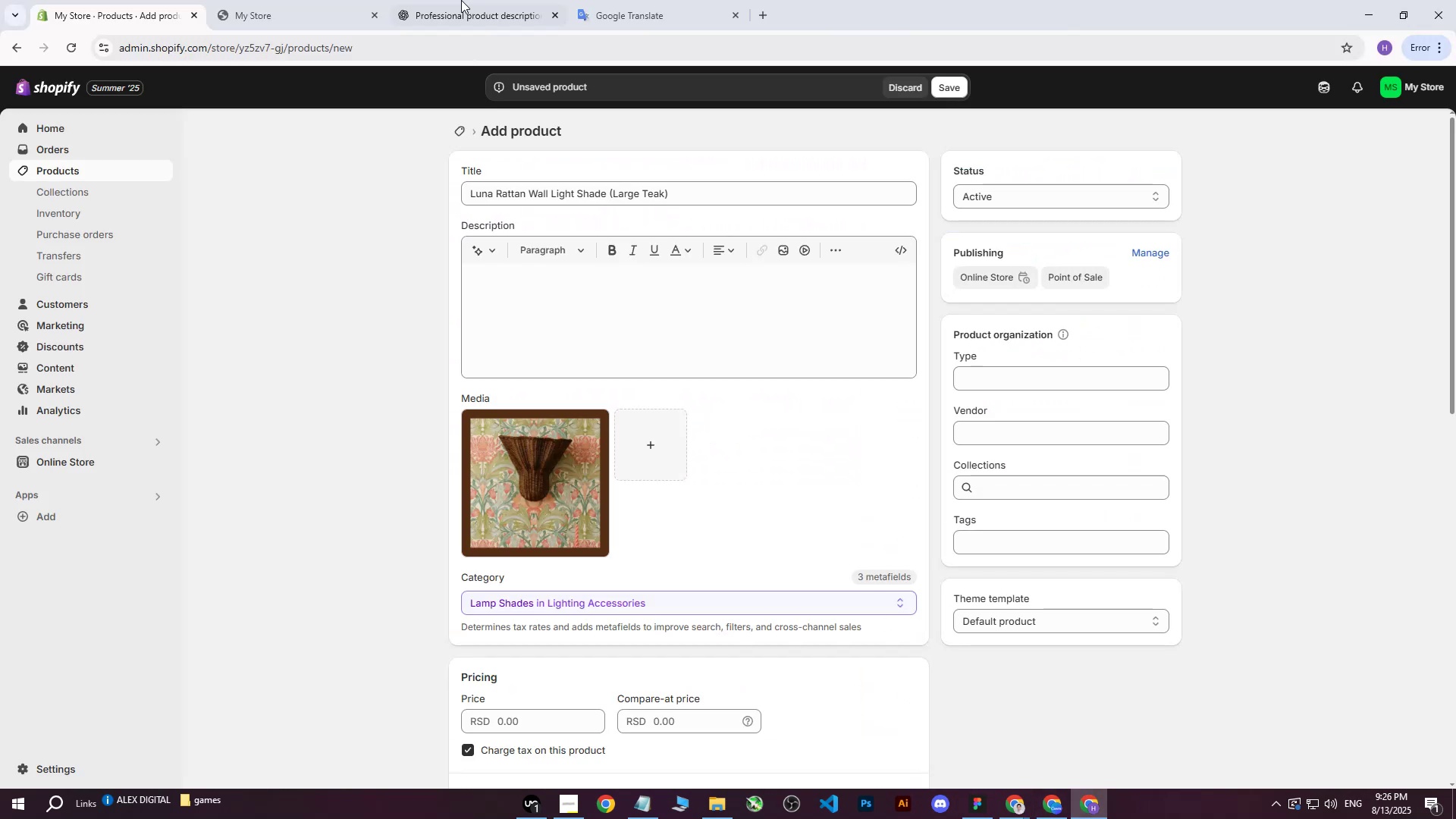 
left_click([469, 0])
 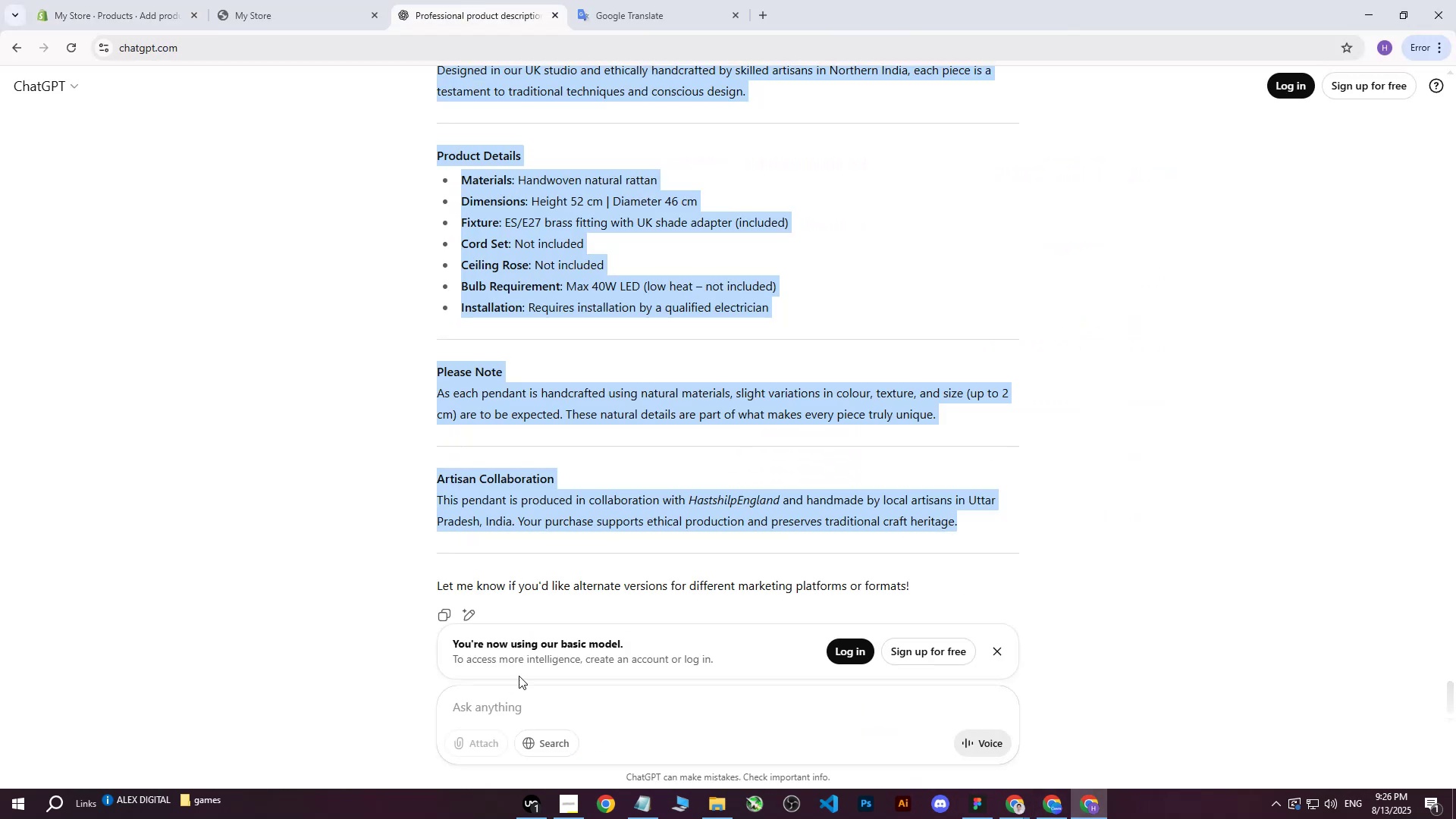 
left_click([503, 708])
 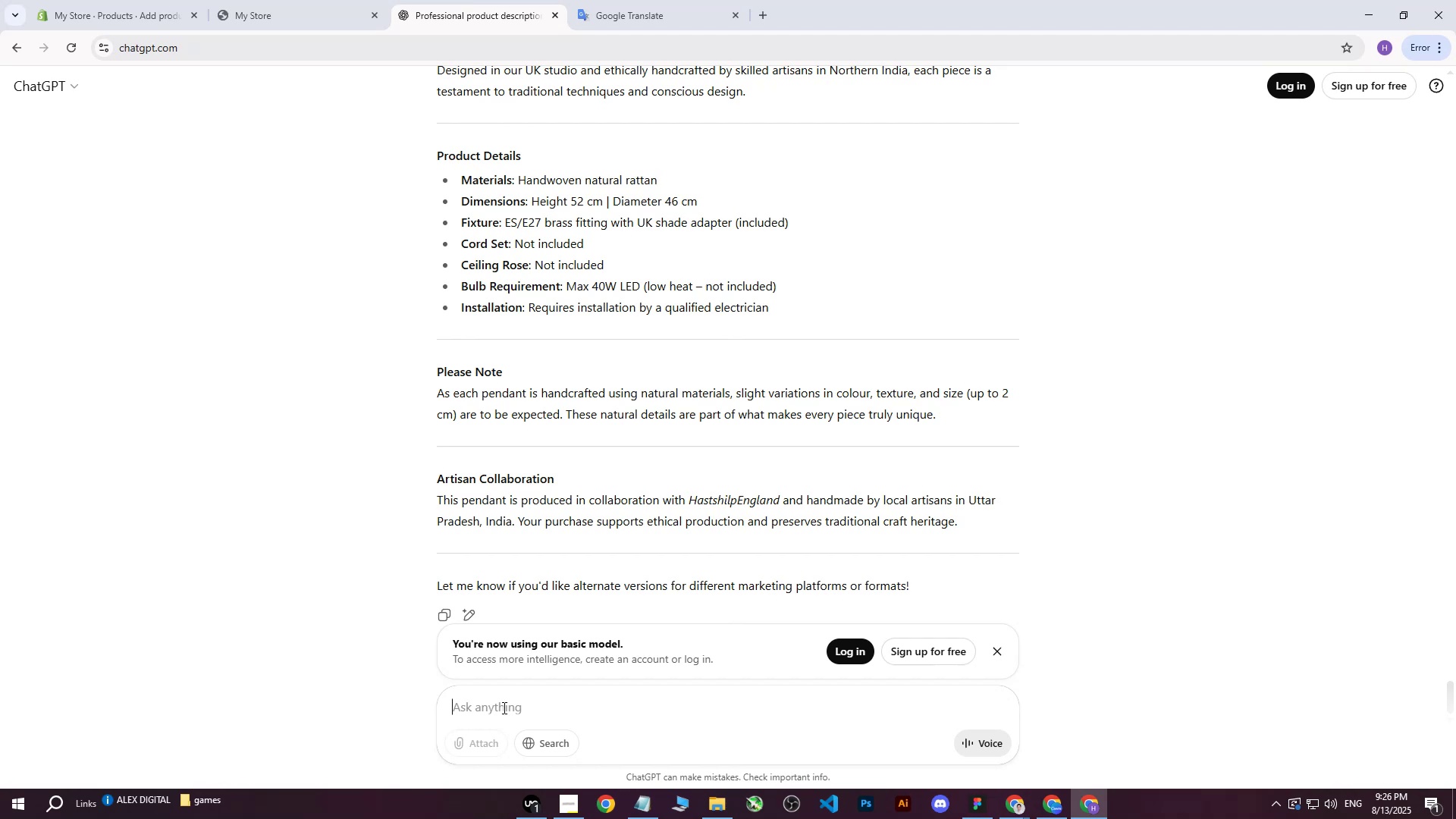 
type(write me this on more professional way: )
 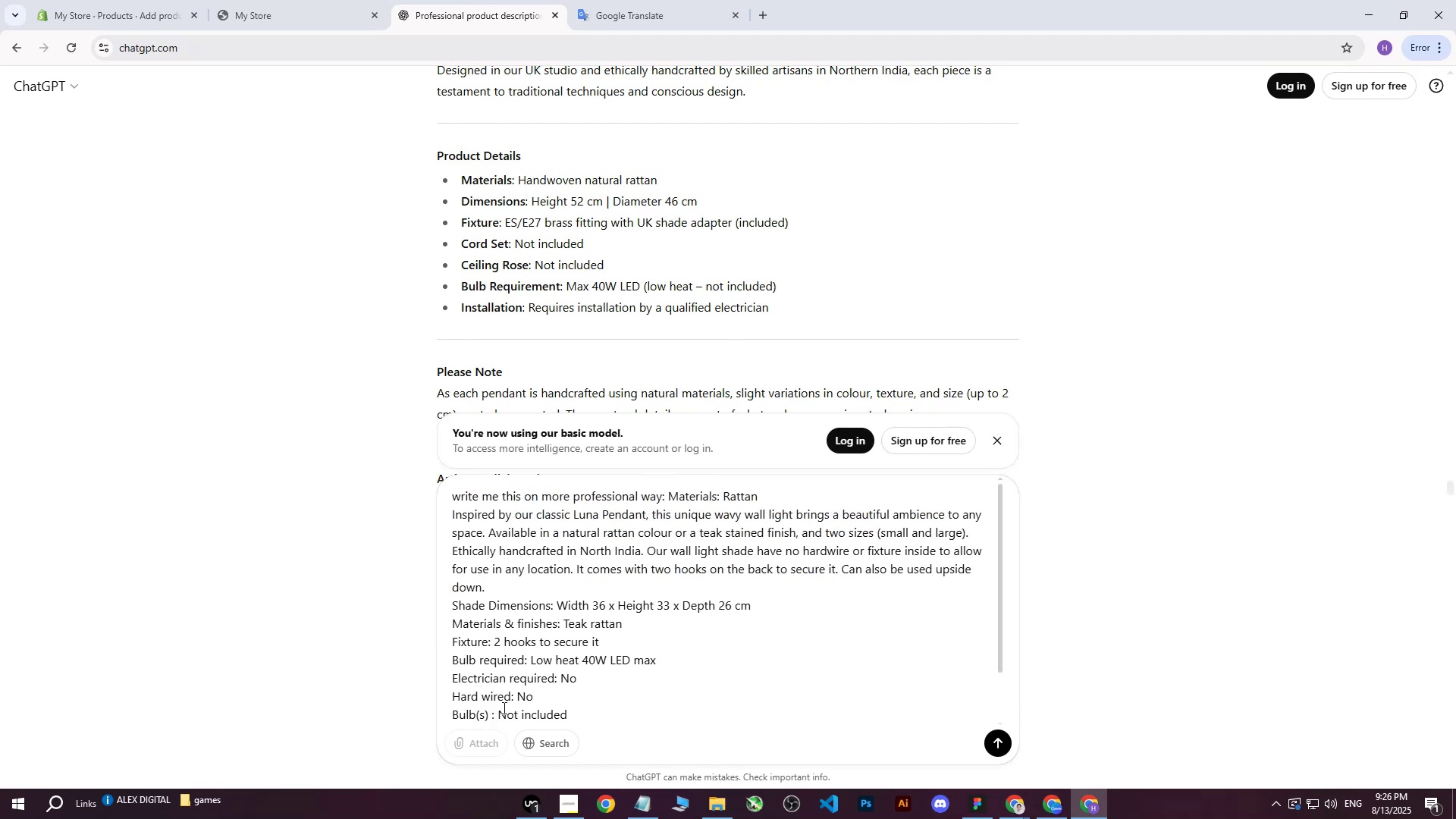 
 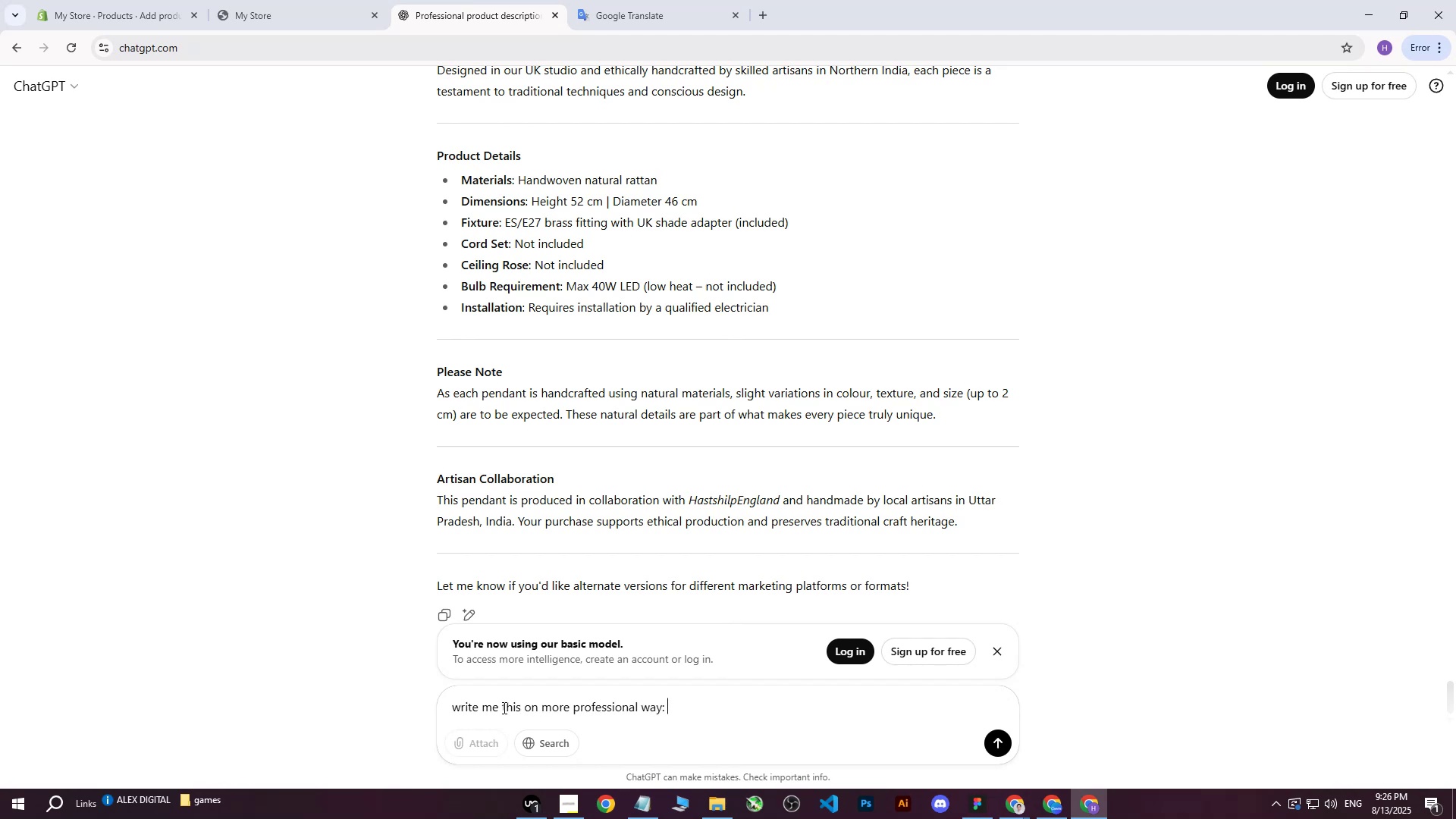 
key(Control+ControlLeft)
 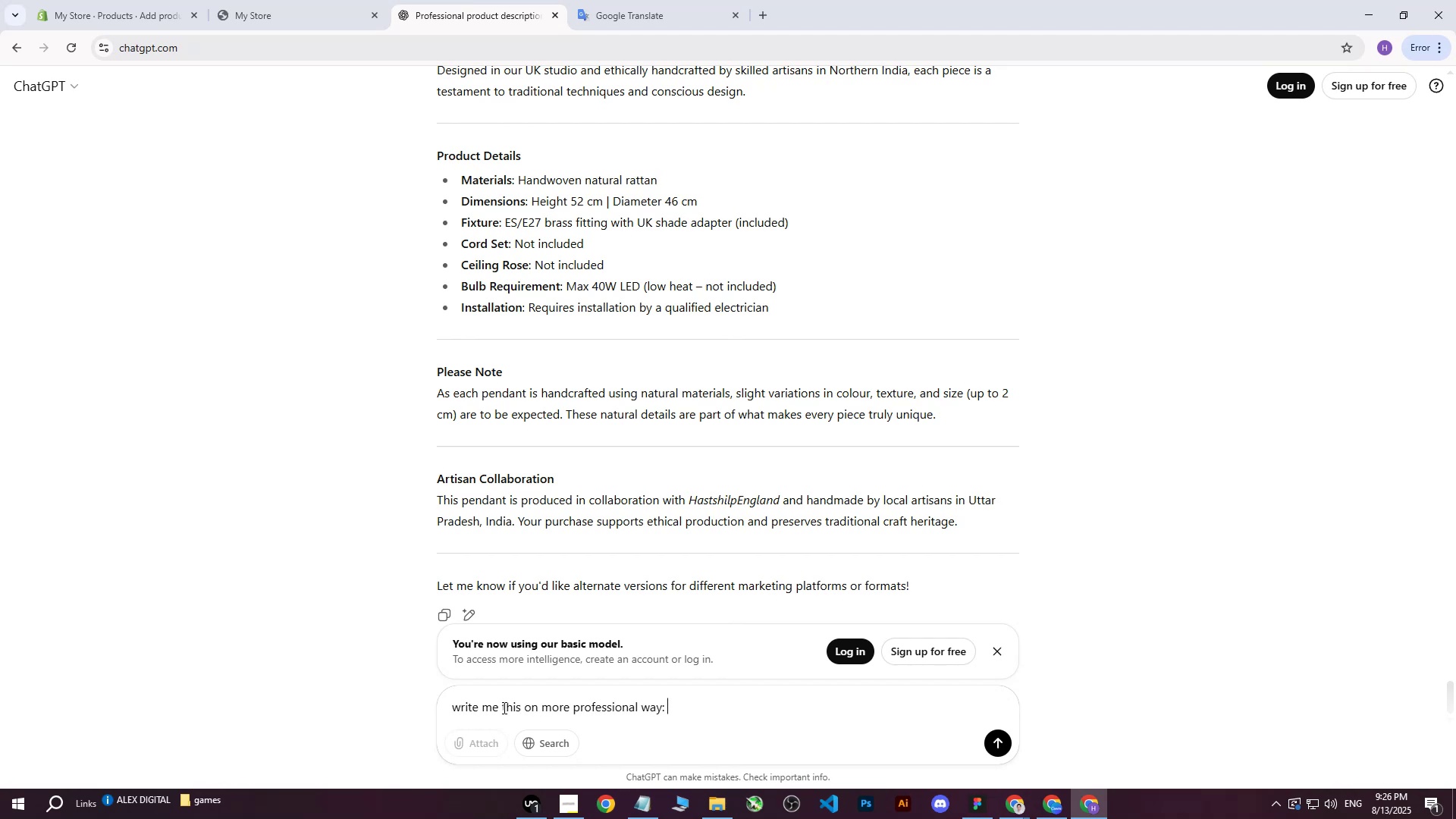 
key(Control+V)
 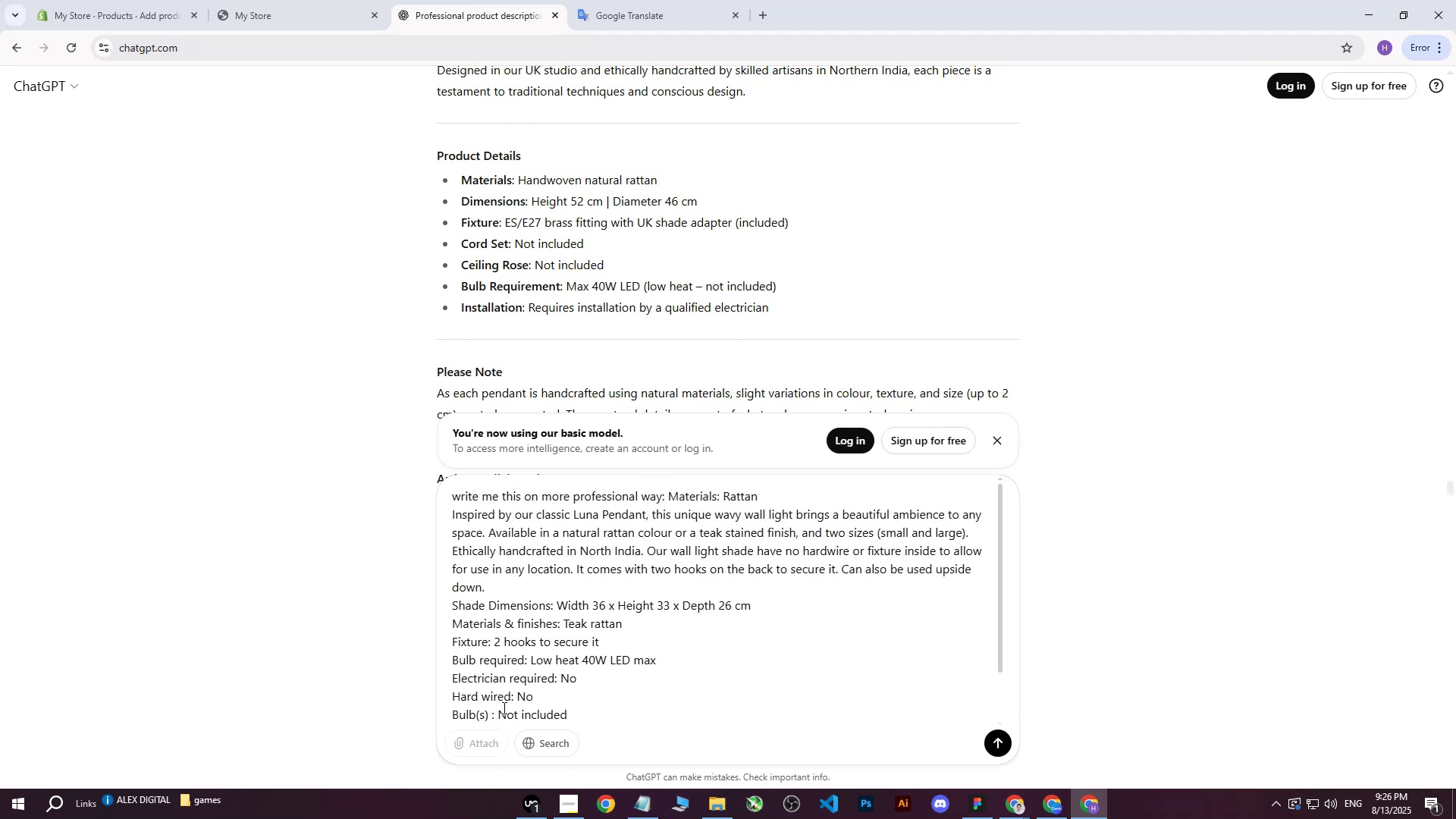 
key(Enter)
 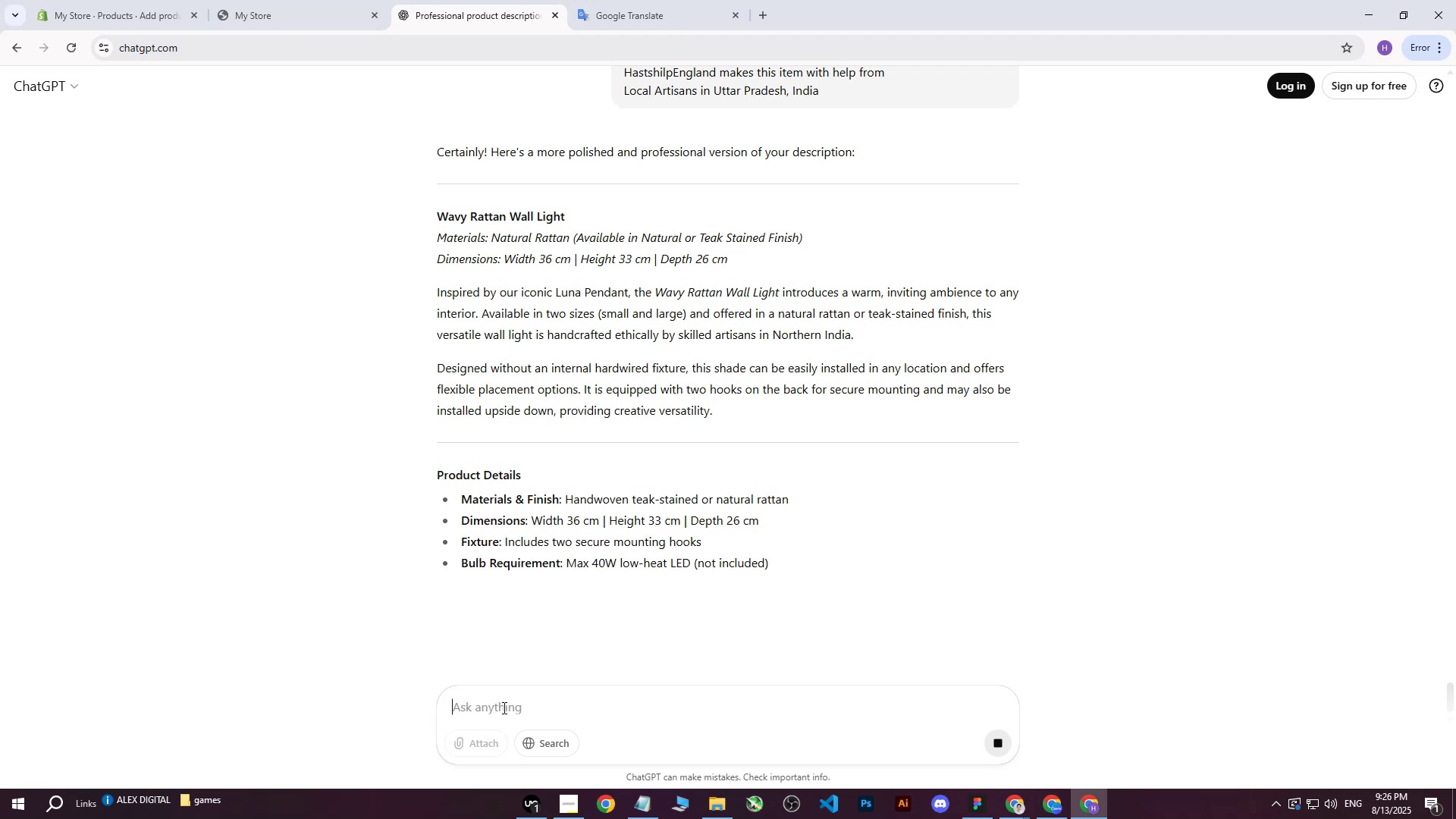 
scroll: coordinate [463, 249], scroll_direction: up, amount: 1.0
 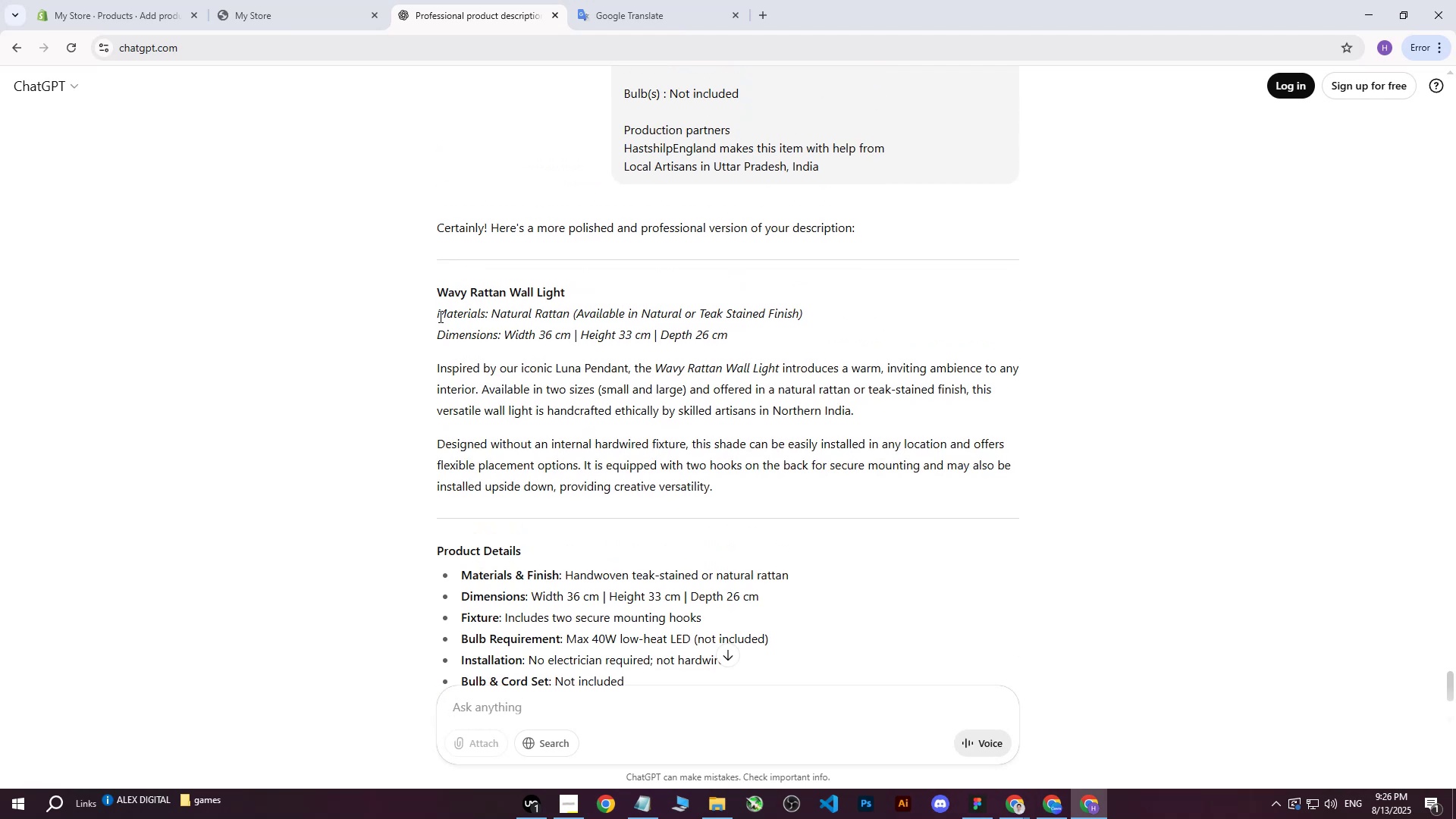 
left_click_drag(start_coordinate=[438, 315], to_coordinate=[1005, 518])
 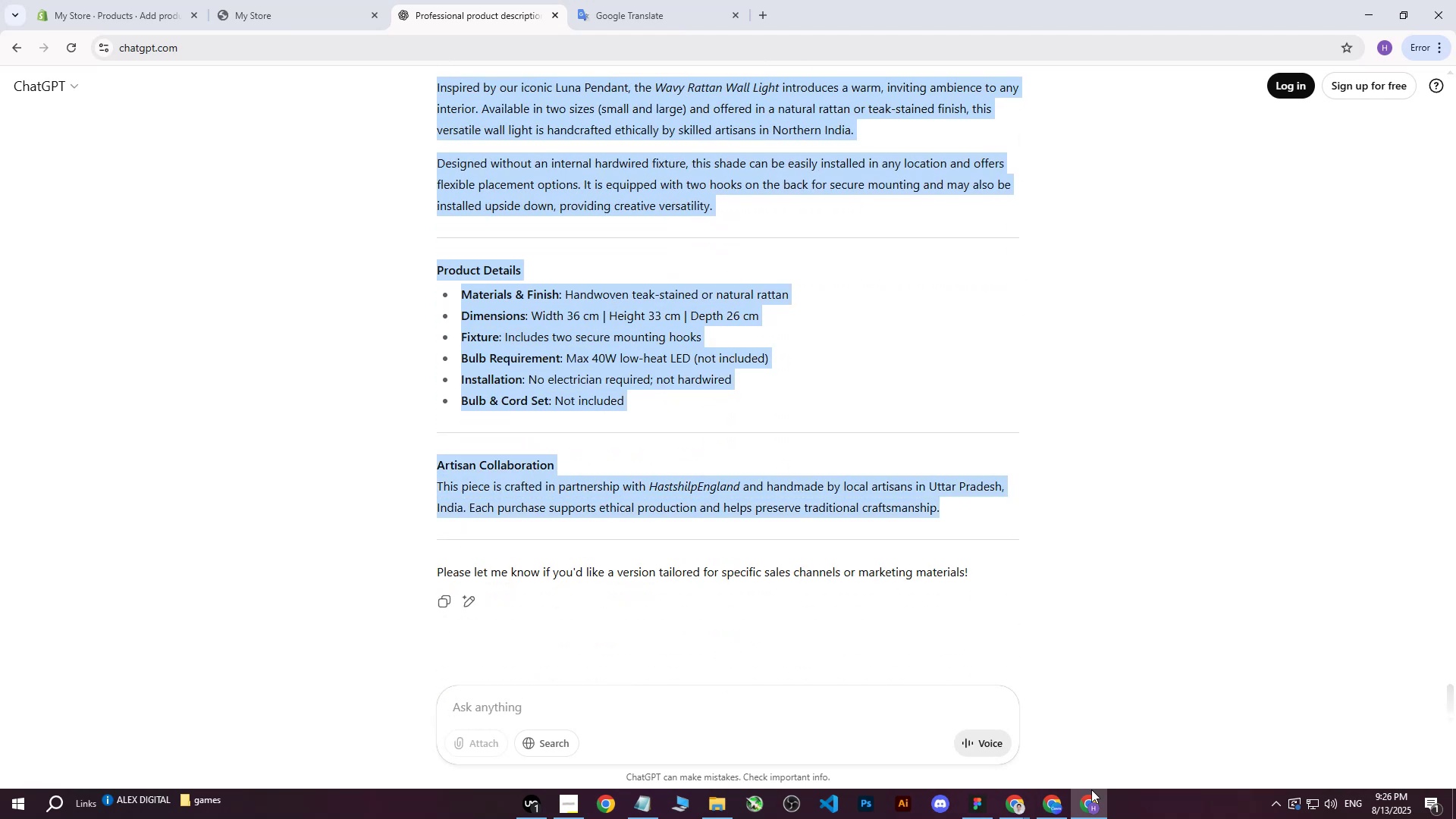 
scroll: coordinate [711, 415], scroll_direction: down, amount: 9.0
 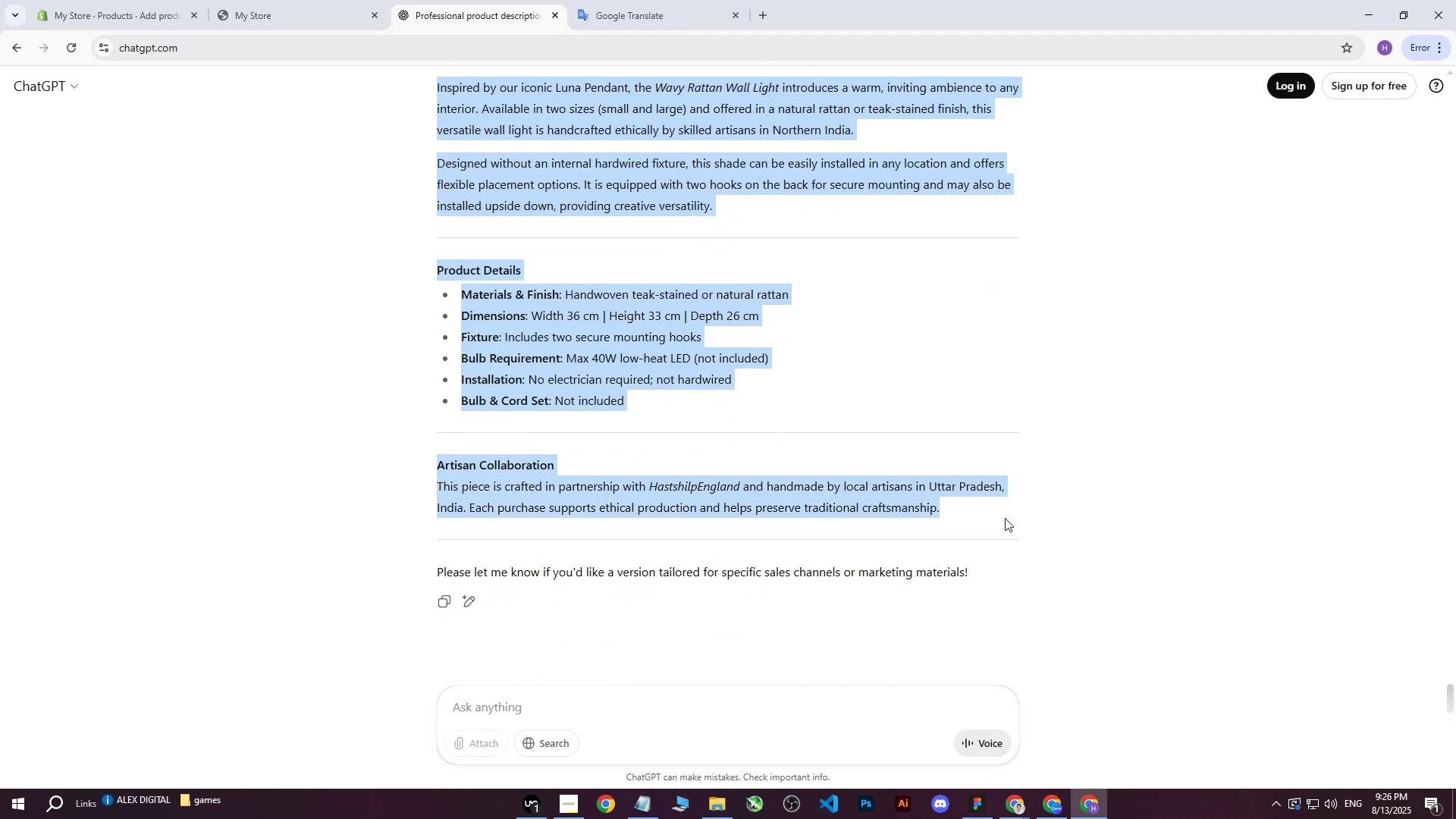 
key(Control+C)
 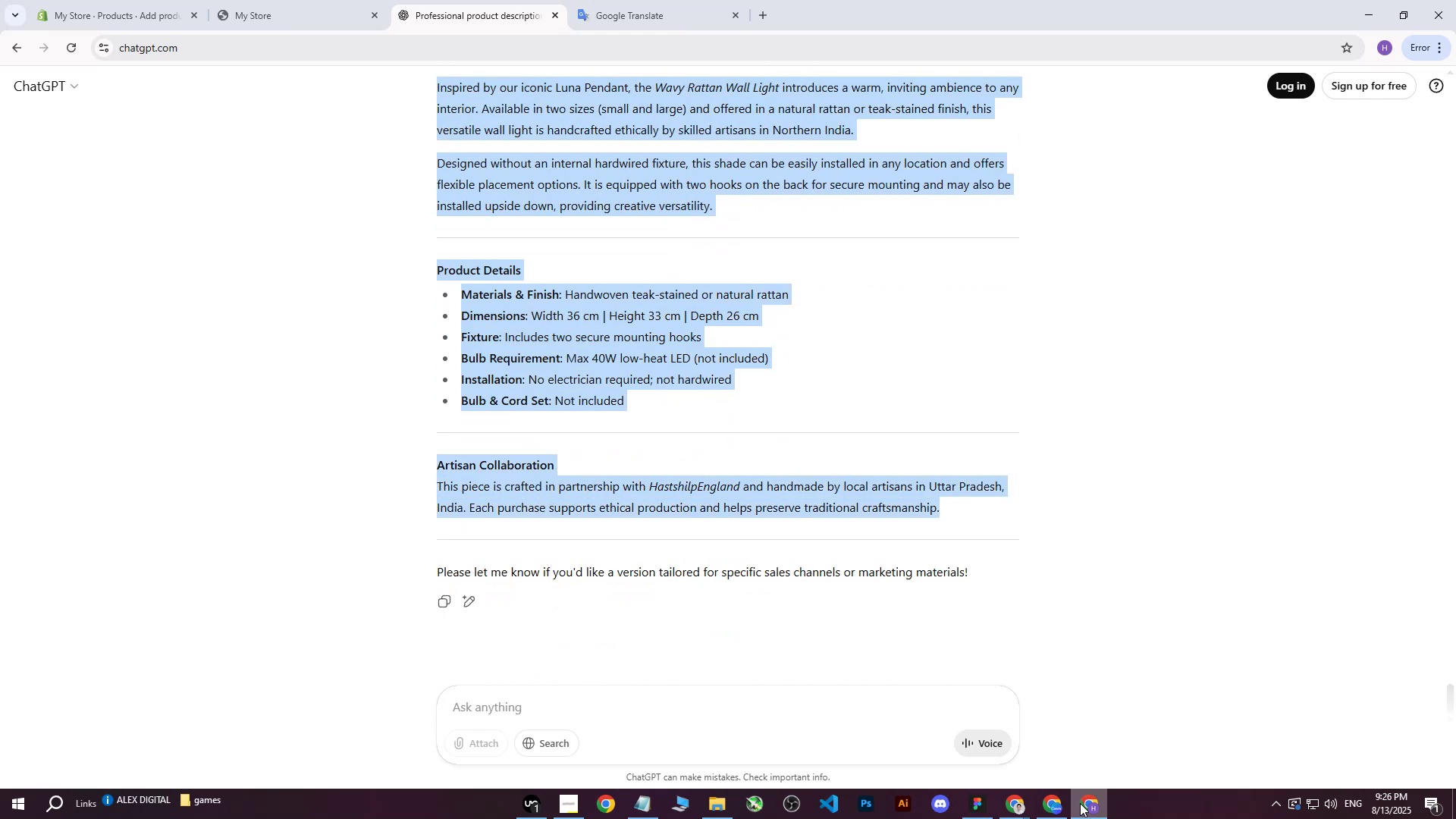 
left_click([1080, 803])
 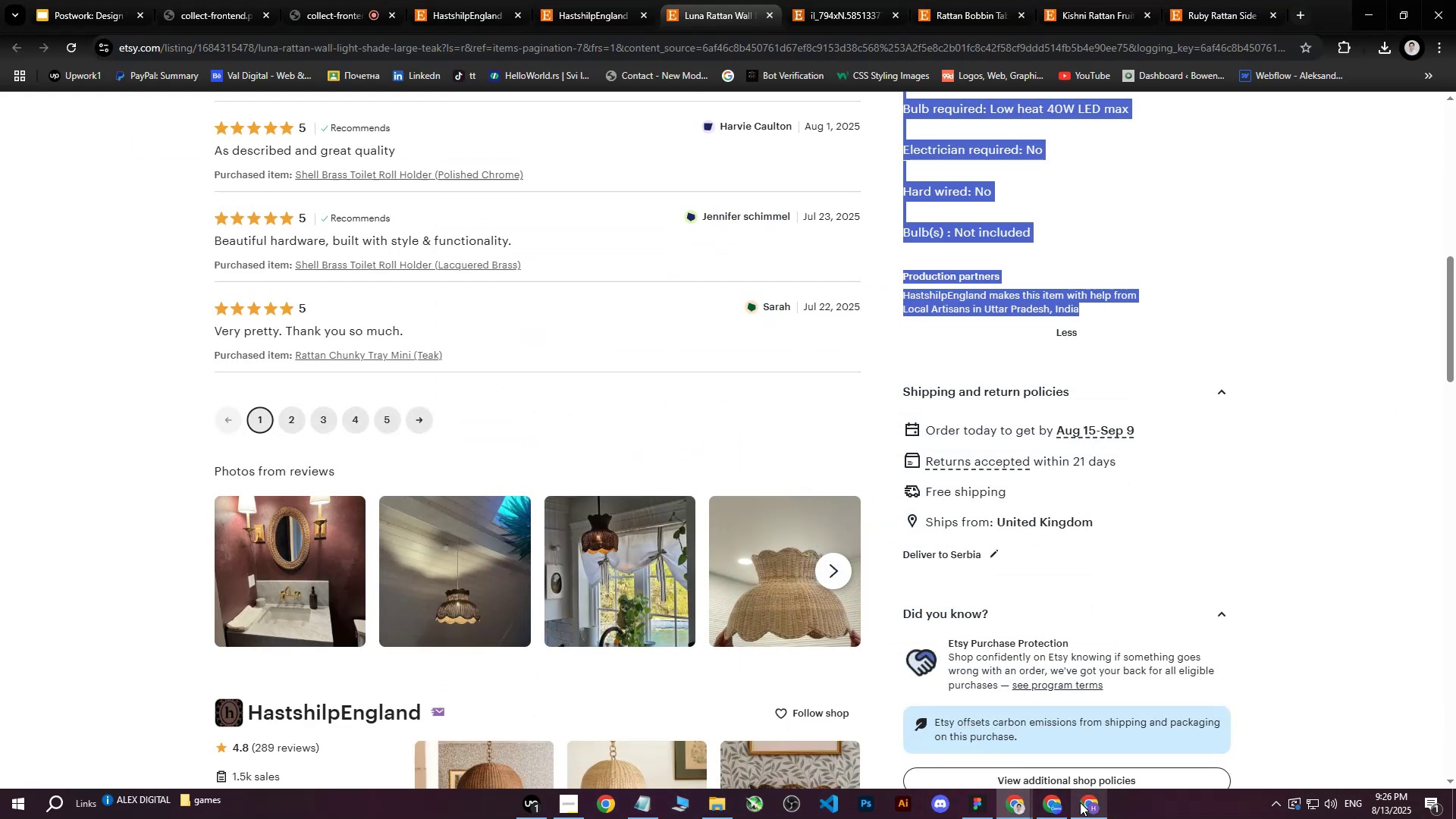 
left_click([1080, 804])
 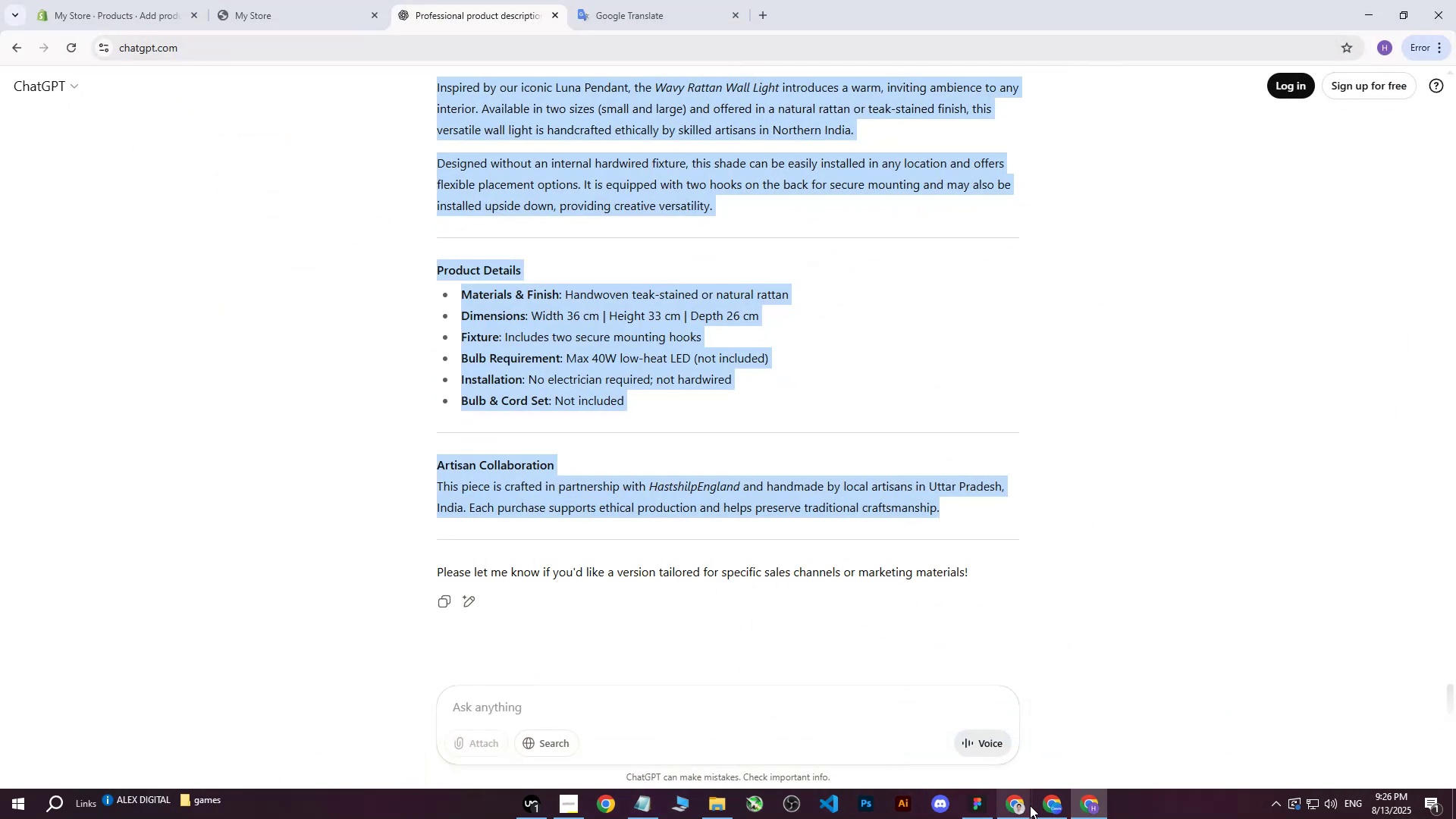 
left_click([1022, 807])
 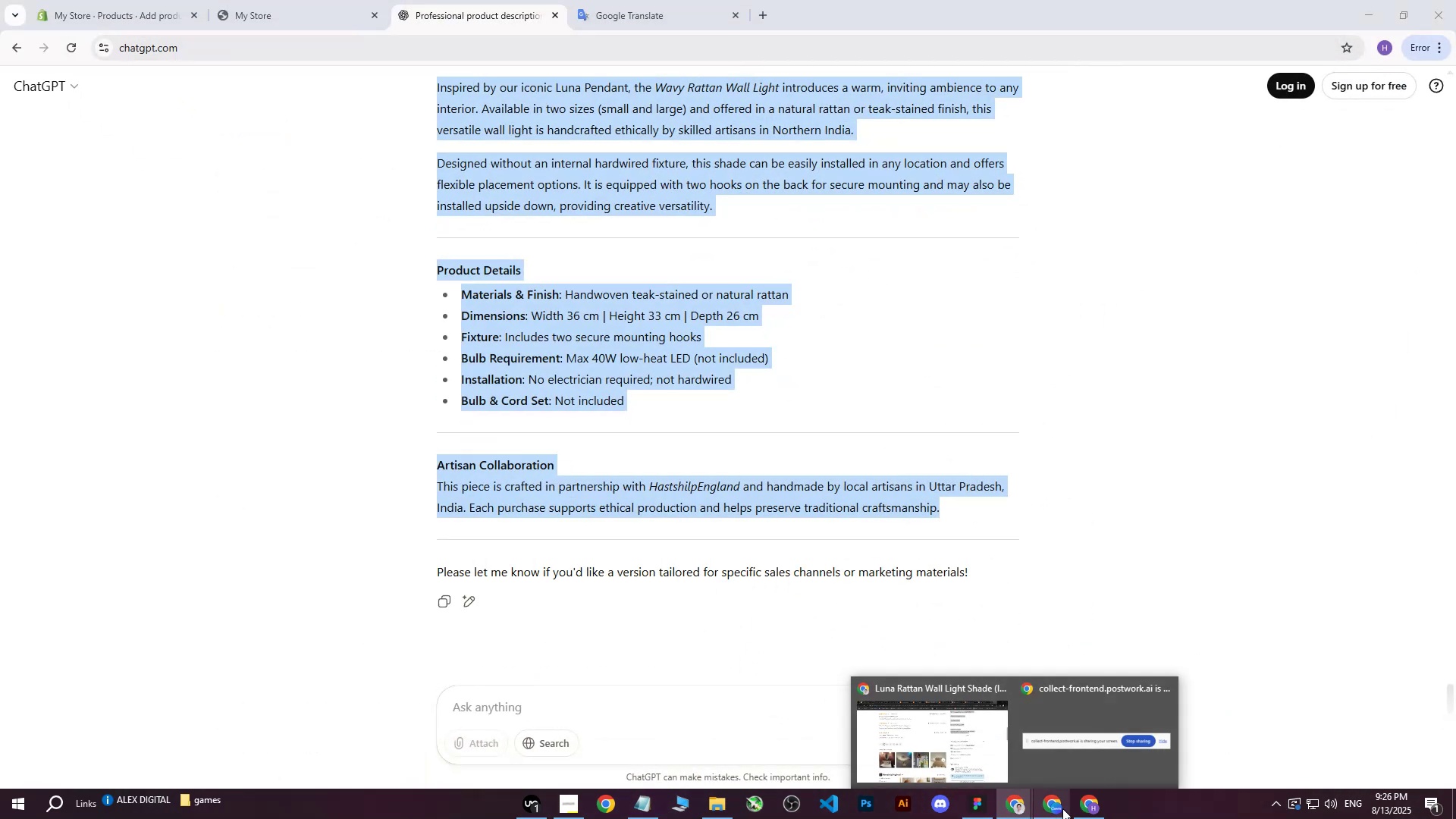 
left_click([1083, 807])
 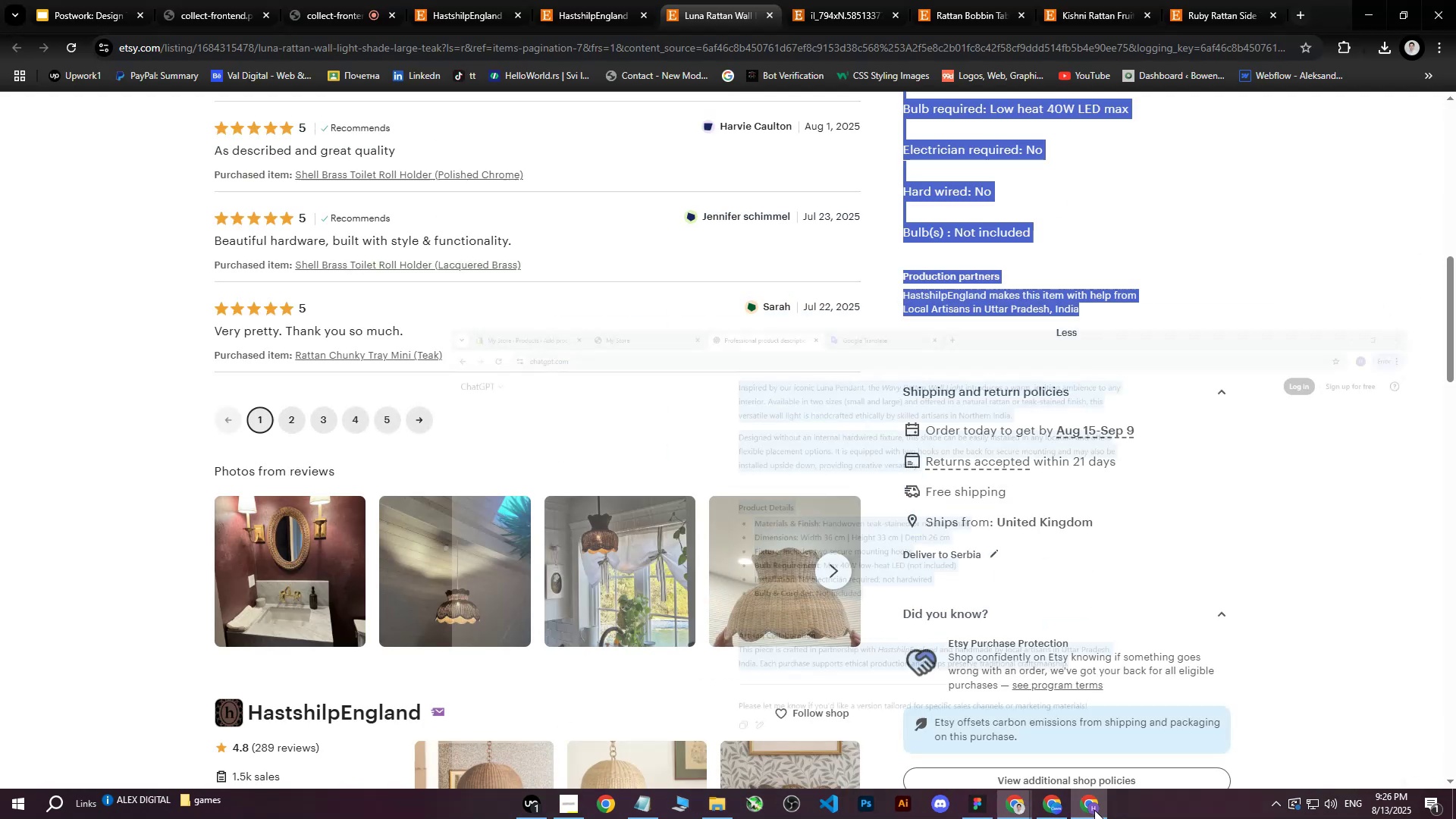 
triple_click([1094, 811])
 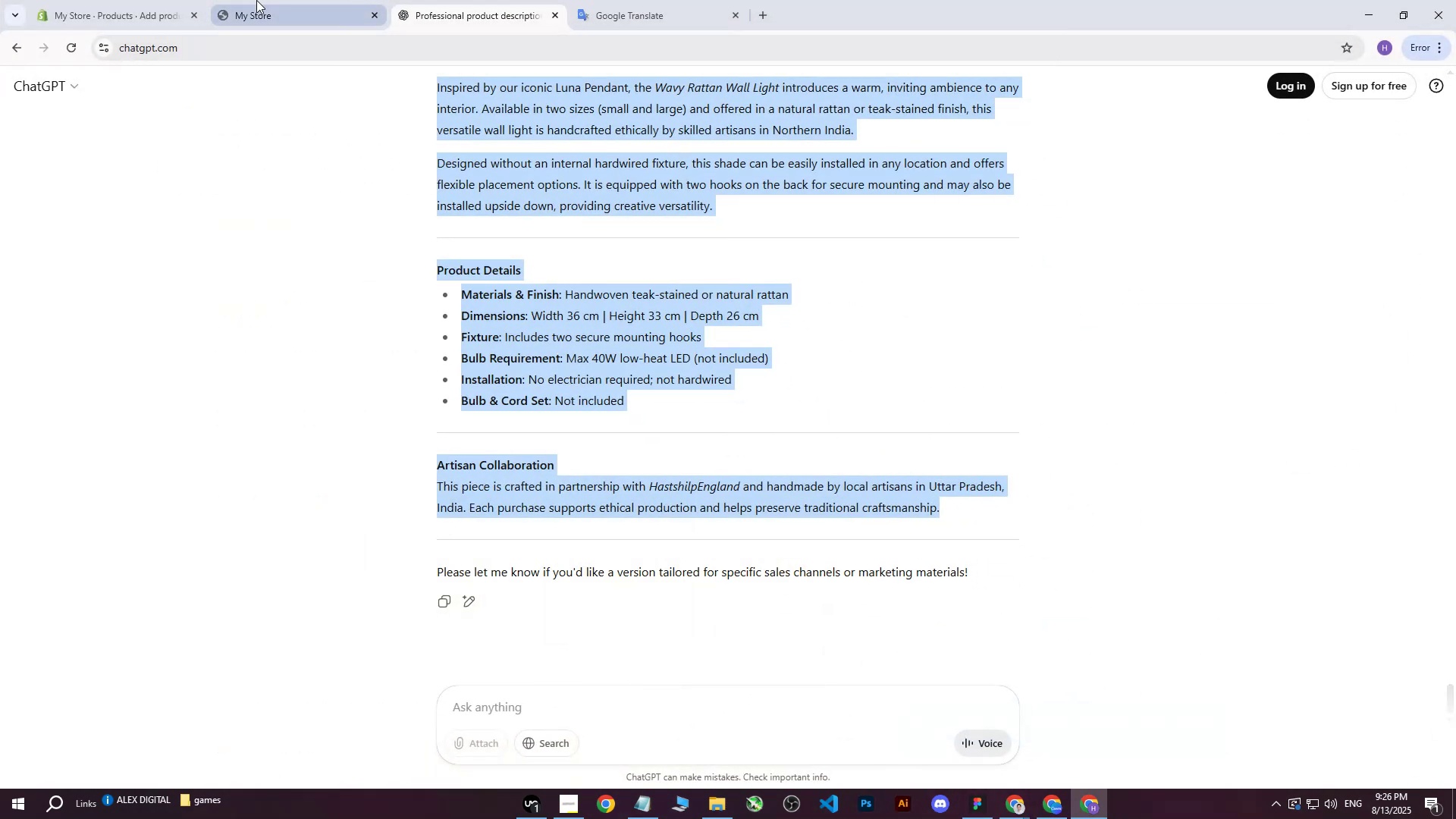 
left_click([125, 0])
 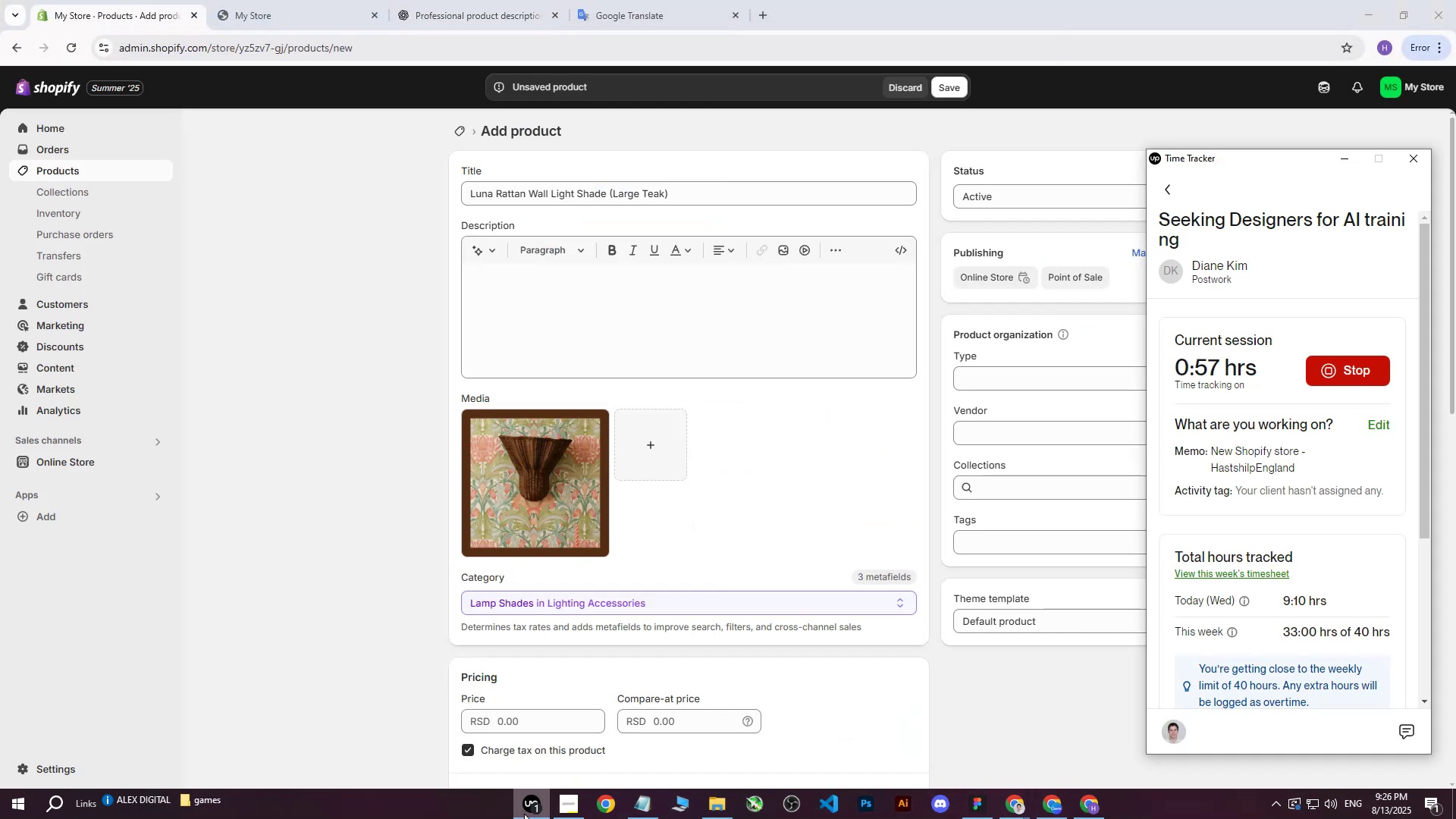 
left_click([525, 813])
 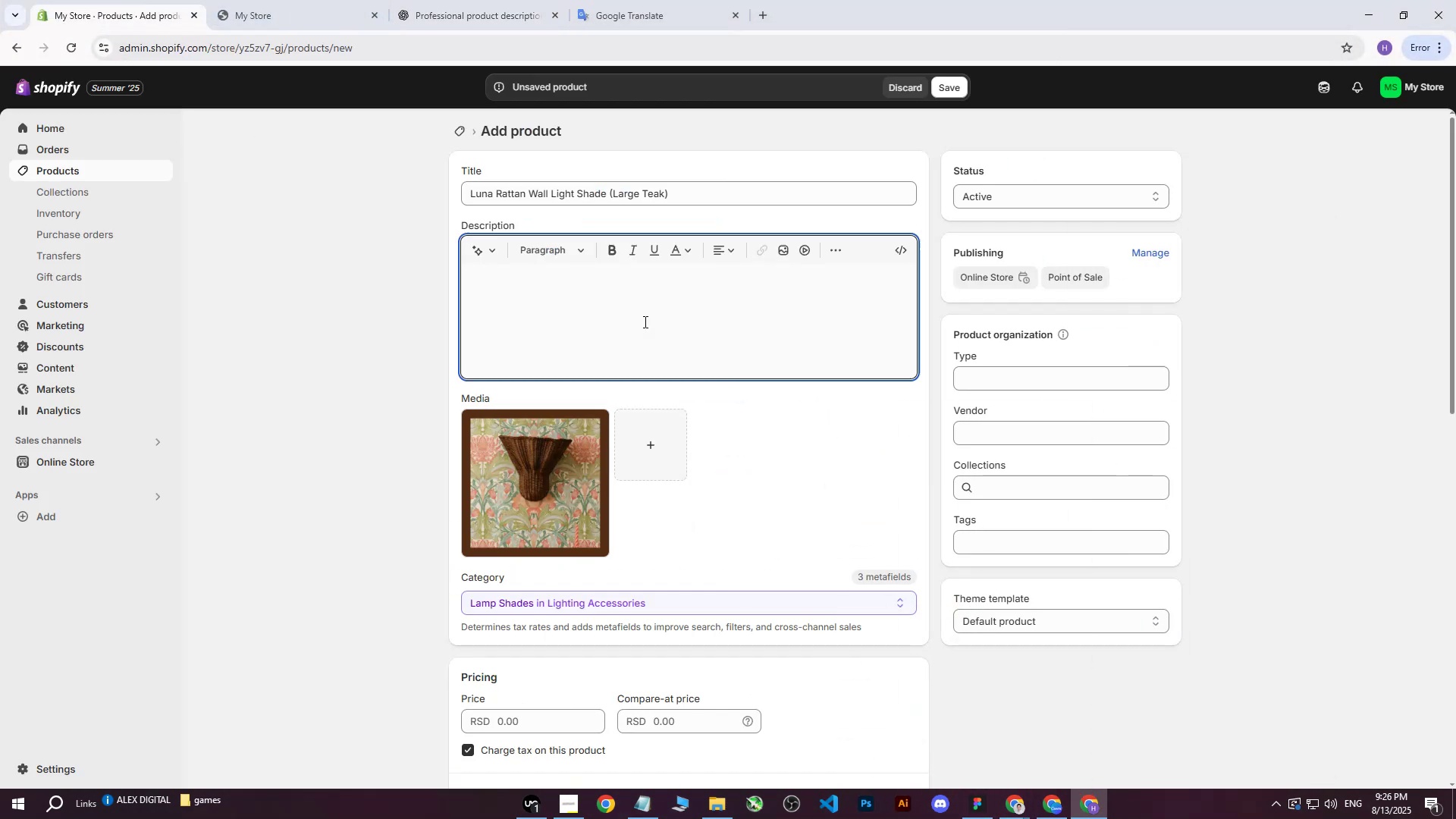 
key(Control+V)
 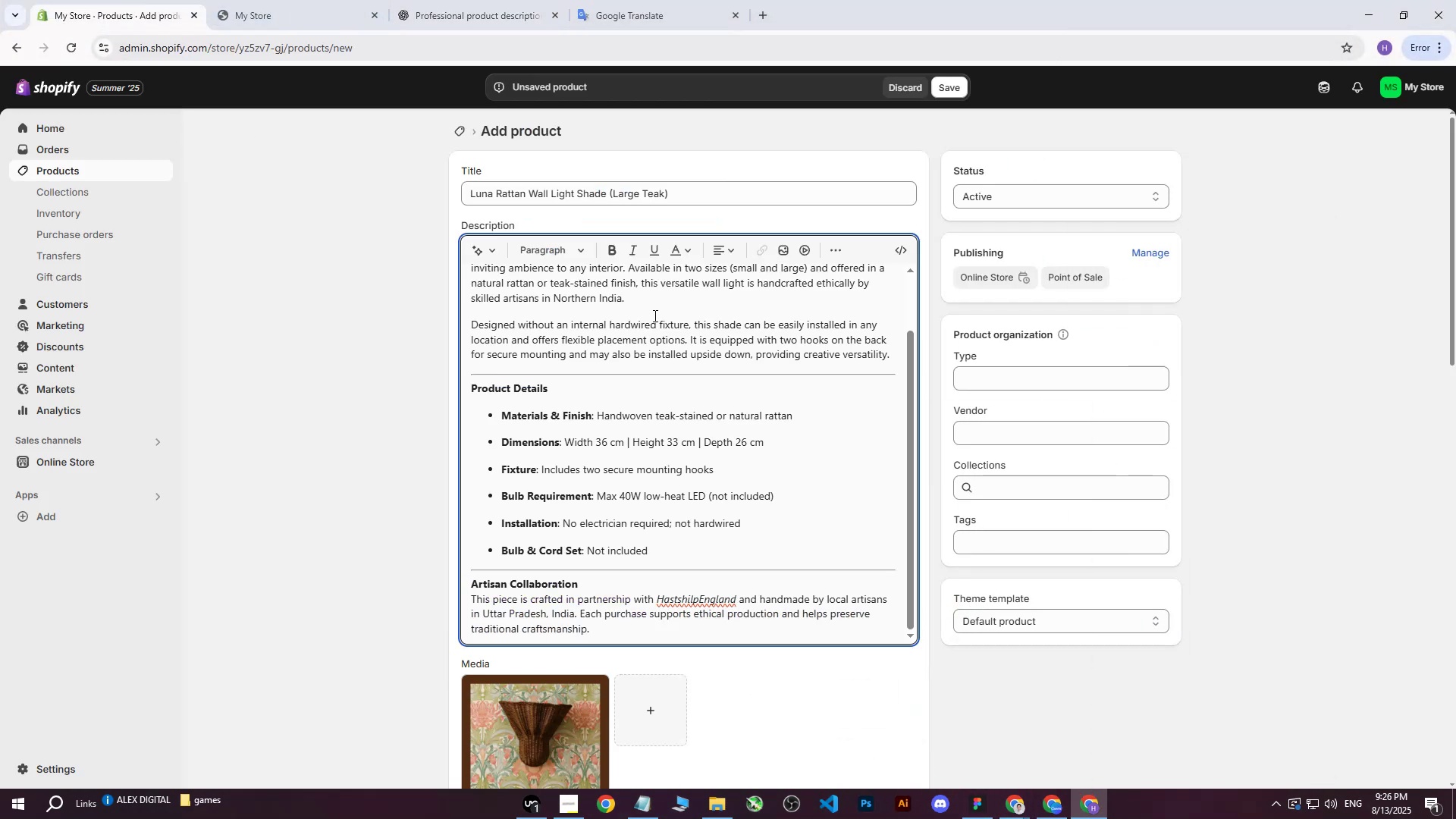 
scroll: coordinate [648, 394], scroll_direction: down, amount: 1.0
 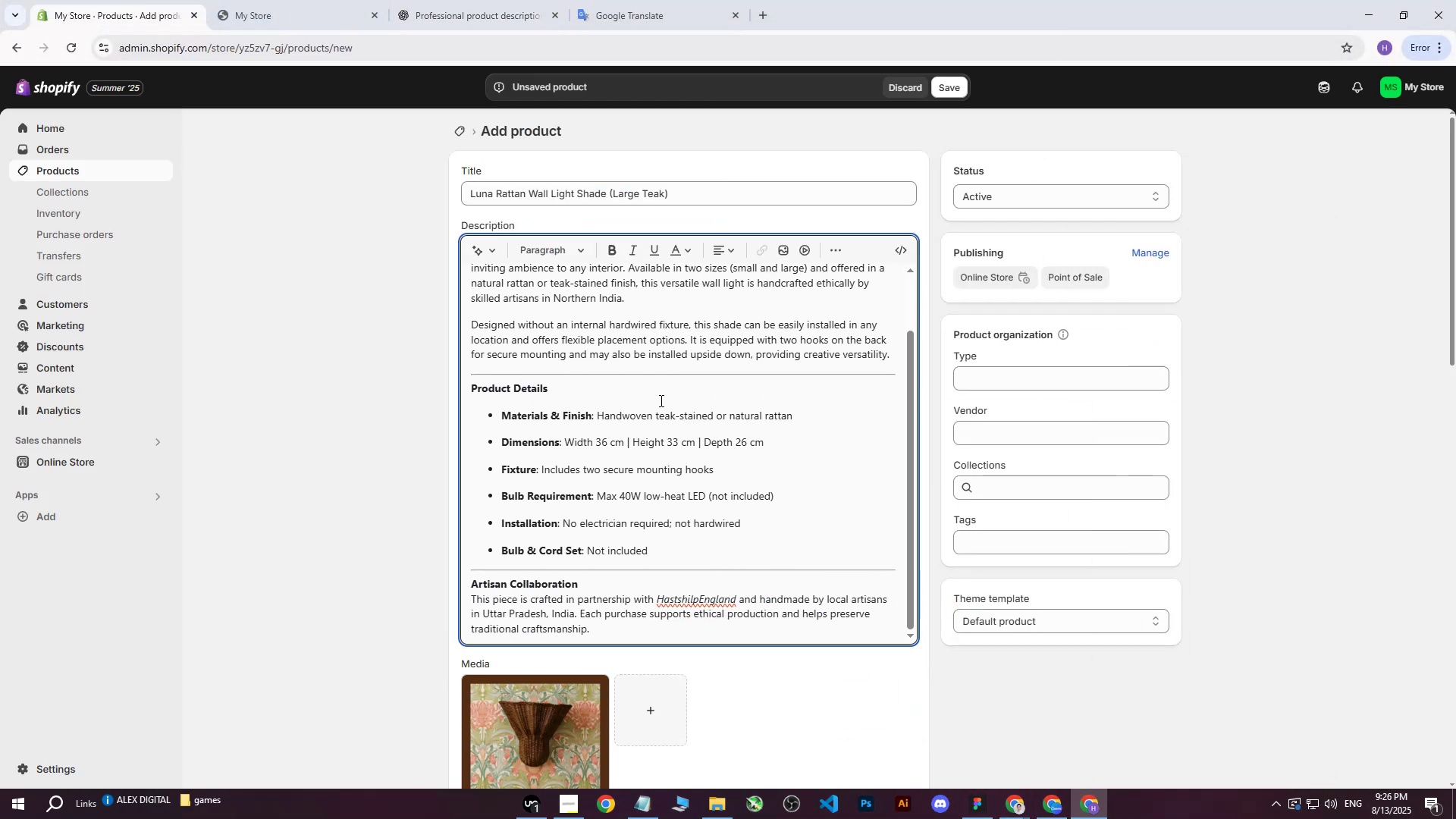 
scroll: coordinate [663, 394], scroll_direction: up, amount: 3.0
 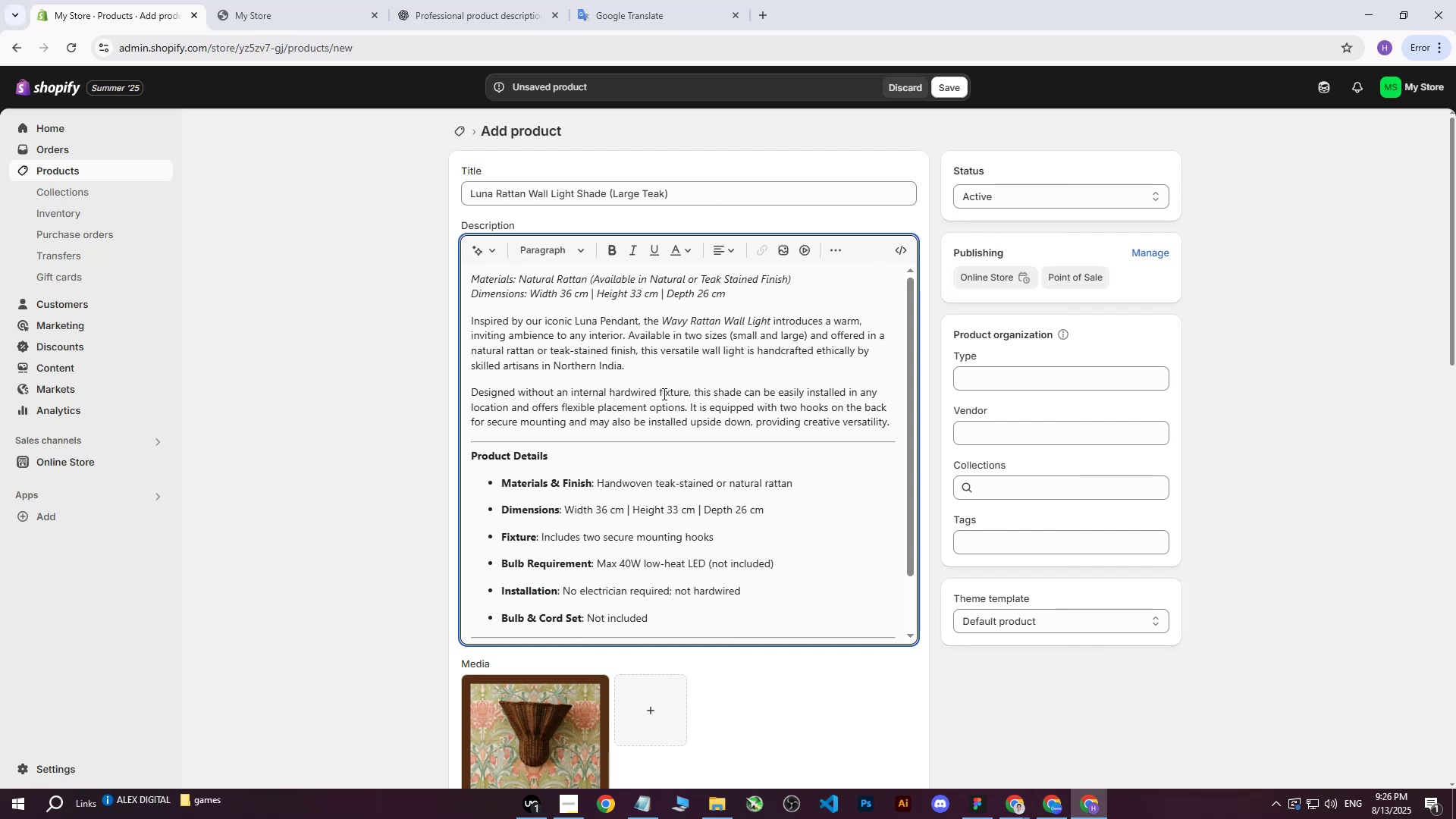 
scroll: coordinate [664, 400], scroll_direction: down, amount: 6.0
 